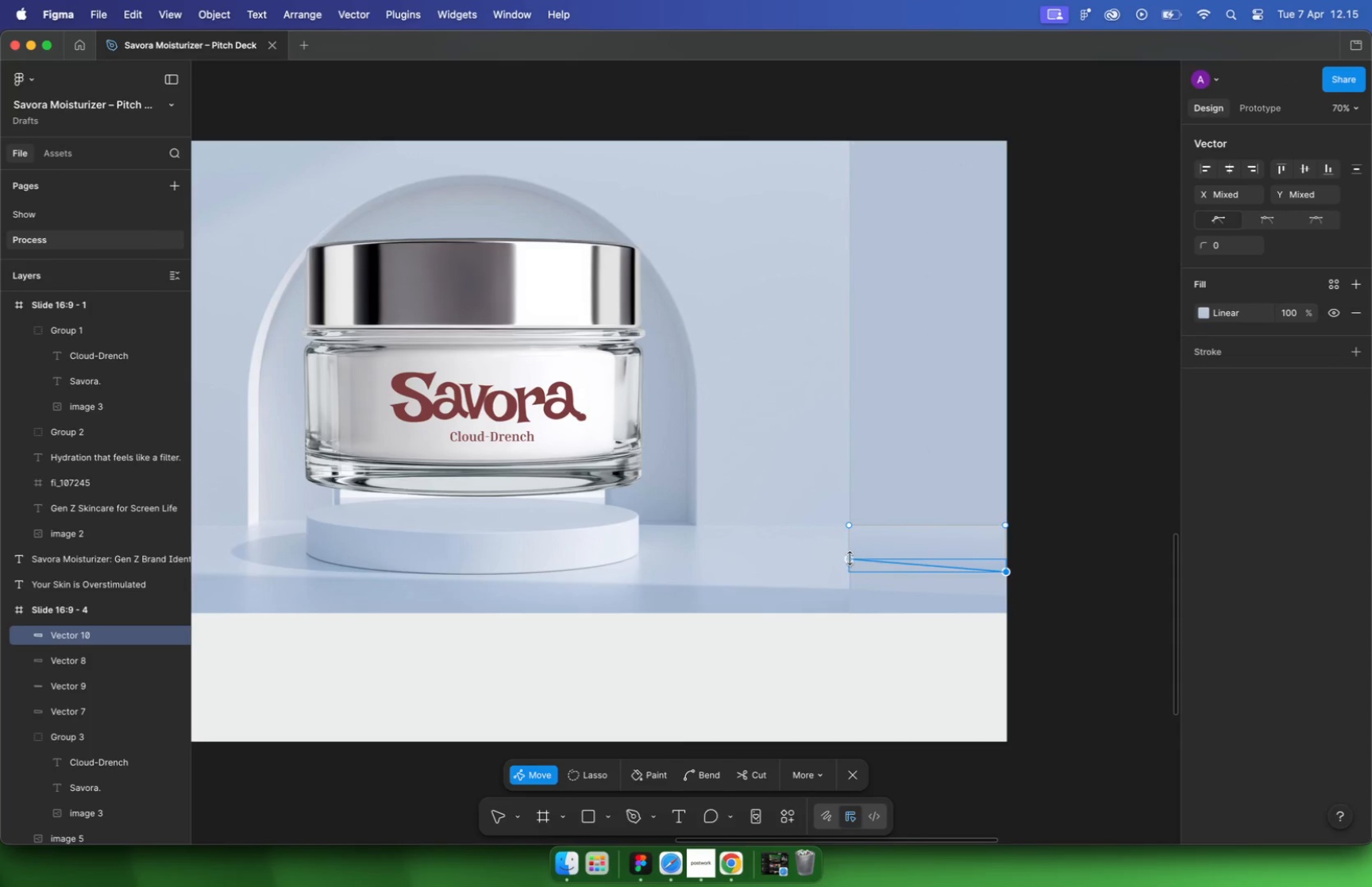 
left_click([888, 575])
 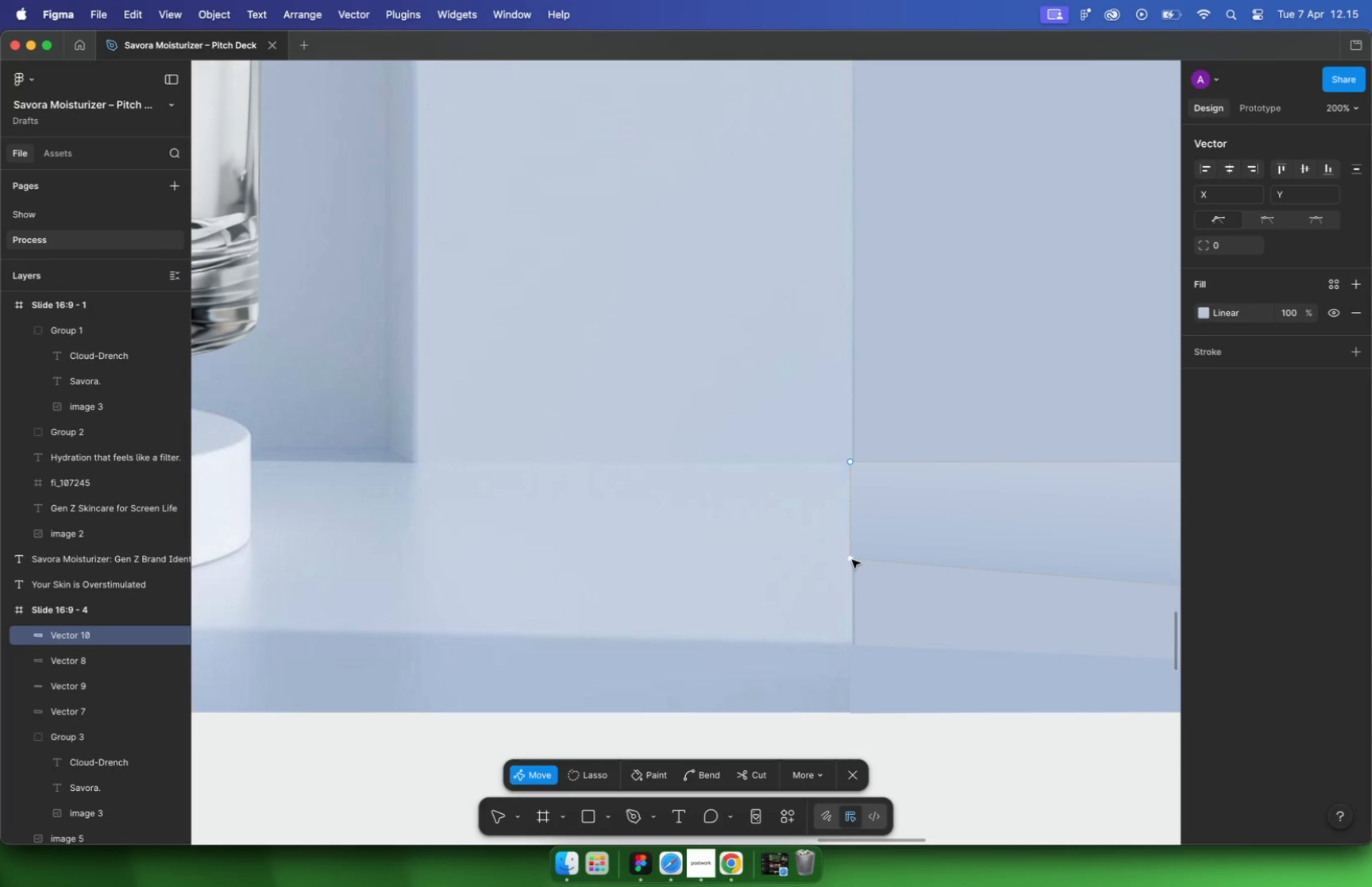 
left_click_drag(start_coordinate=[852, 560], to_coordinate=[853, 645])
 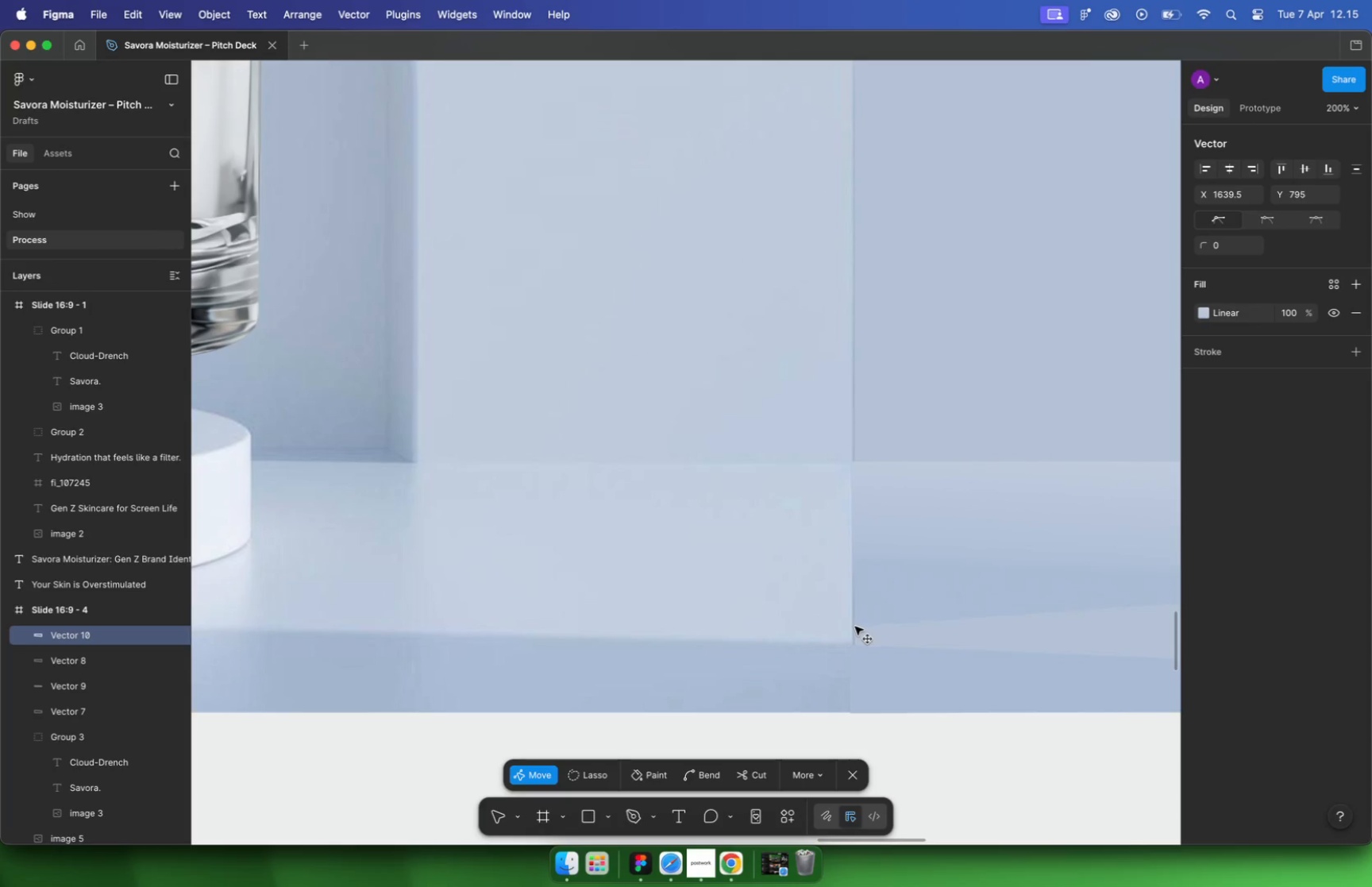 
hold_key(key=CommandLeft, duration=0.72)
scroll: coordinate [741, 546], scroll_direction: down, amount: 10.0
 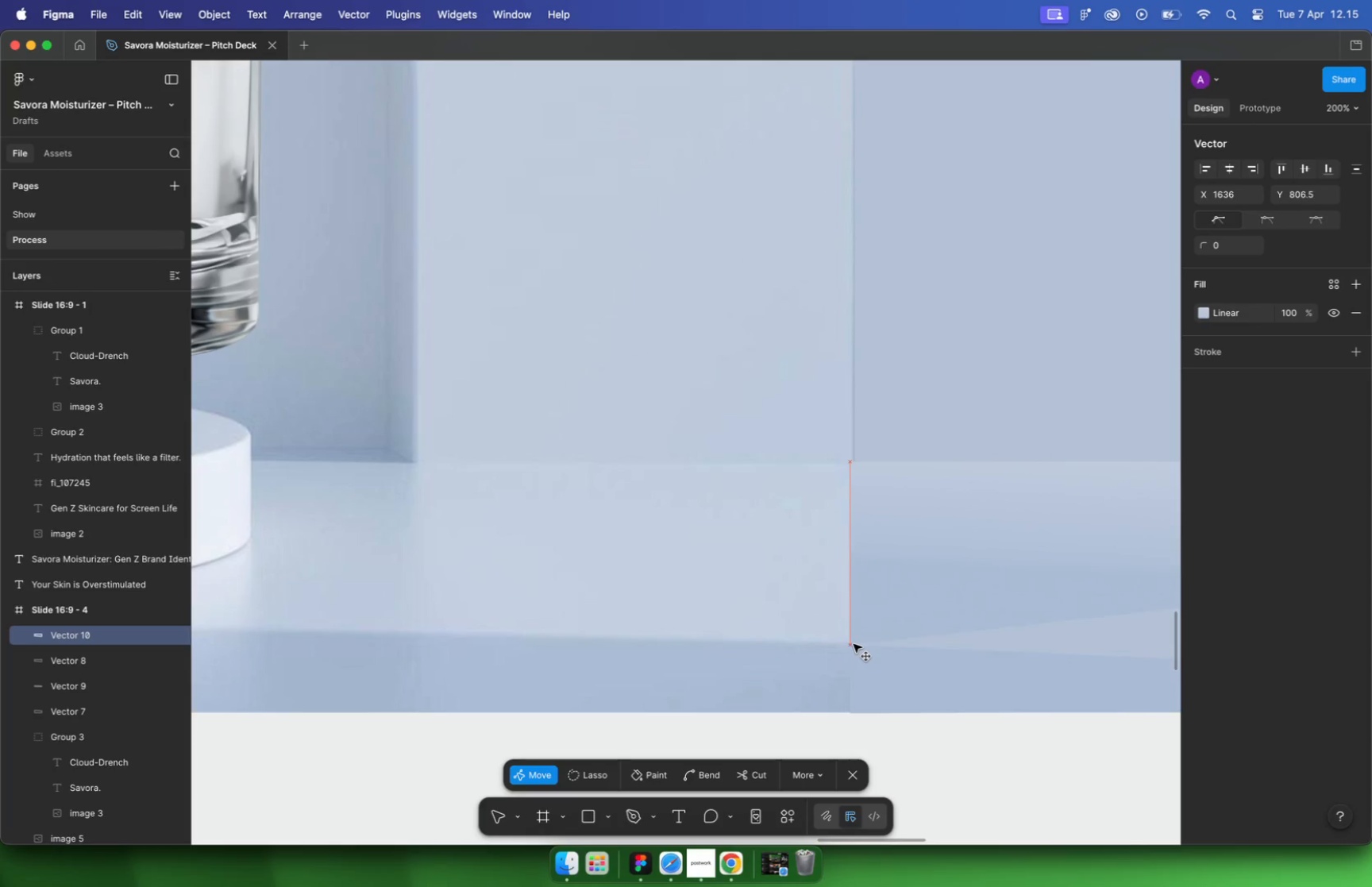 
left_click_drag(start_coordinate=[1009, 573], to_coordinate=[1011, 604])
 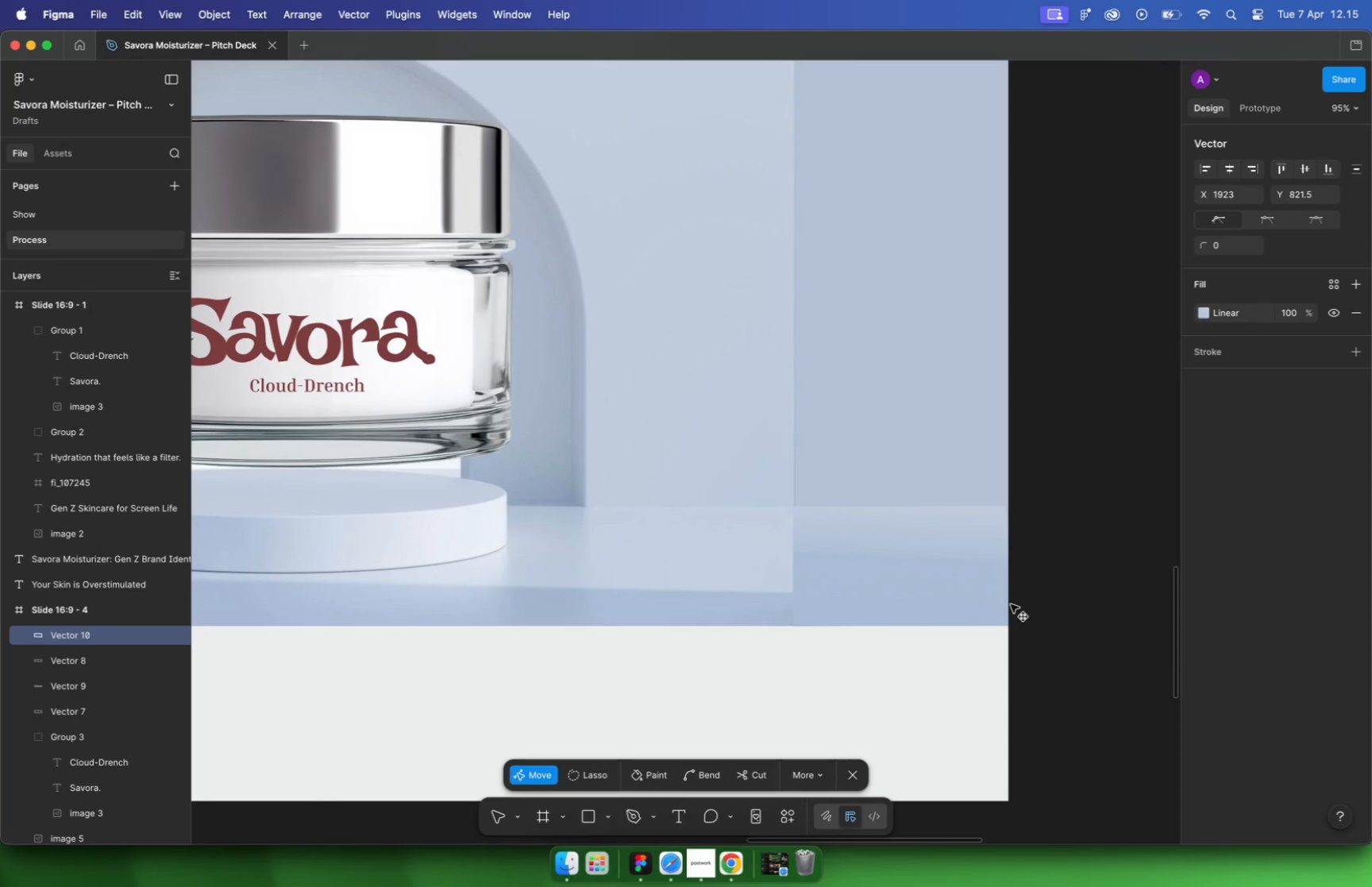 
double_click([1058, 577])
 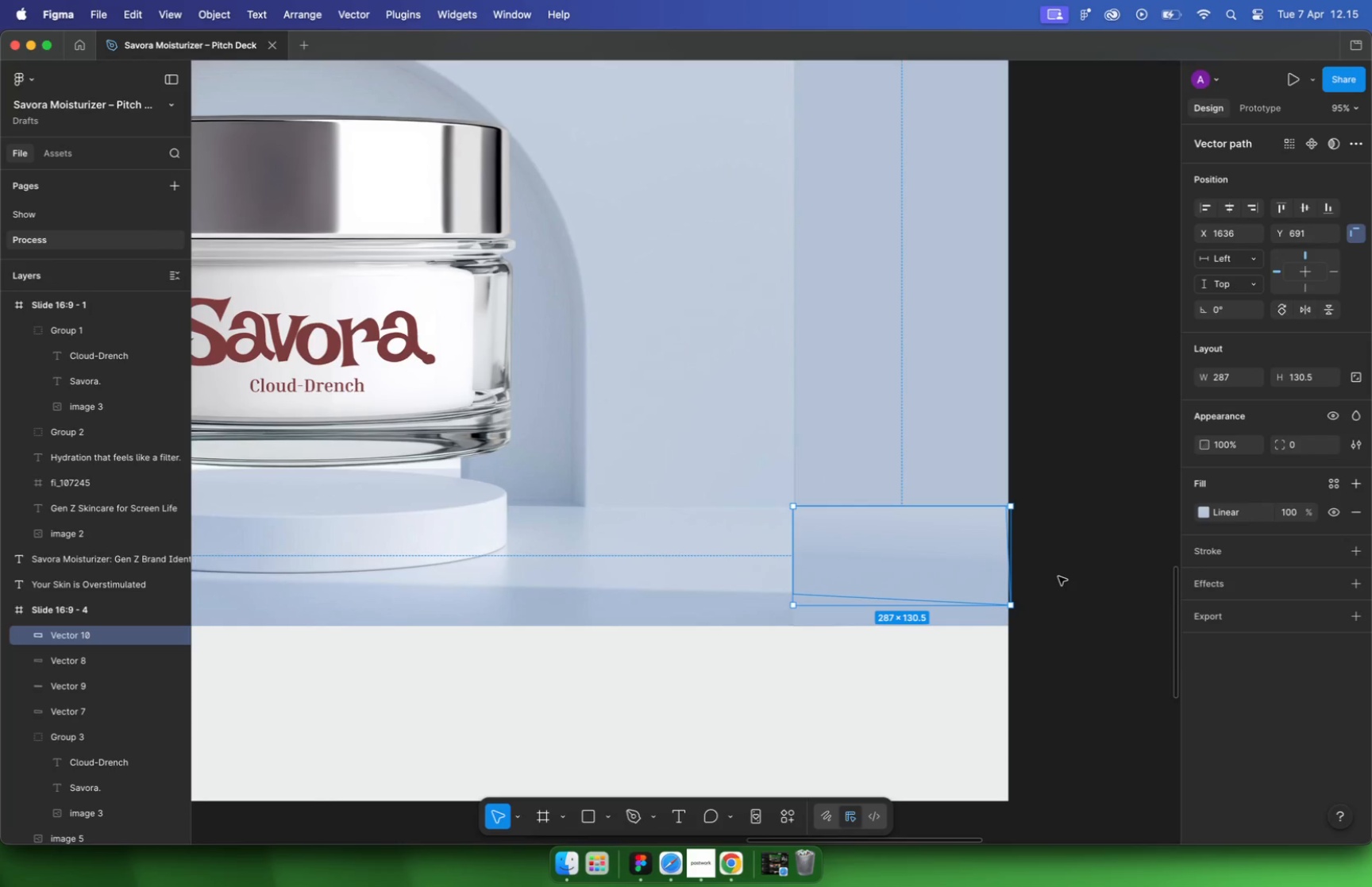 
left_click([1058, 577])
 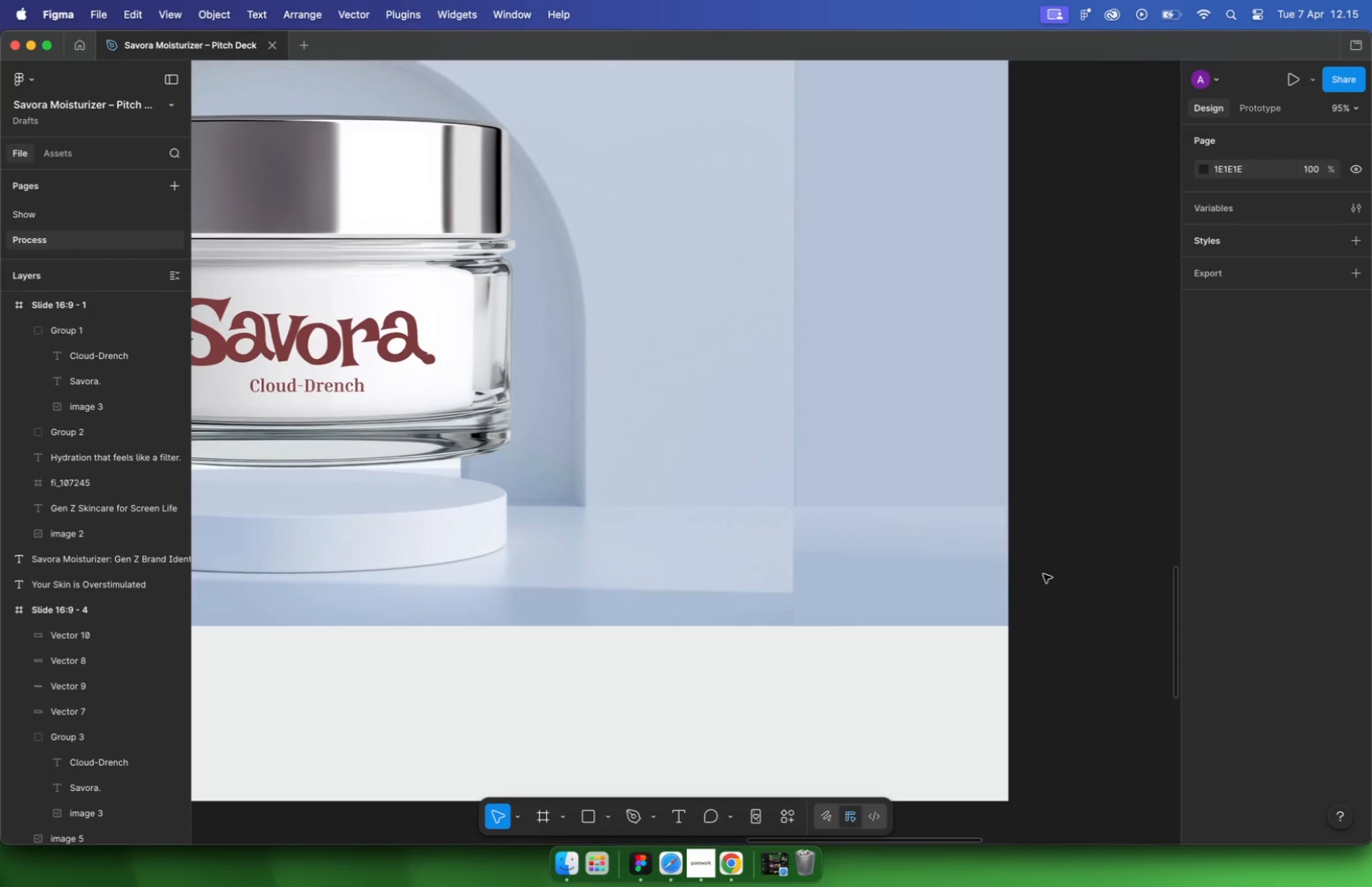 
hold_key(key=CommandLeft, duration=0.52)
left_click([911, 569])
 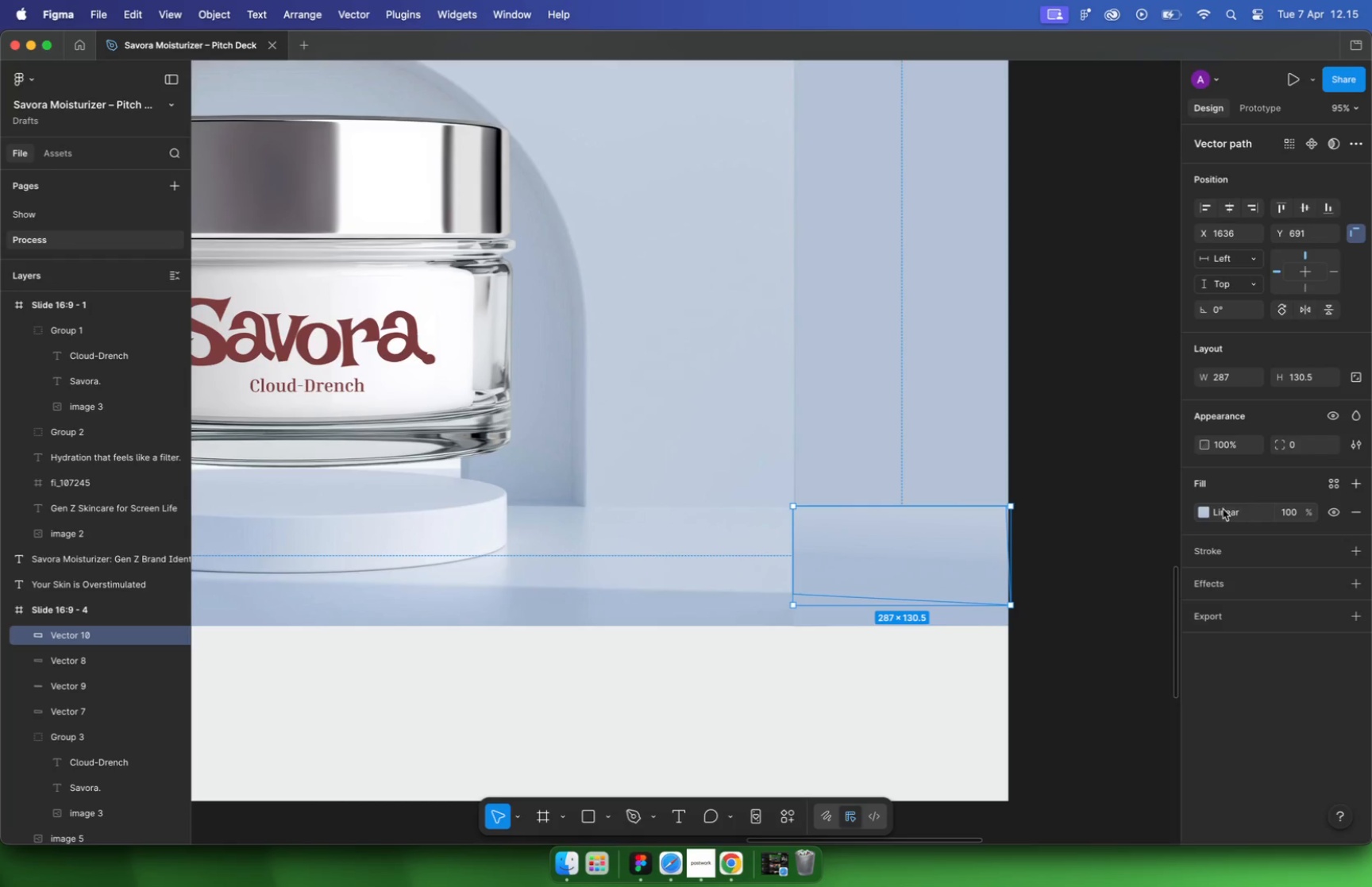 
left_click([1207, 511])
 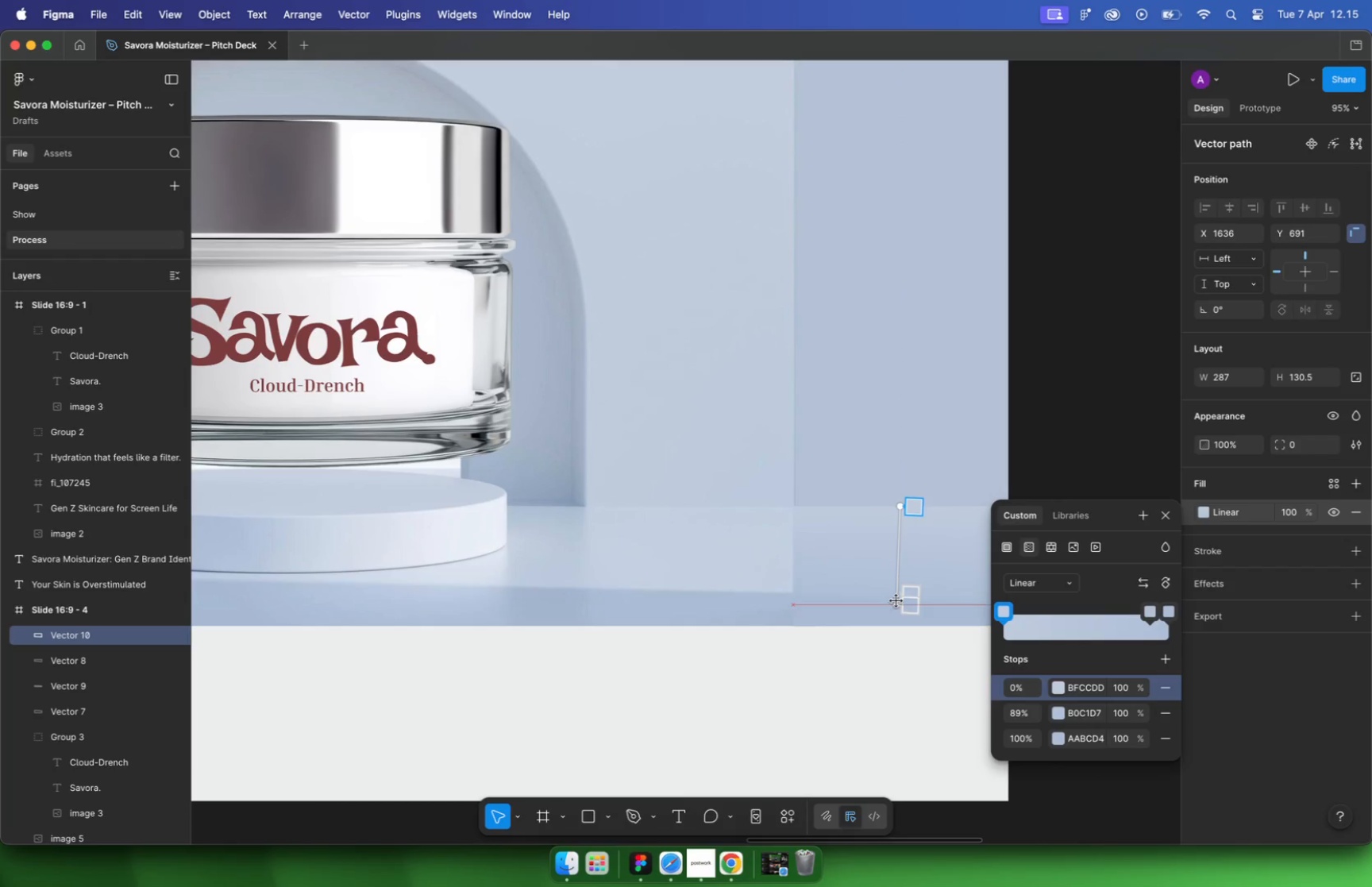 
left_click_drag(start_coordinate=[898, 561], to_coordinate=[896, 601])
 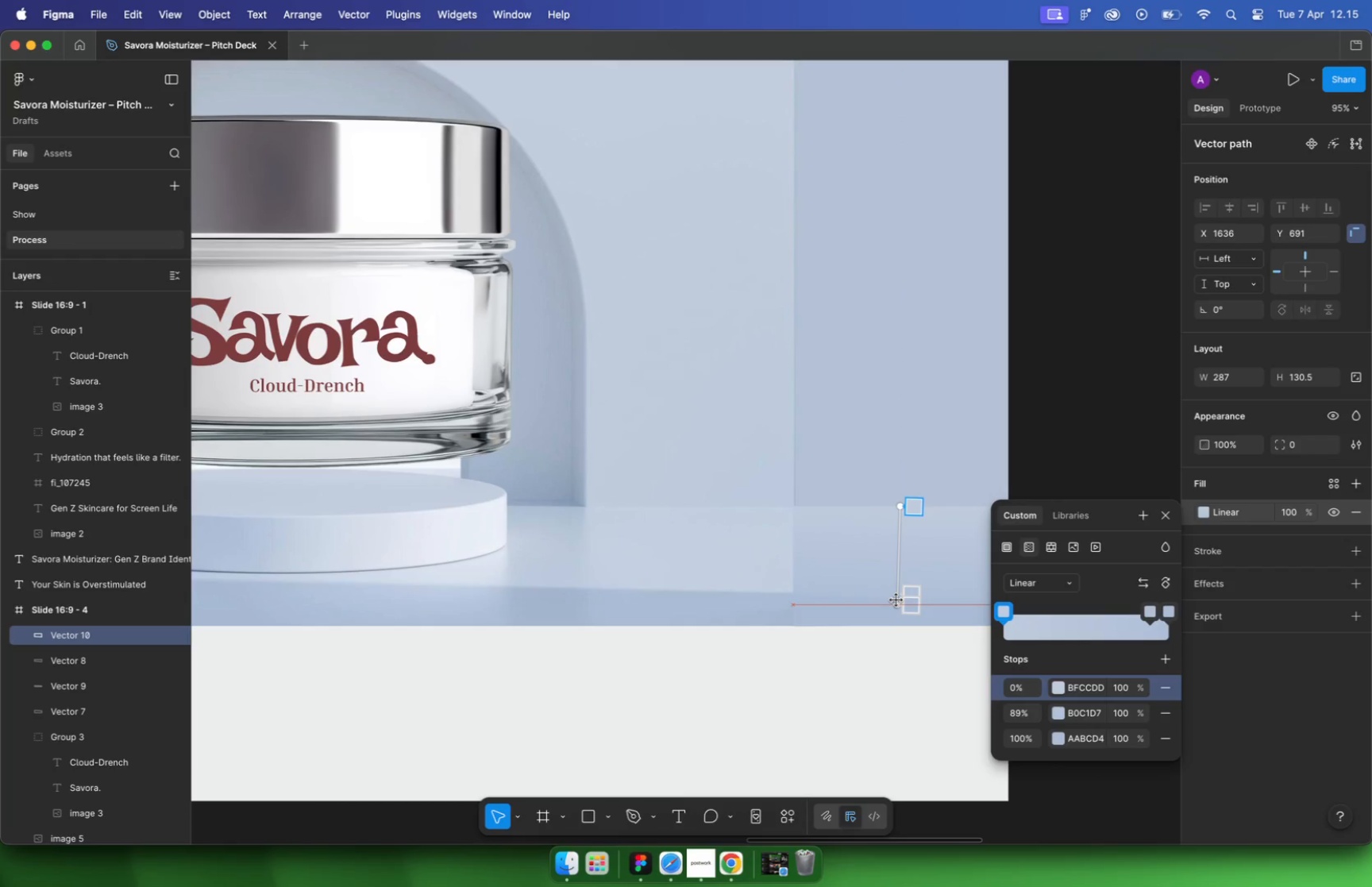 
left_click([913, 607])
 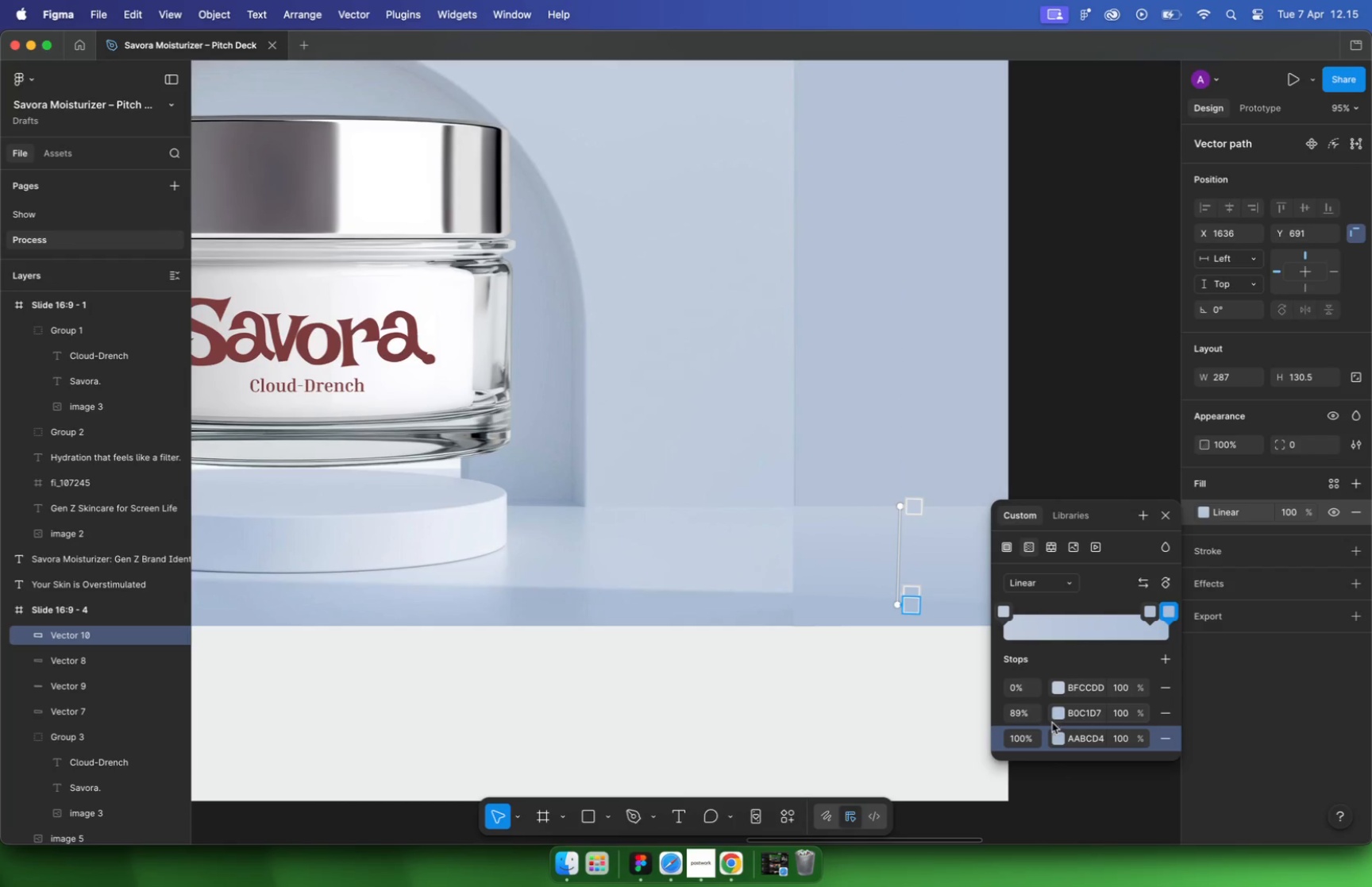 
left_click([1058, 736])
 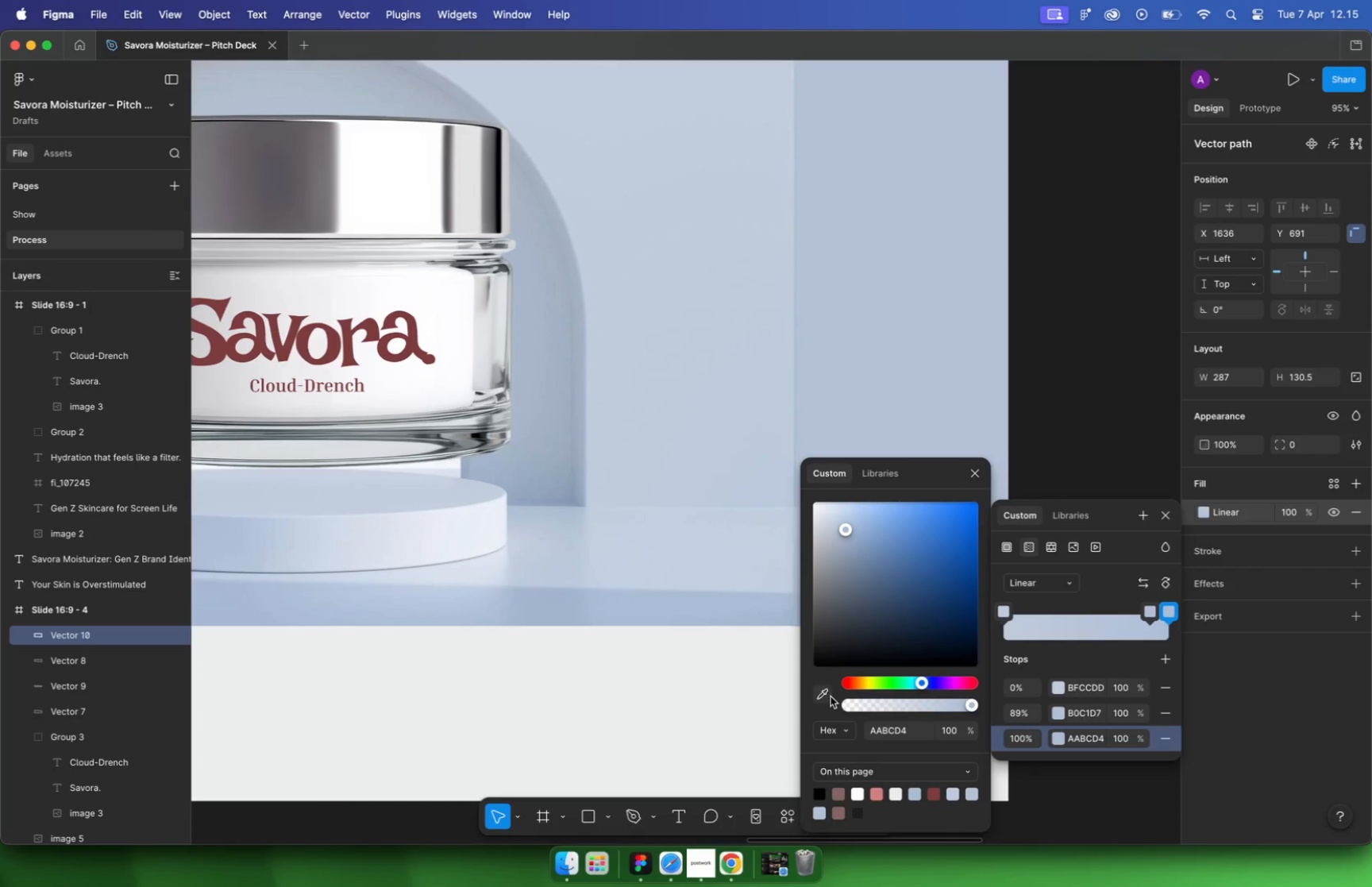 
left_click([827, 692])
 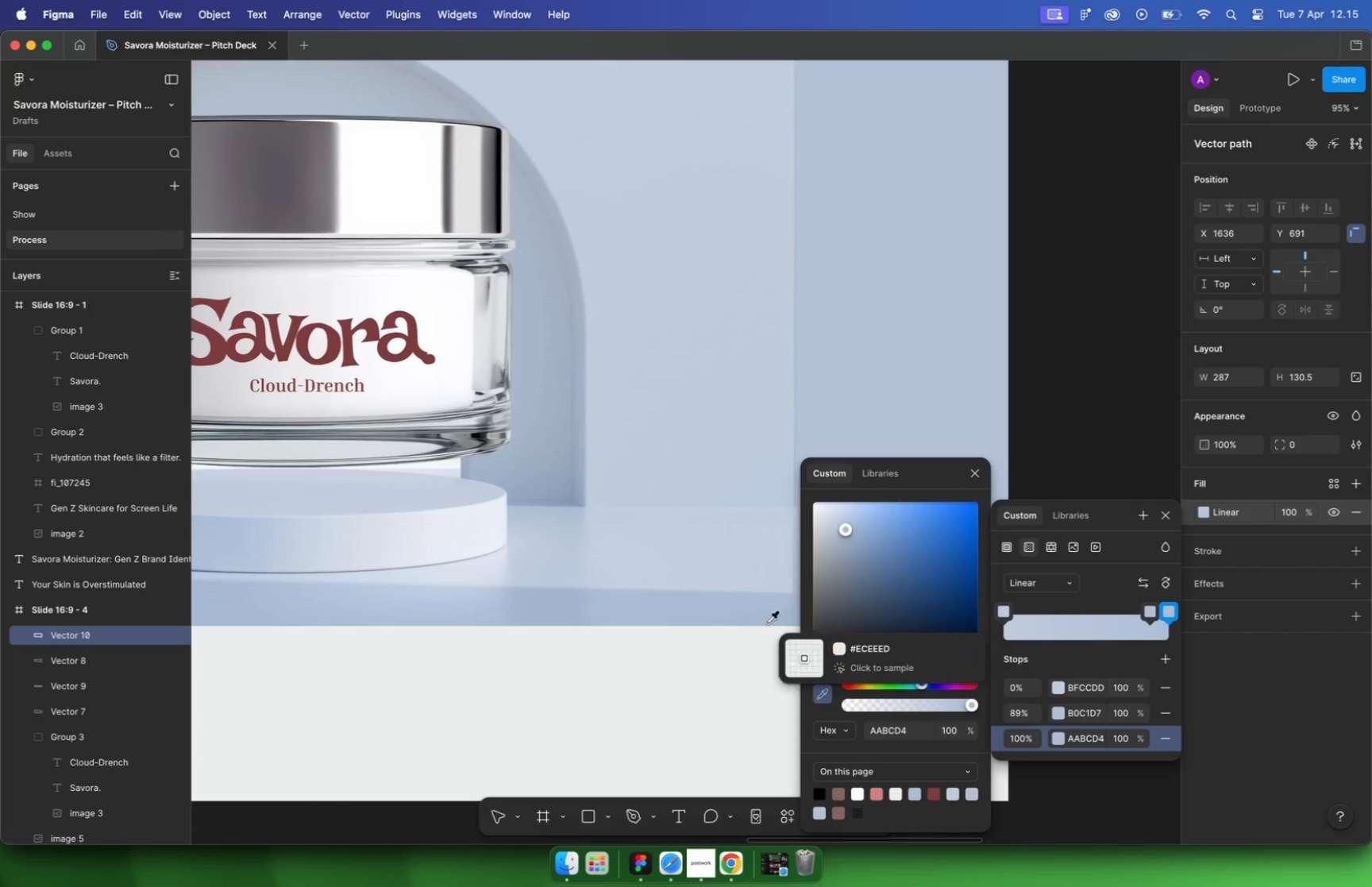 
left_click([1078, 605])
 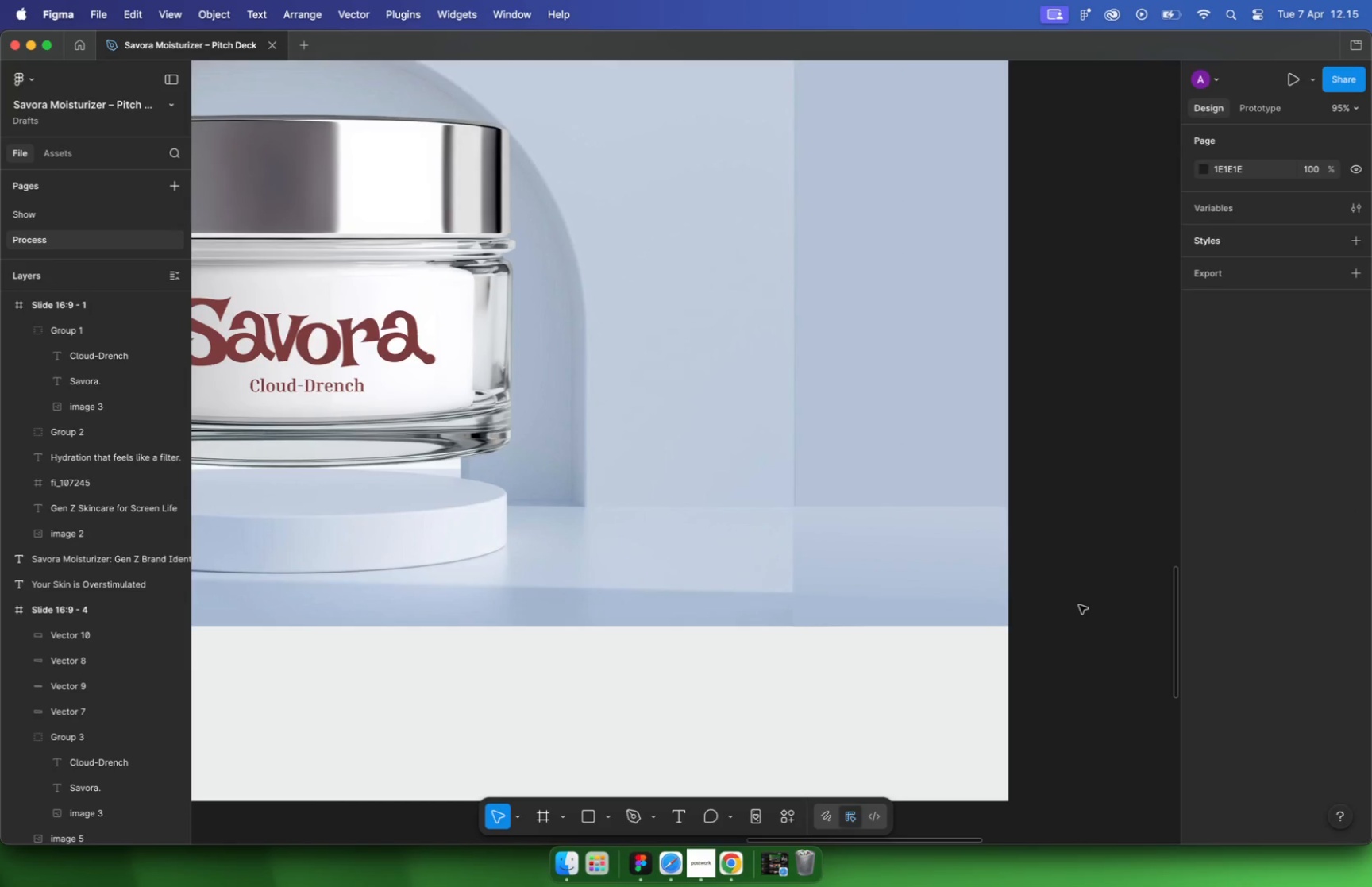 
hold_key(key=CommandLeft, duration=2.35)
scroll: coordinate [1079, 605], scroll_direction: down, amount: 11.0
 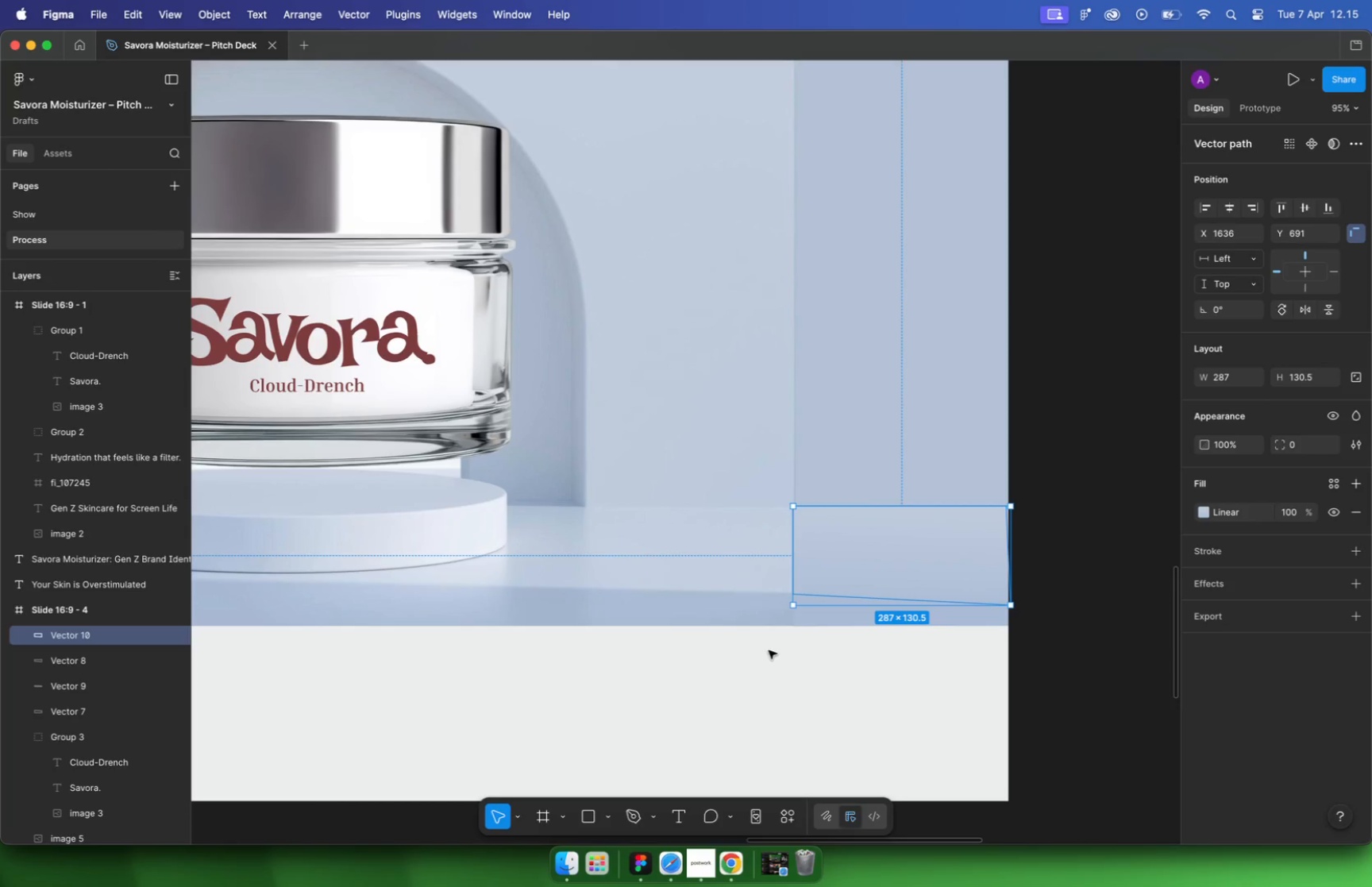 
scroll: coordinate [1012, 555], scroll_direction: up, amount: 10.0
 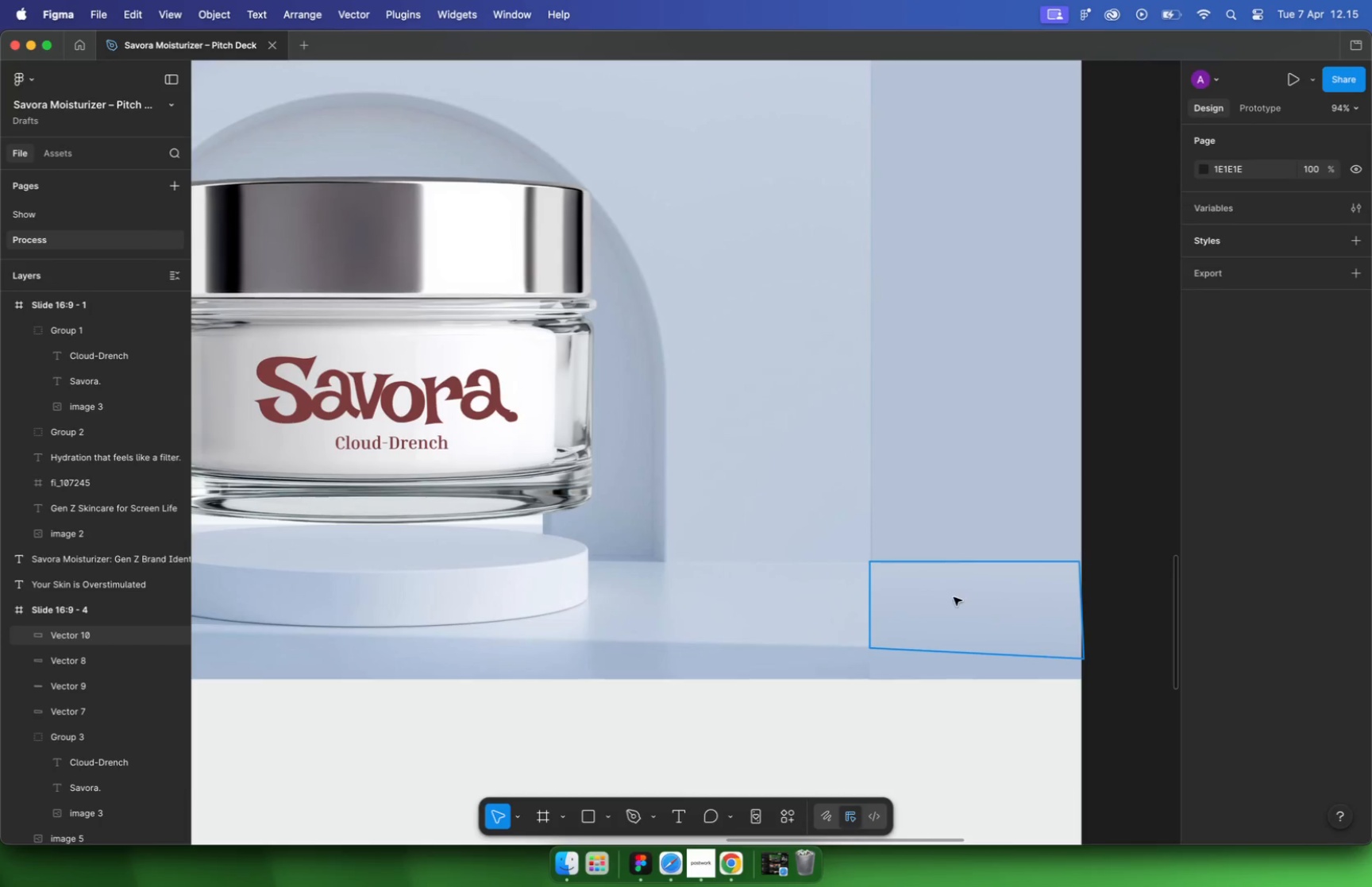 
left_click([1202, 509])
 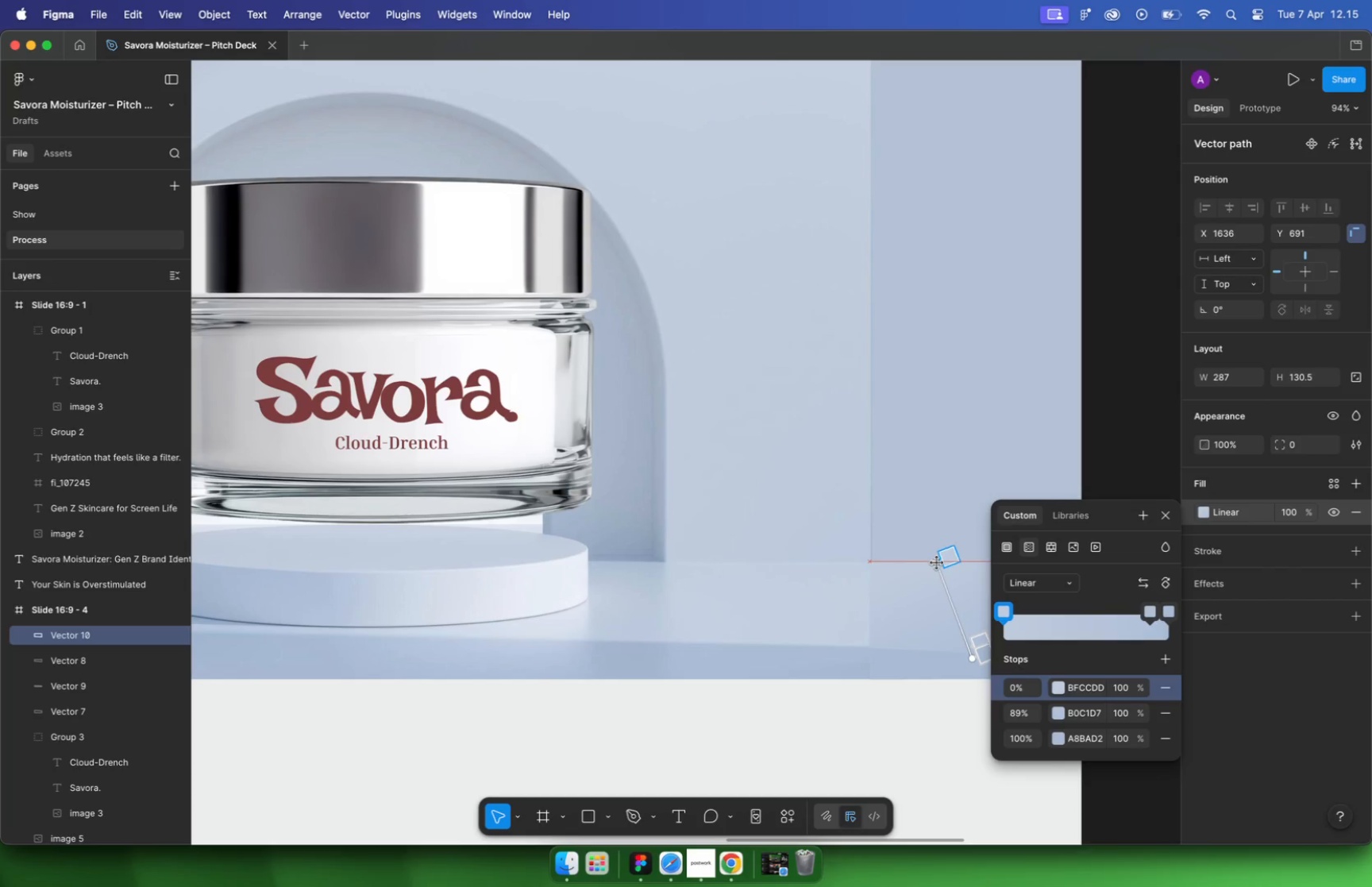 
left_click_drag(start_coordinate=[973, 565], to_coordinate=[952, 565])
 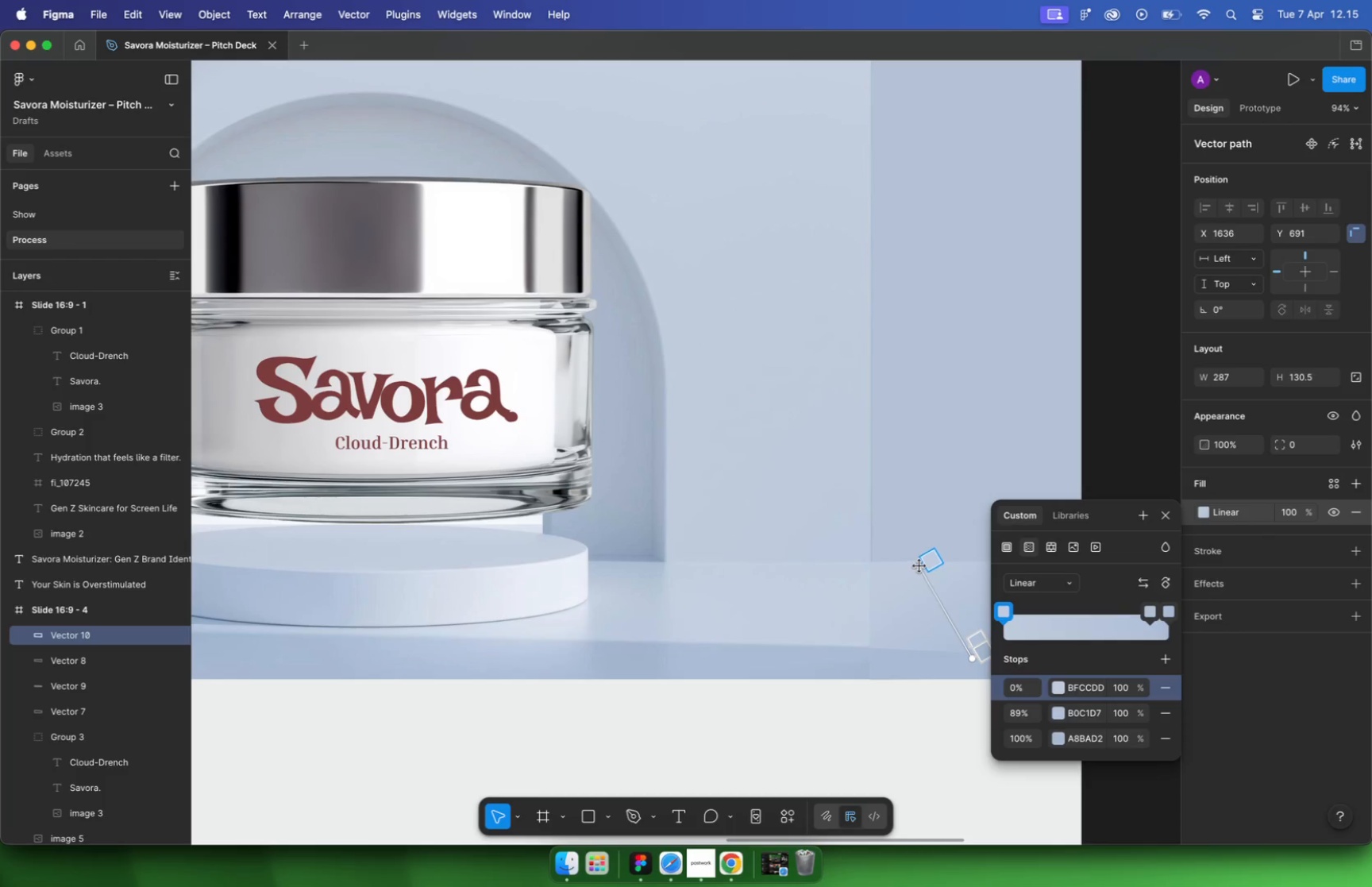 
left_click([820, 692])
 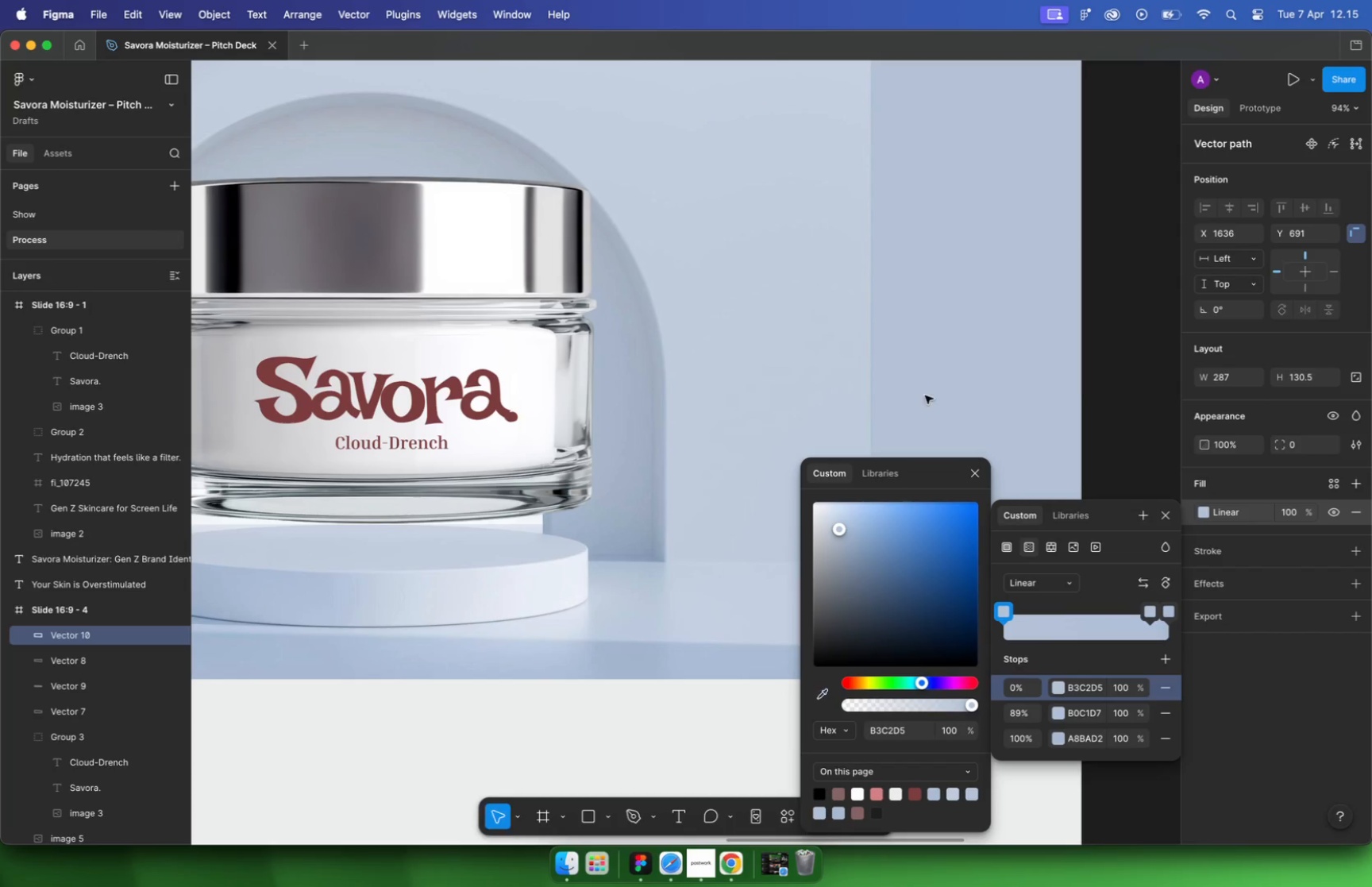 
double_click([1112, 381])
 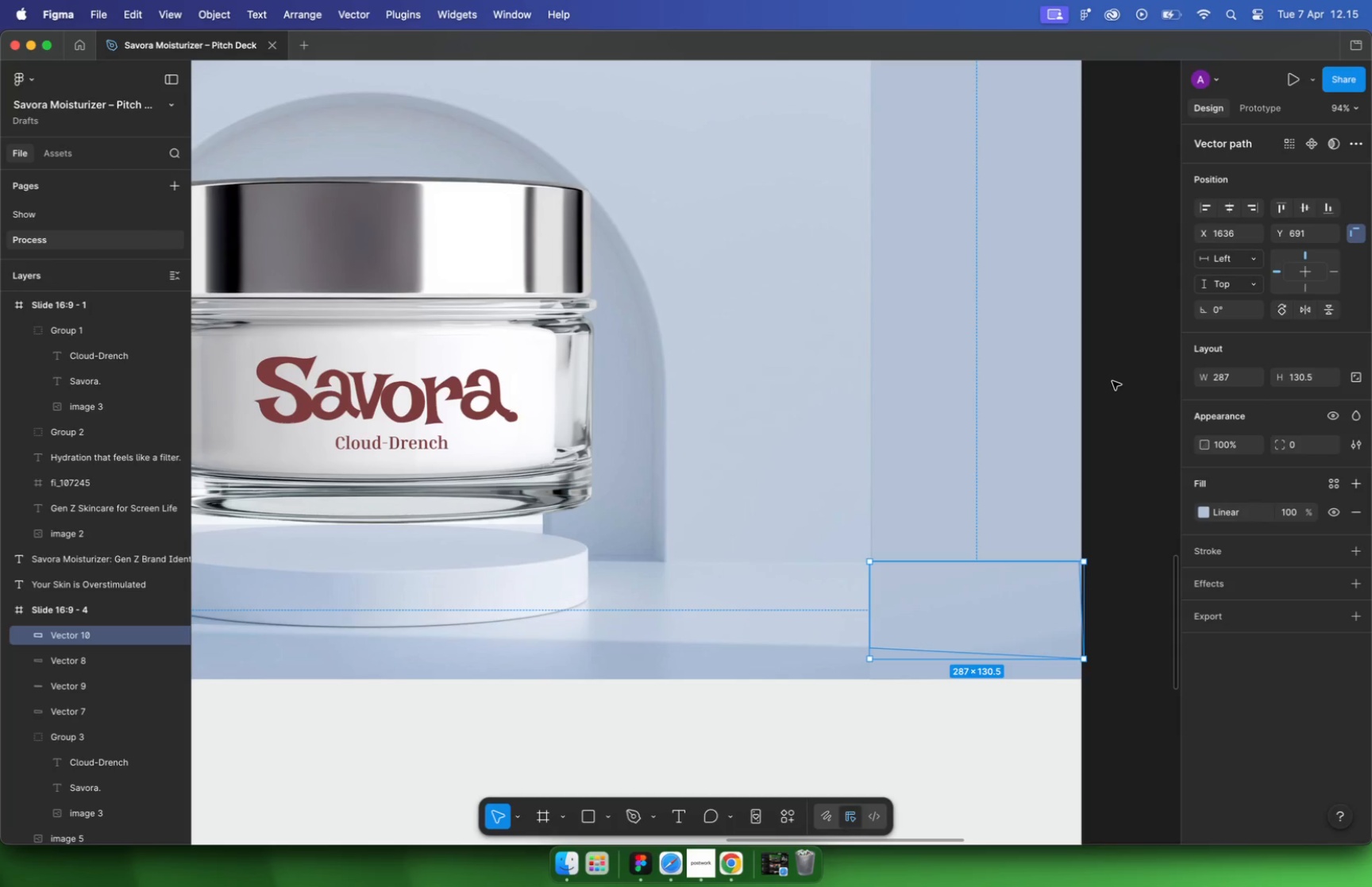 
left_click([1112, 381])
 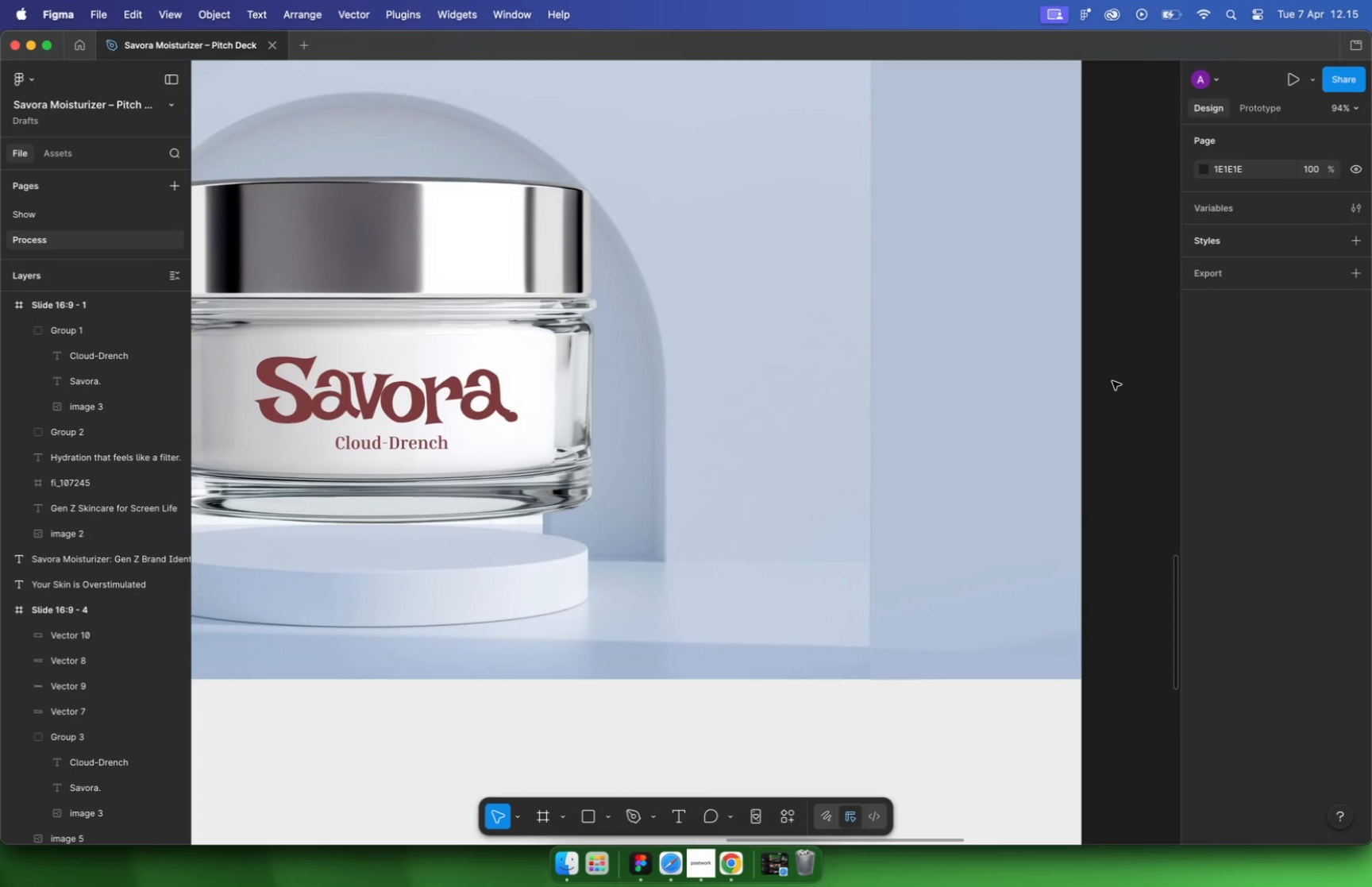 
left_click([822, 466])
 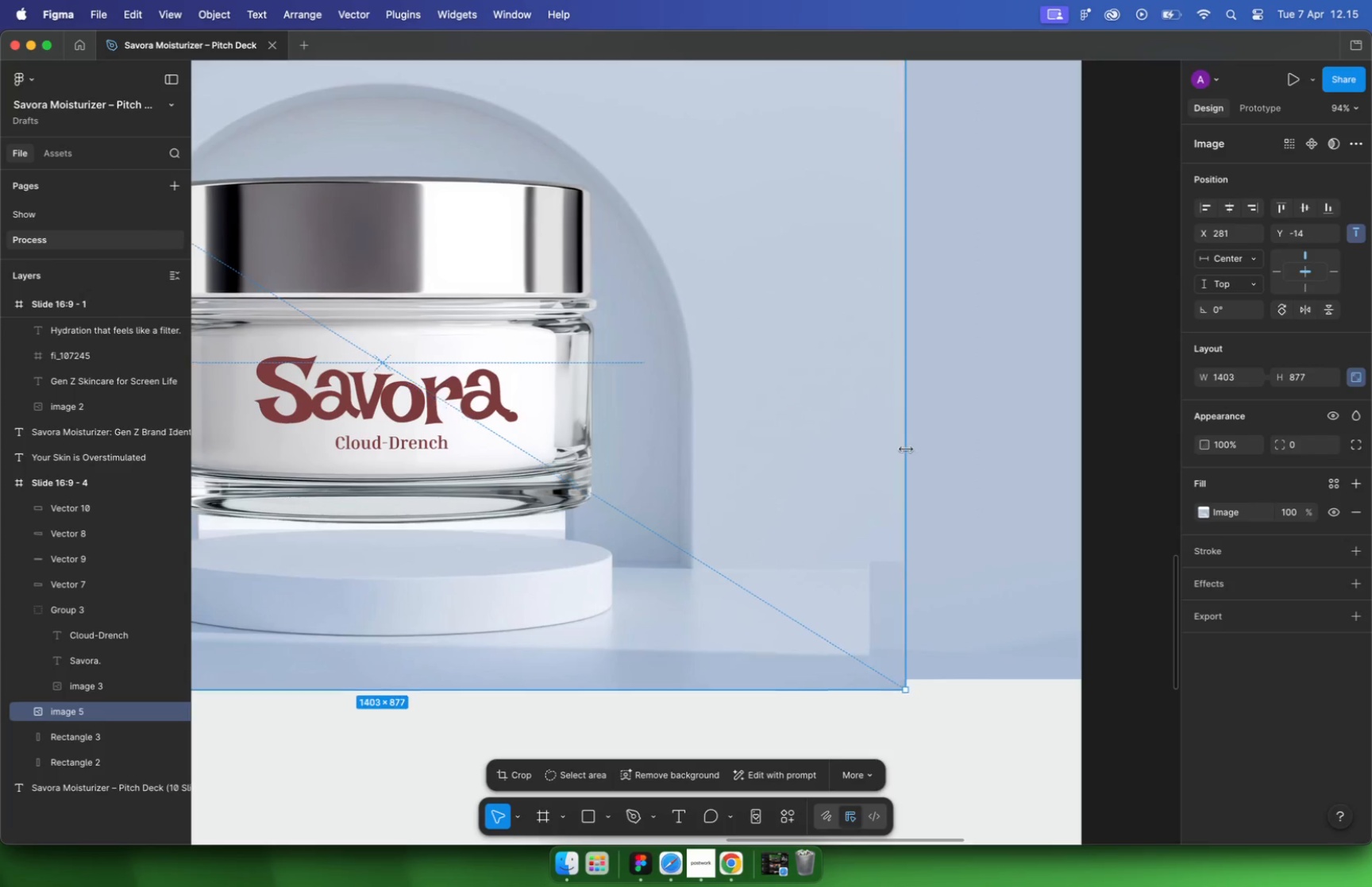 
left_click_drag(start_coordinate=[873, 449], to_coordinate=[906, 449])
 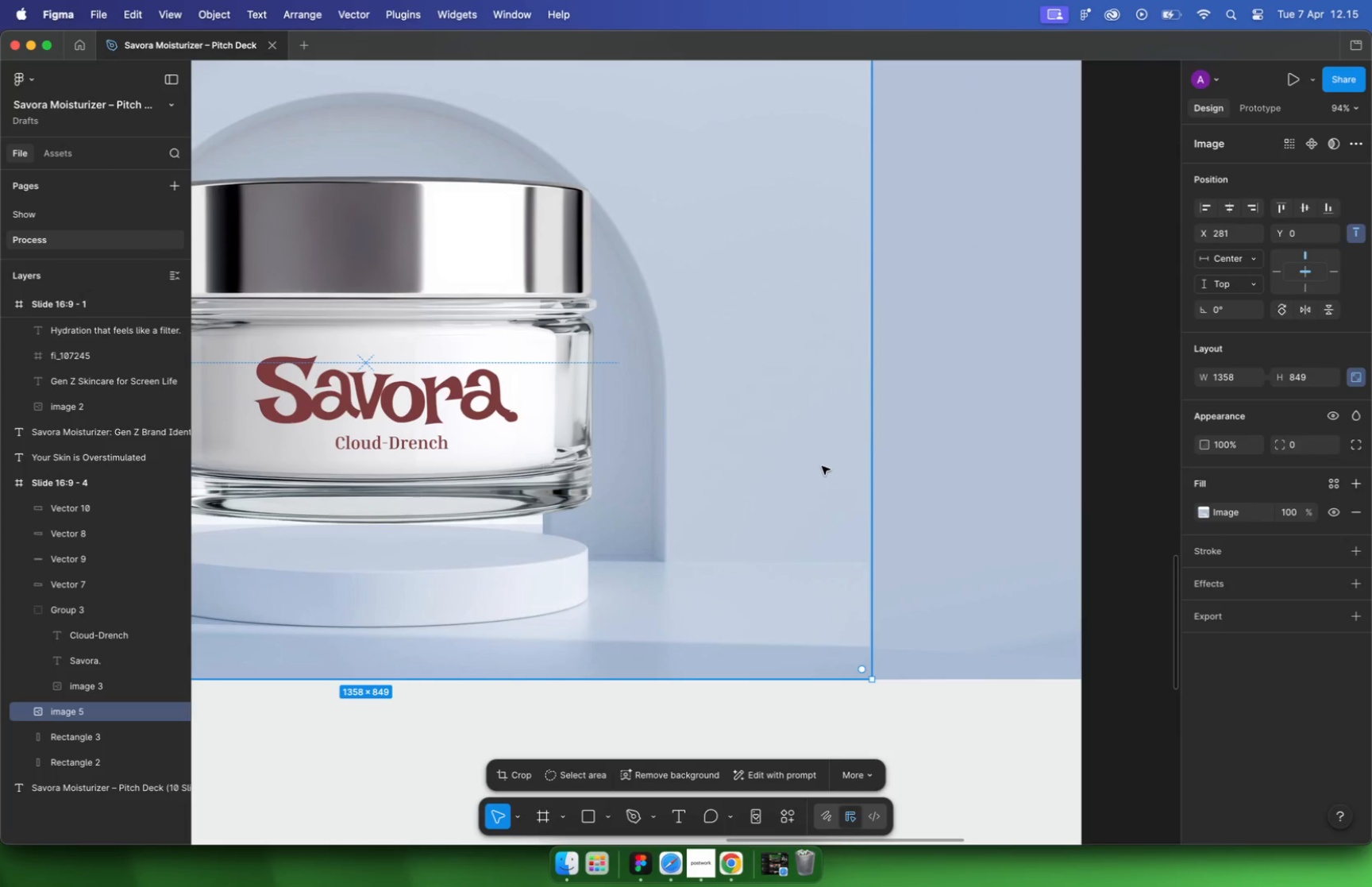 
key(Meta+Z)
 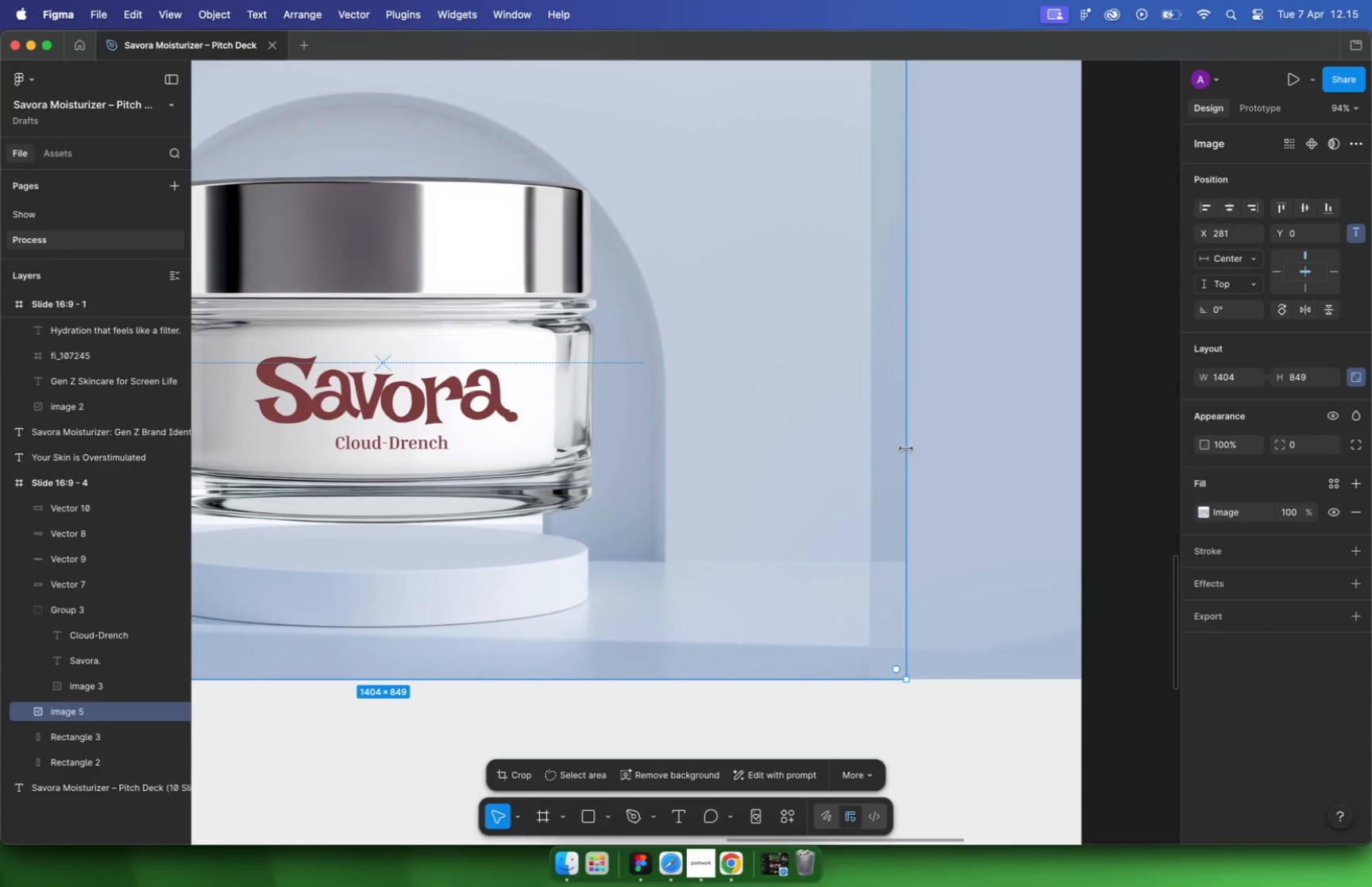 
left_click([938, 431])
 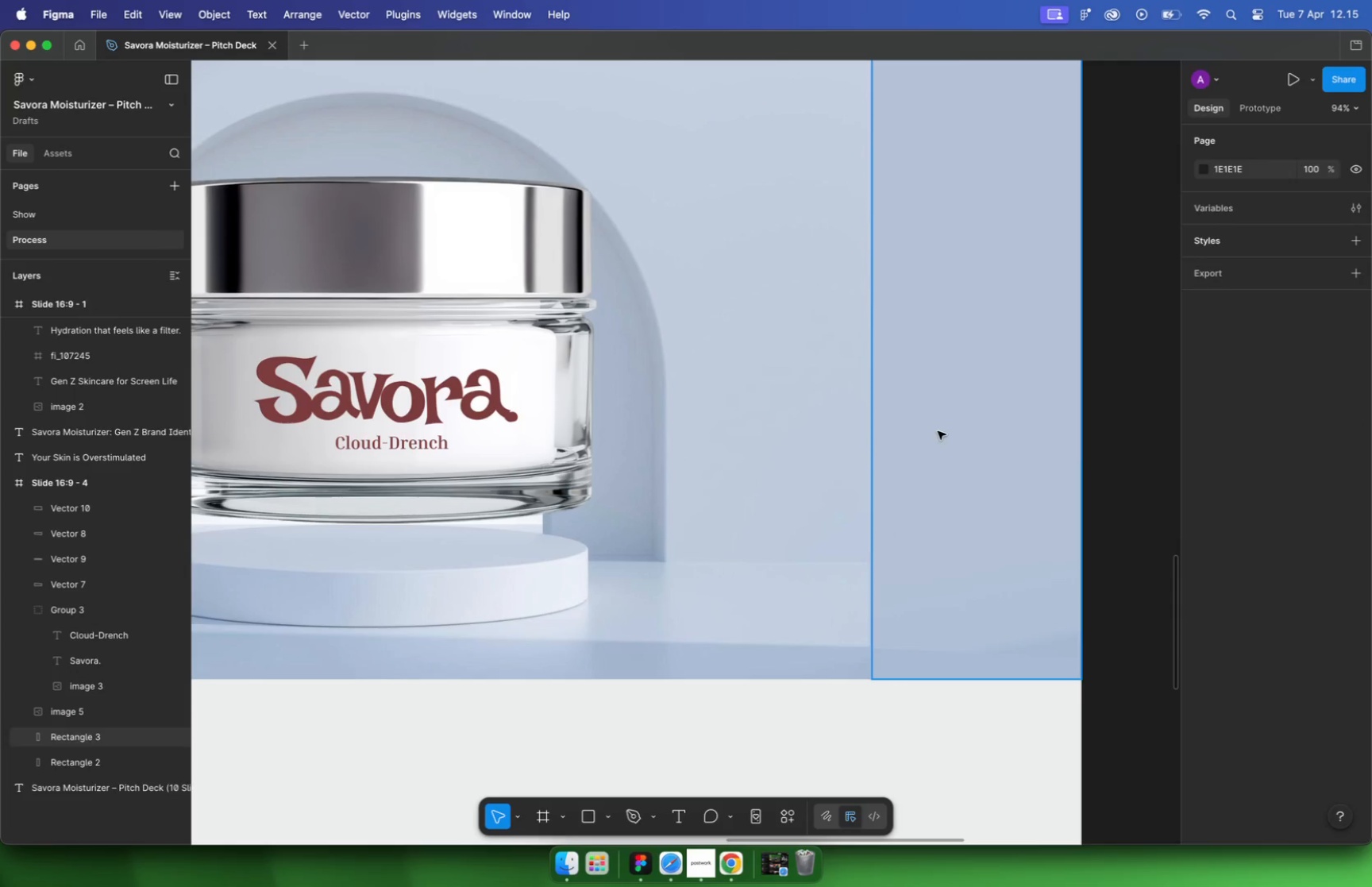 
left_click_drag(start_coordinate=[872, 379], to_coordinate=[863, 377])
 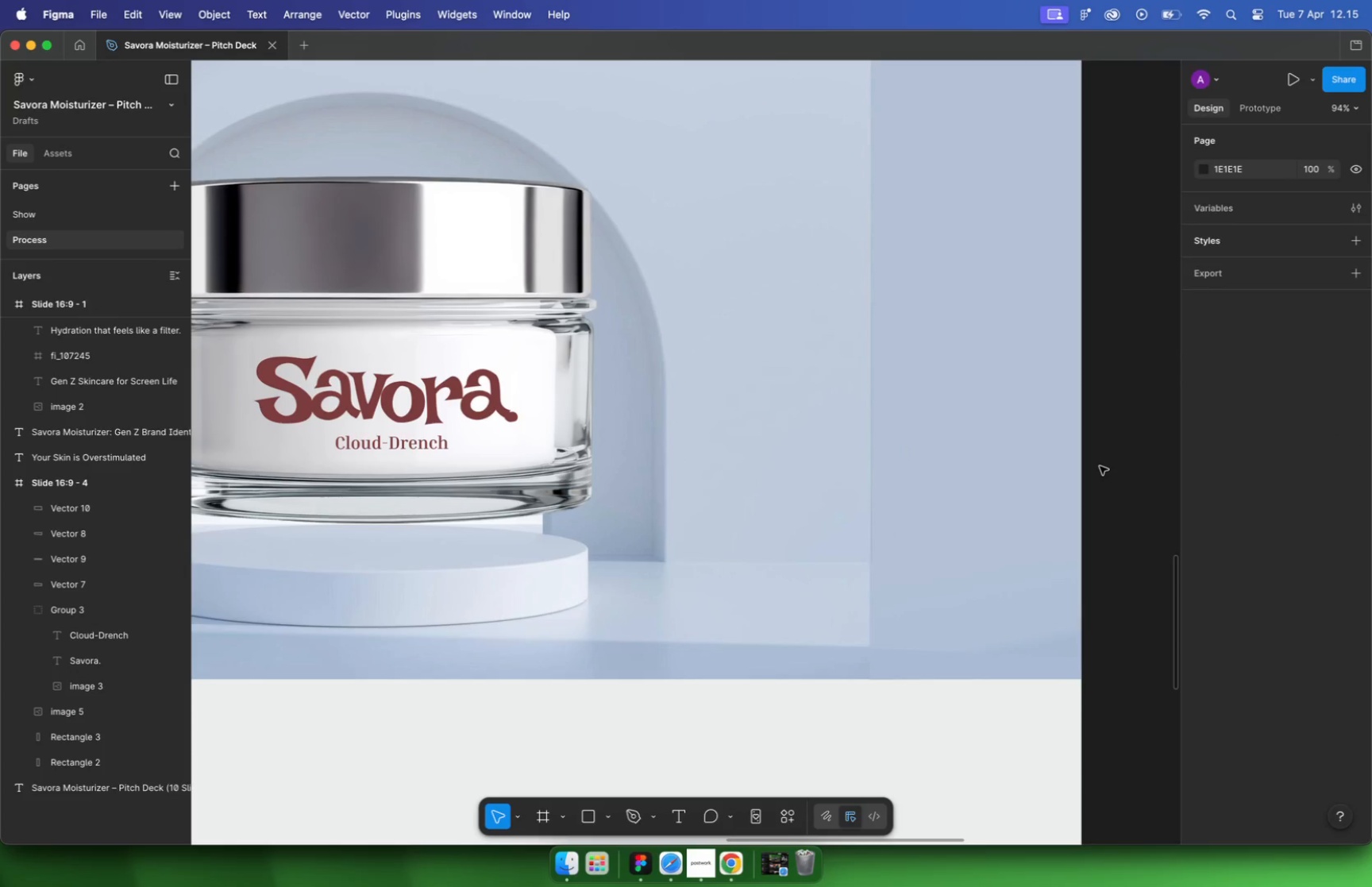 
key(Alt+Meta+BracketLeft)
 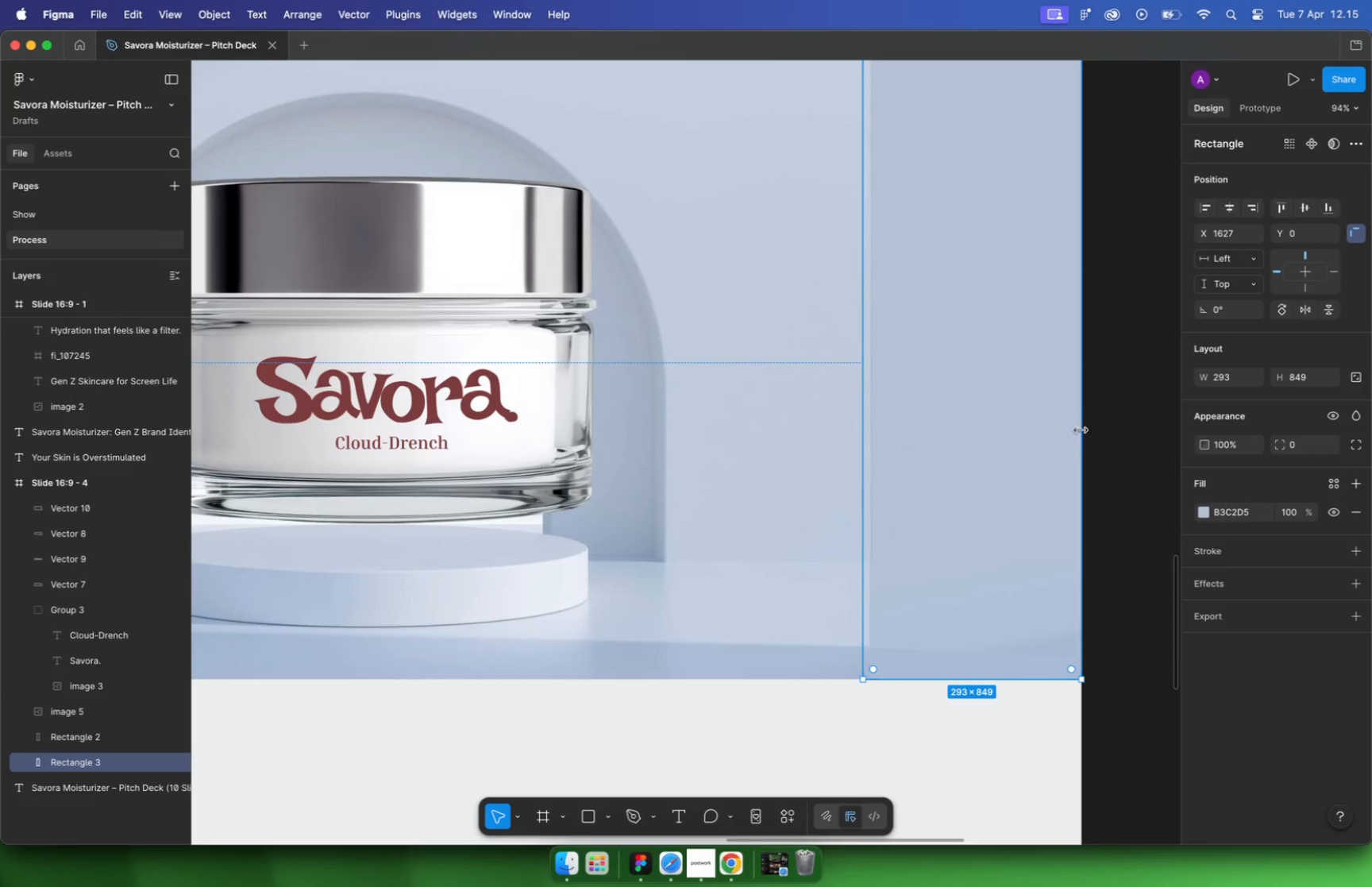 
key(Meta+Z)
 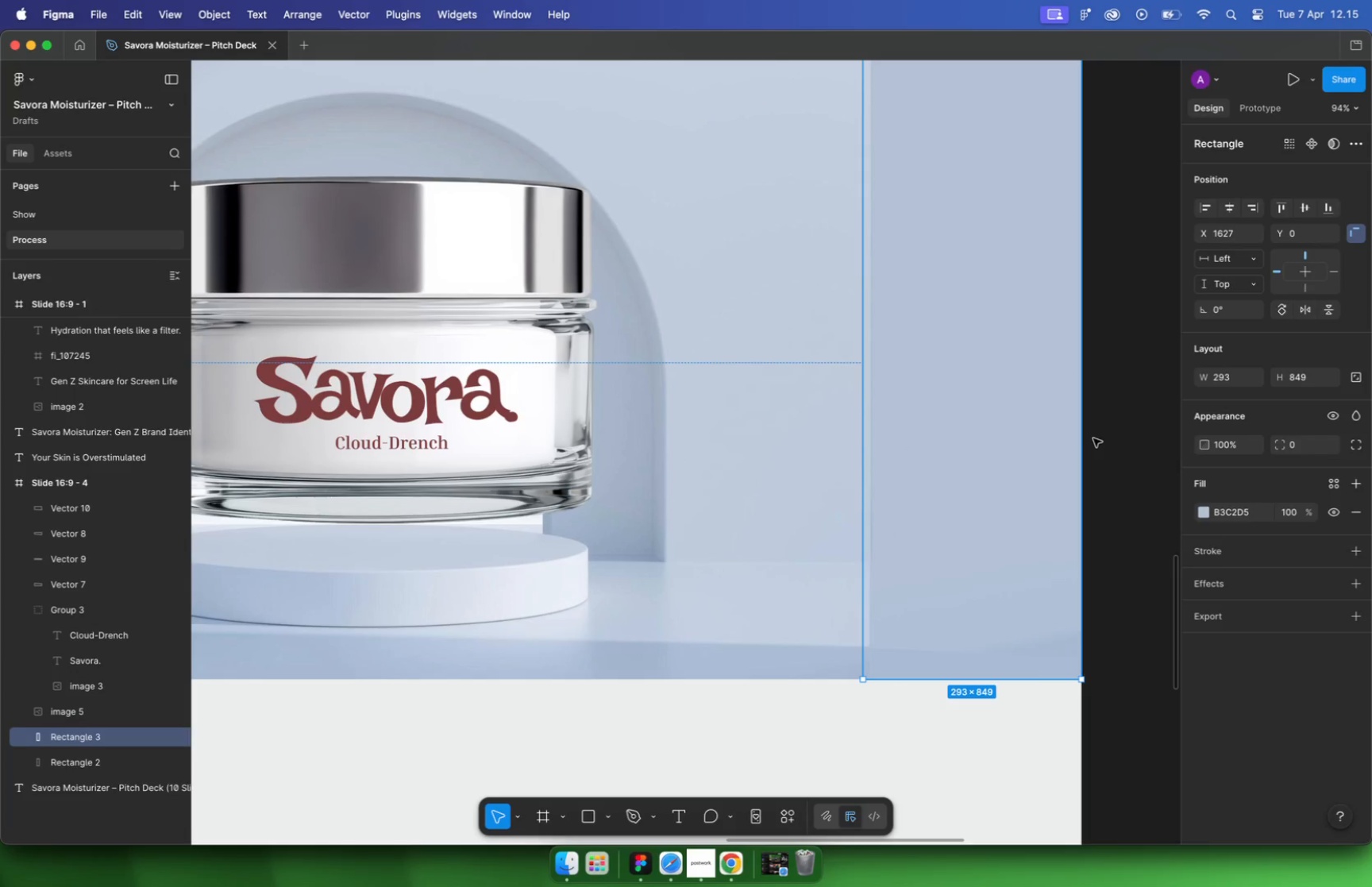 
left_click([1112, 457])
 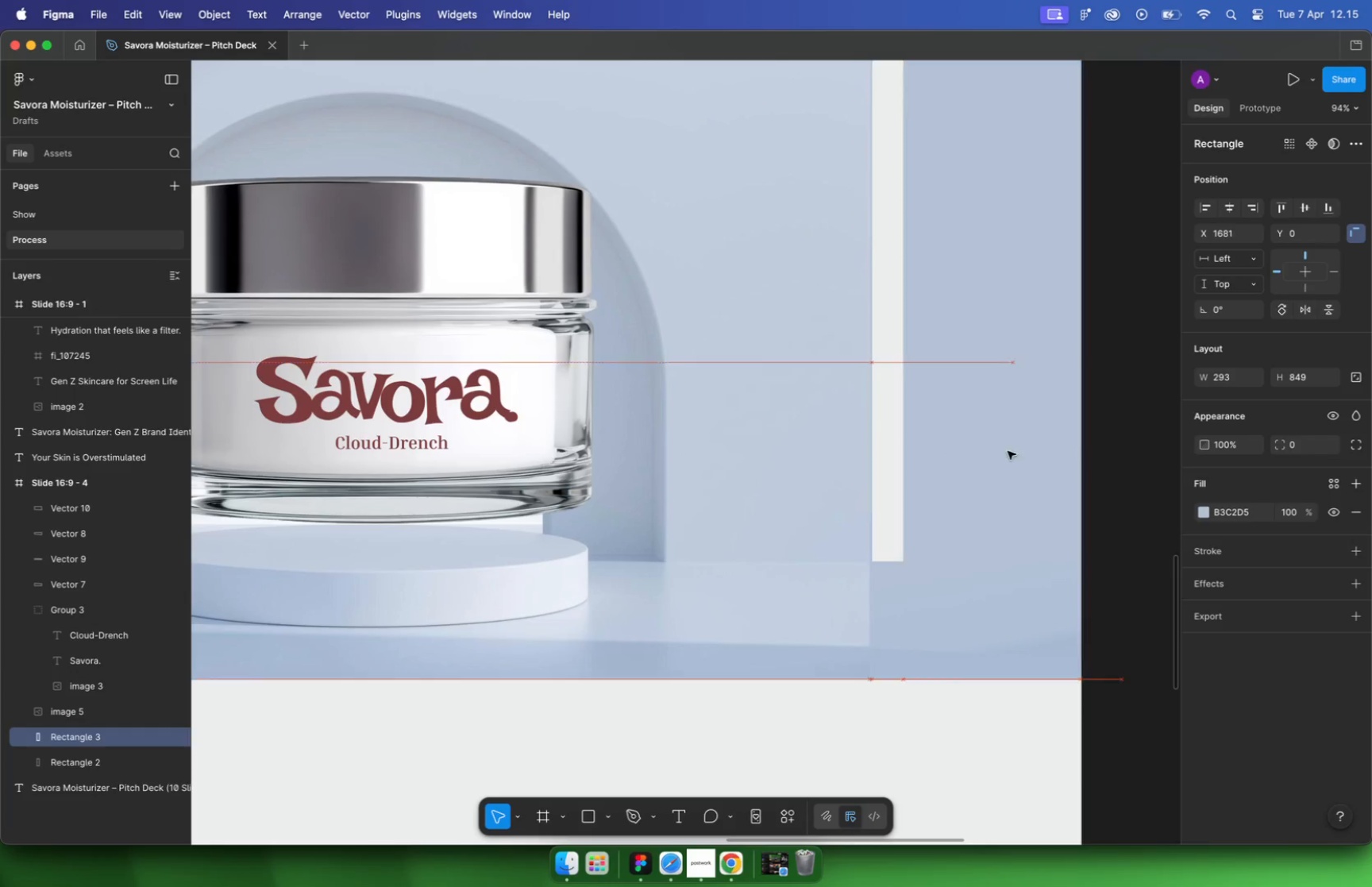 
left_click_drag(start_coordinate=[950, 457], to_coordinate=[1039, 449])
 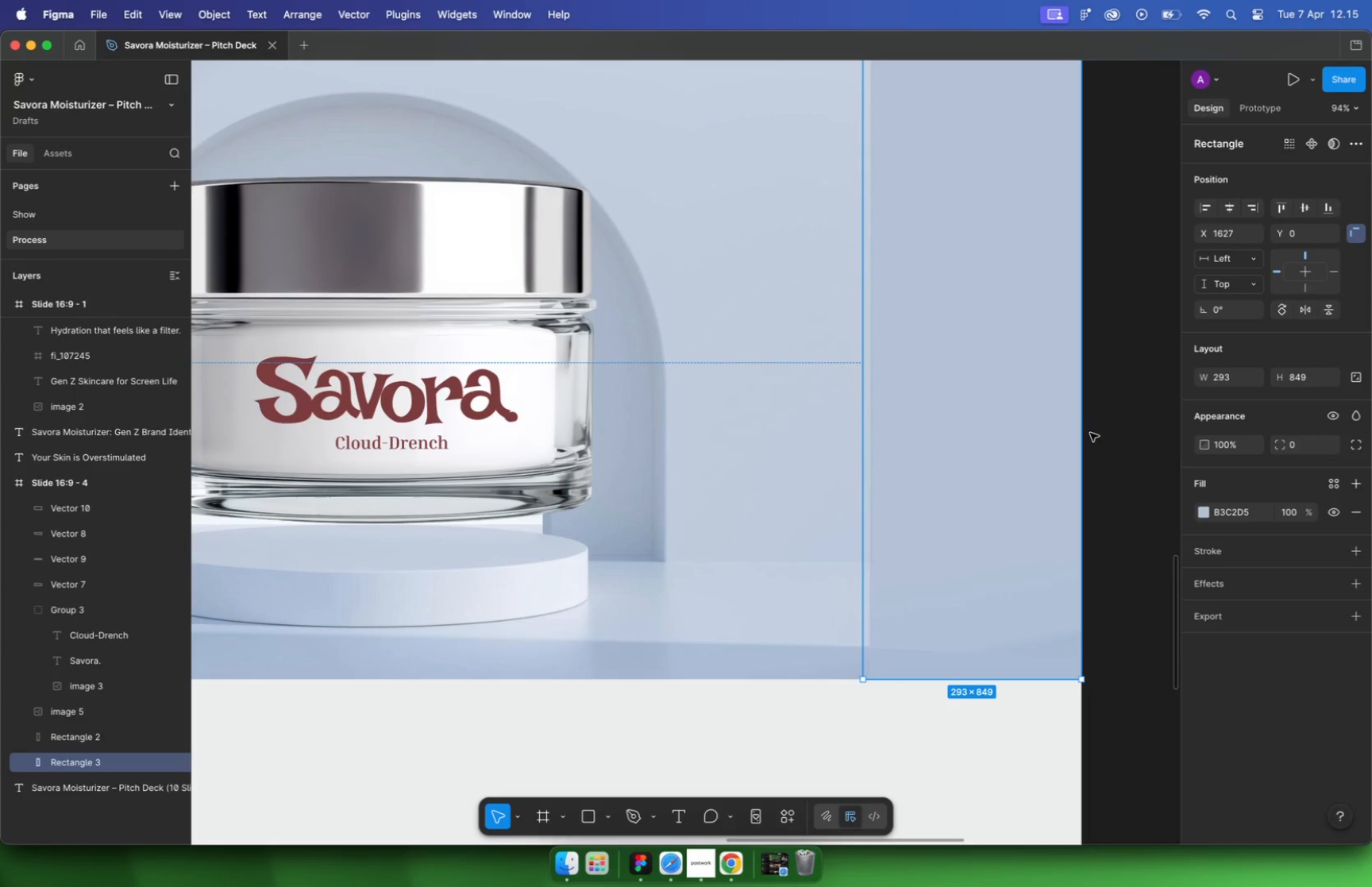 
key(Meta+CommandLeft)
 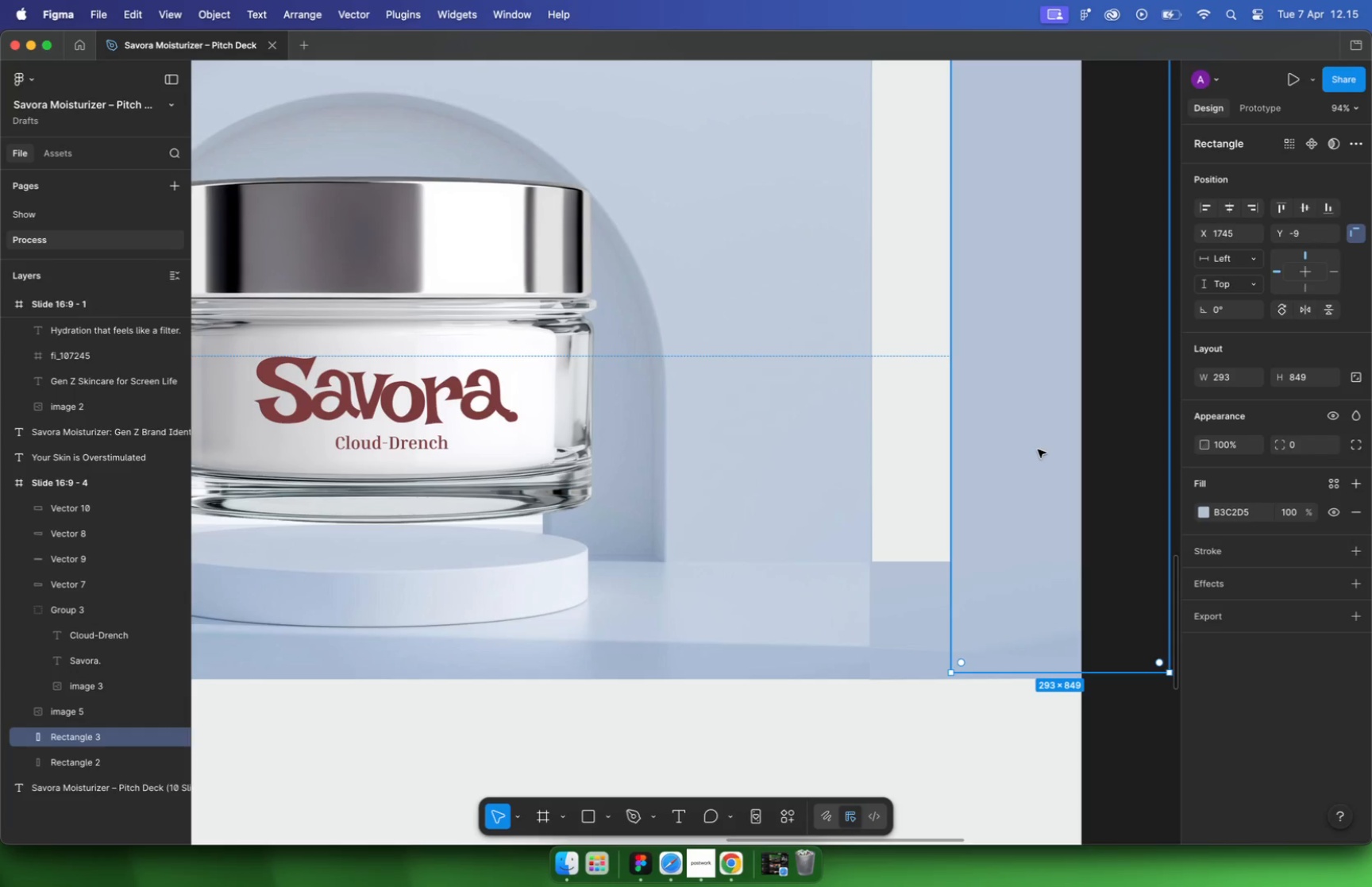 
key(Meta+Z)
 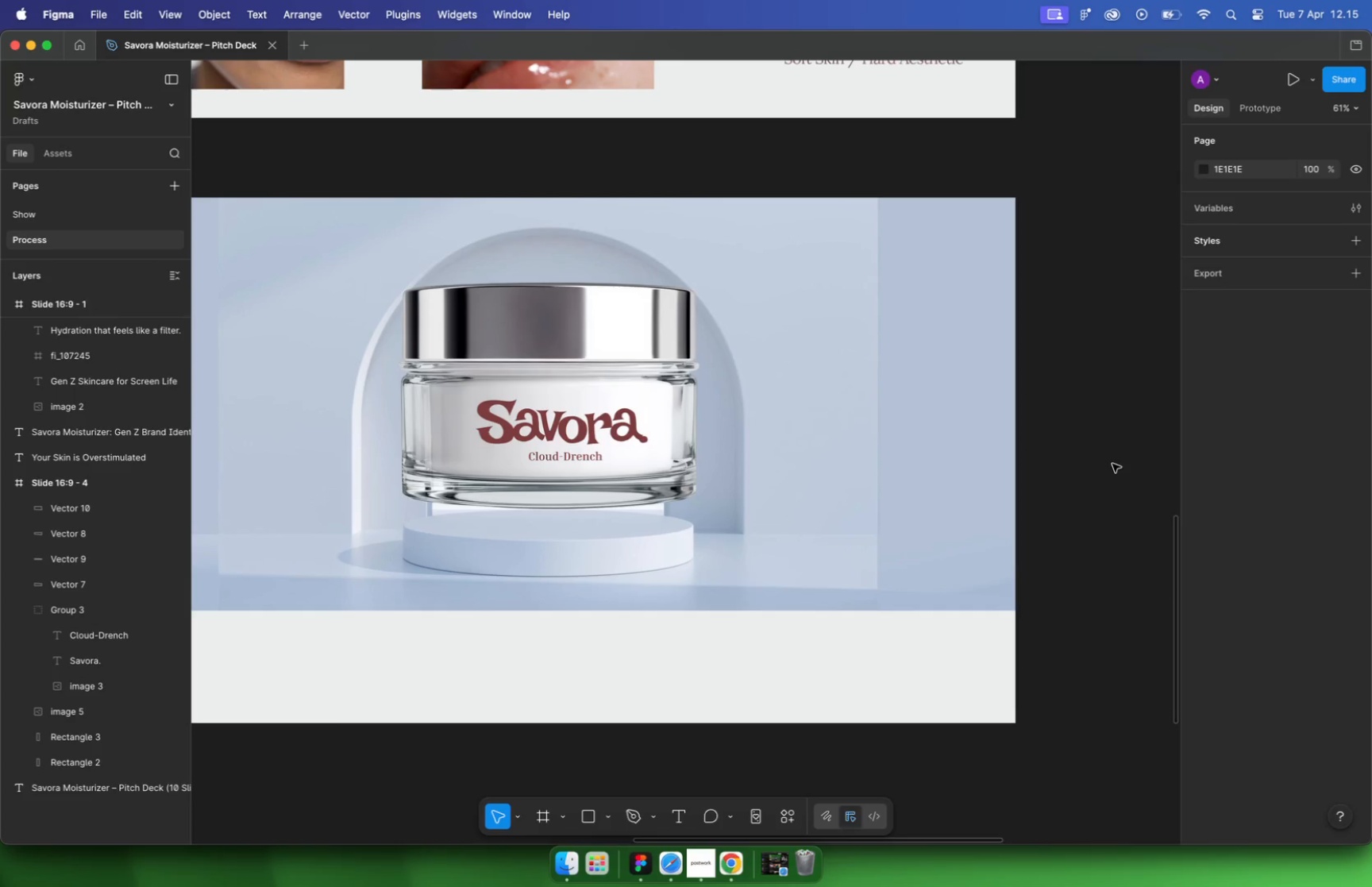 
hold_key(key=CommandLeft, duration=0.66)
scroll: coordinate [892, 483], scroll_direction: down, amount: 5.0
 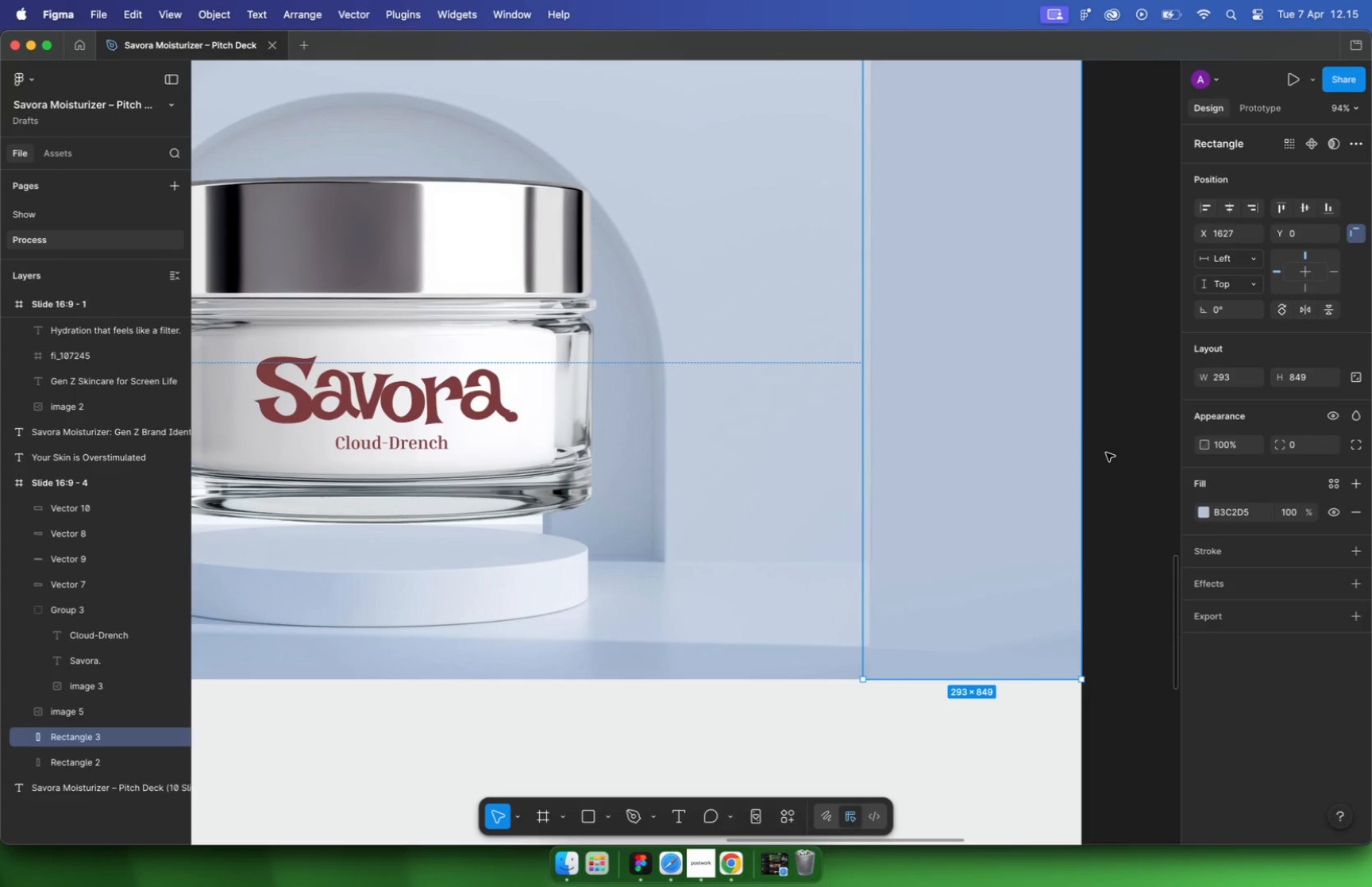 
left_click([965, 450])
 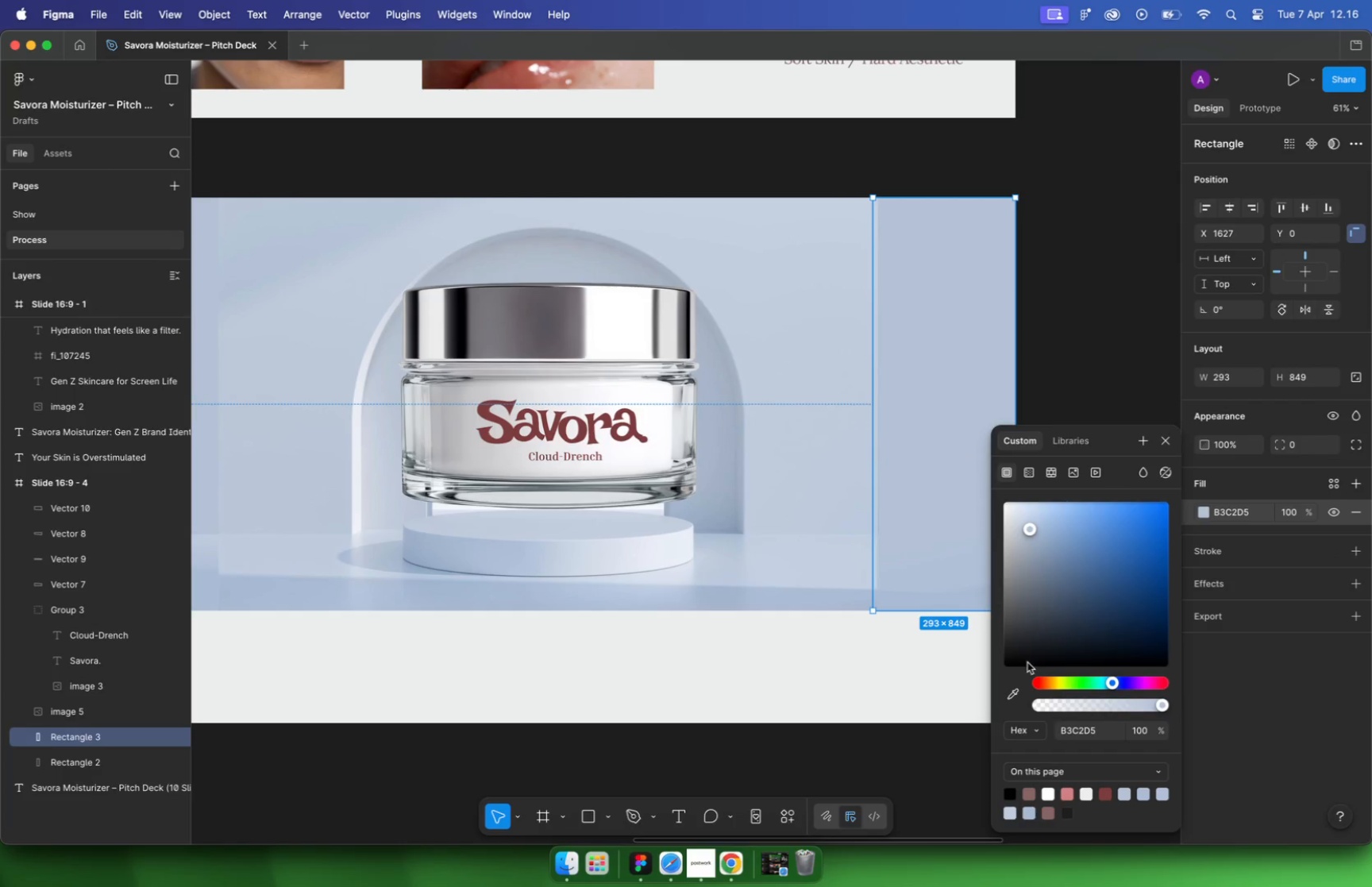 
left_click([852, 465])
 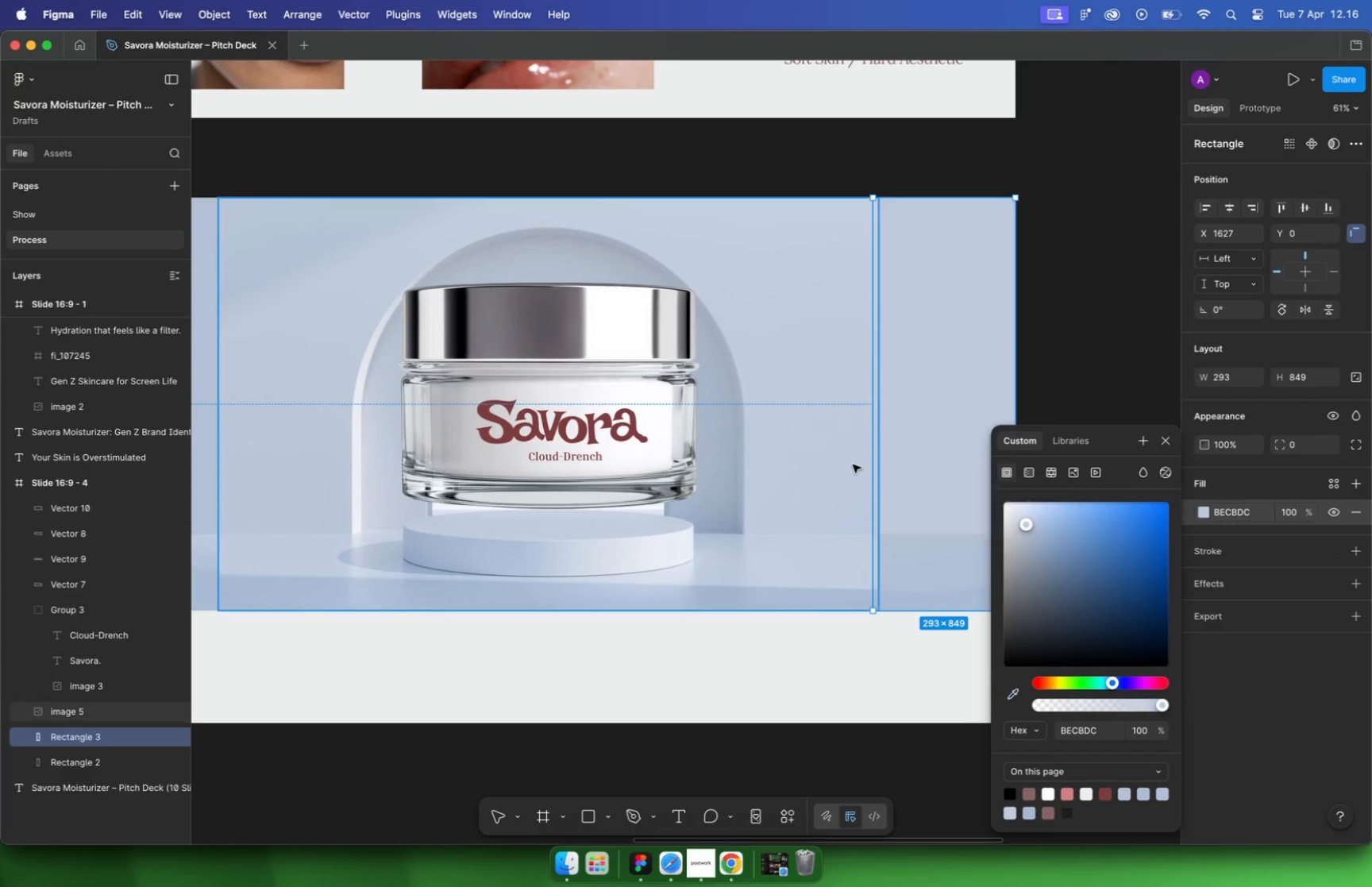 
left_click([1113, 339])
 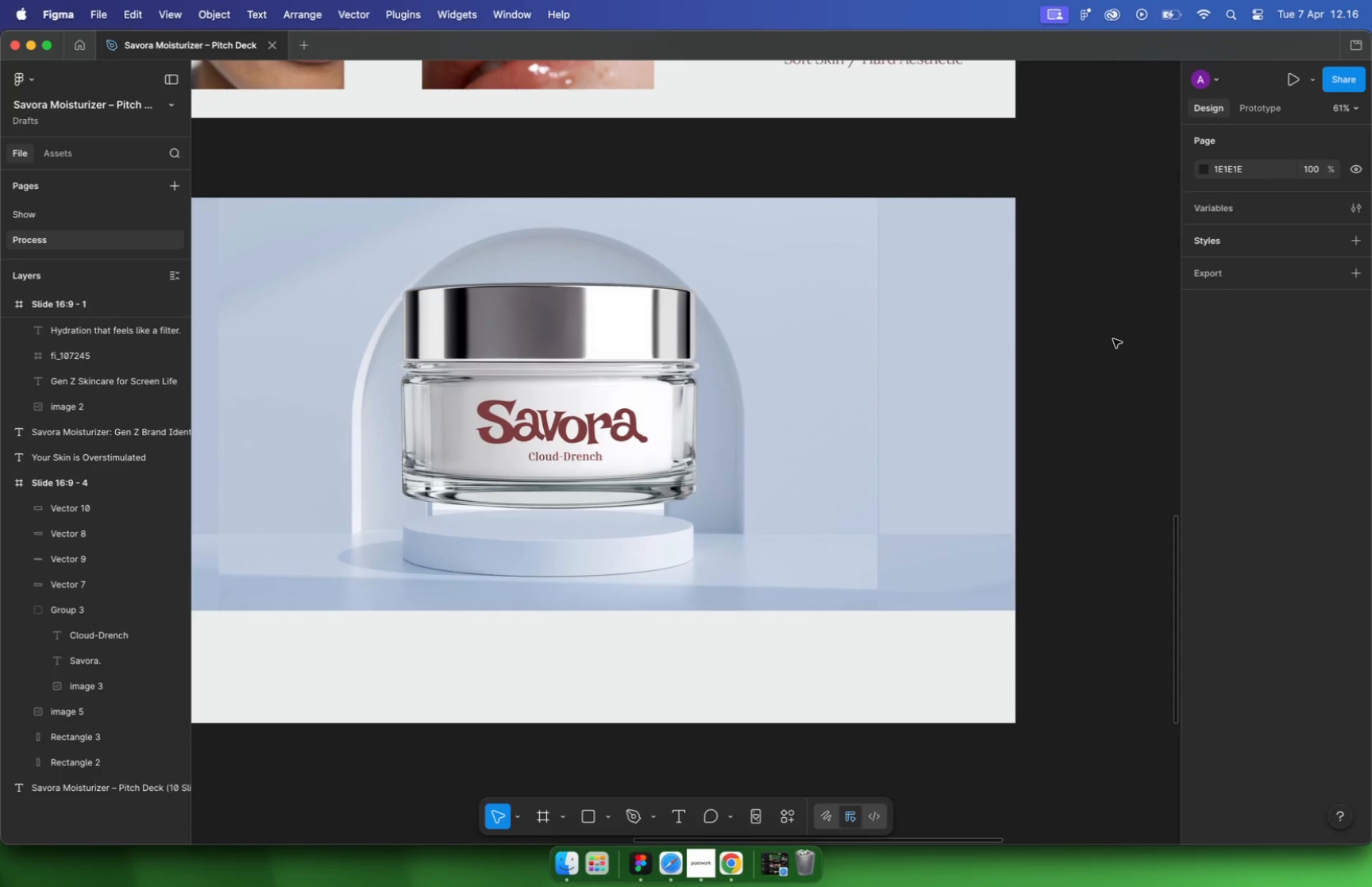 
hold_key(key=CommandLeft, duration=1.22)
scroll: coordinate [1024, 446], scroll_direction: up, amount: 10.0
 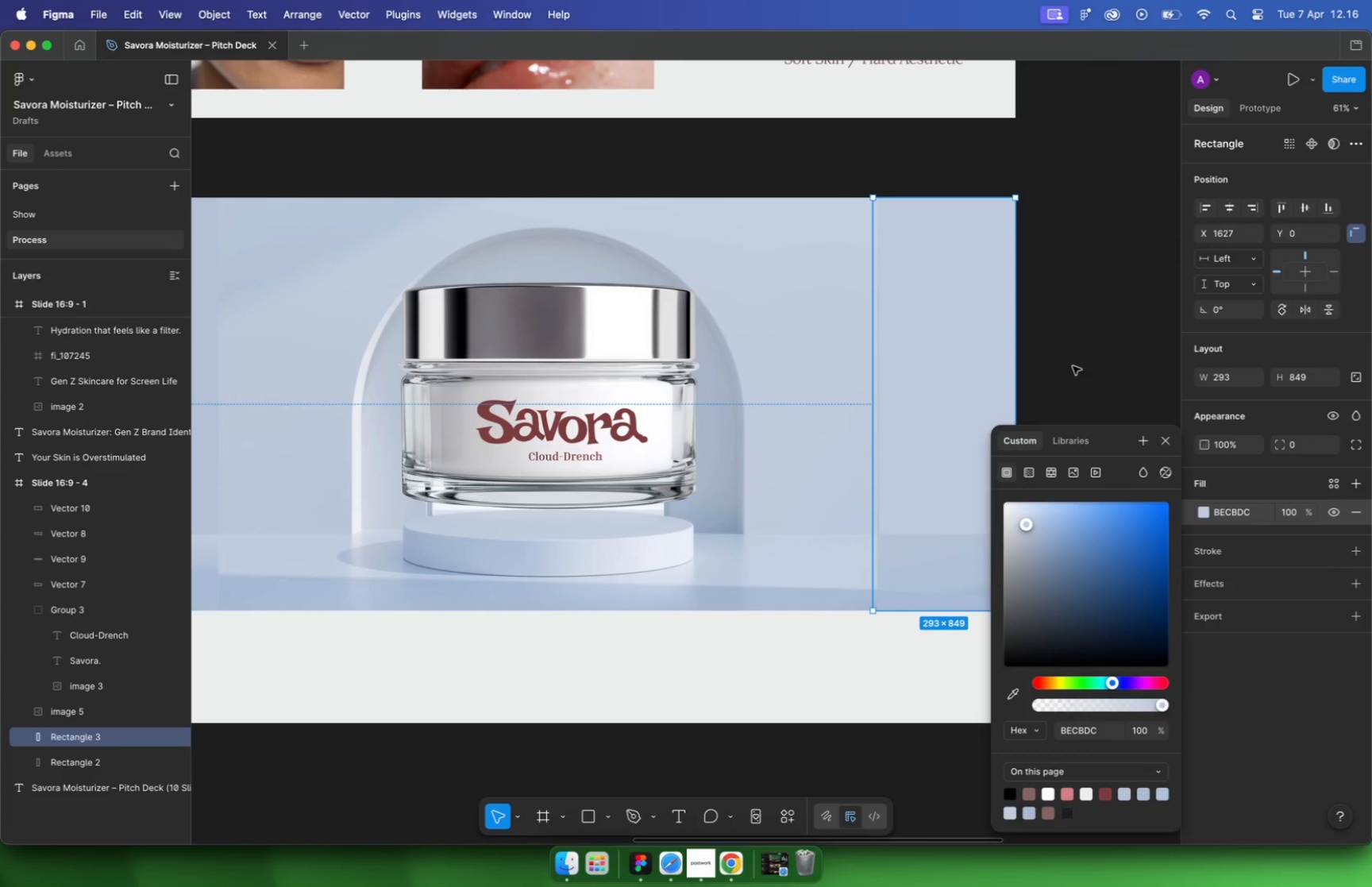 
hold_key(key=CommandLeft, duration=0.46)
left_click([623, 425])
 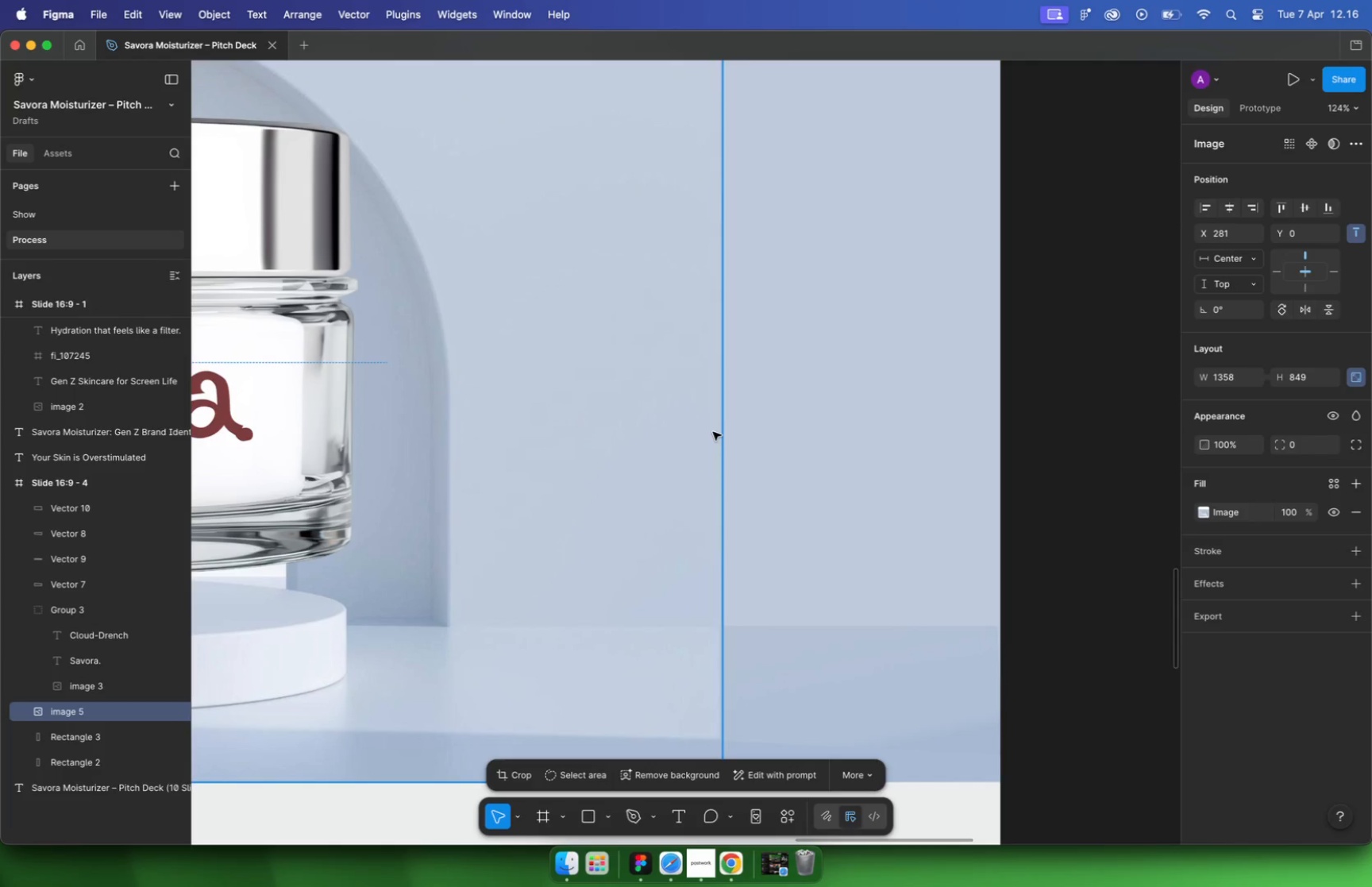 
left_click_drag(start_coordinate=[720, 434], to_coordinate=[711, 433])
 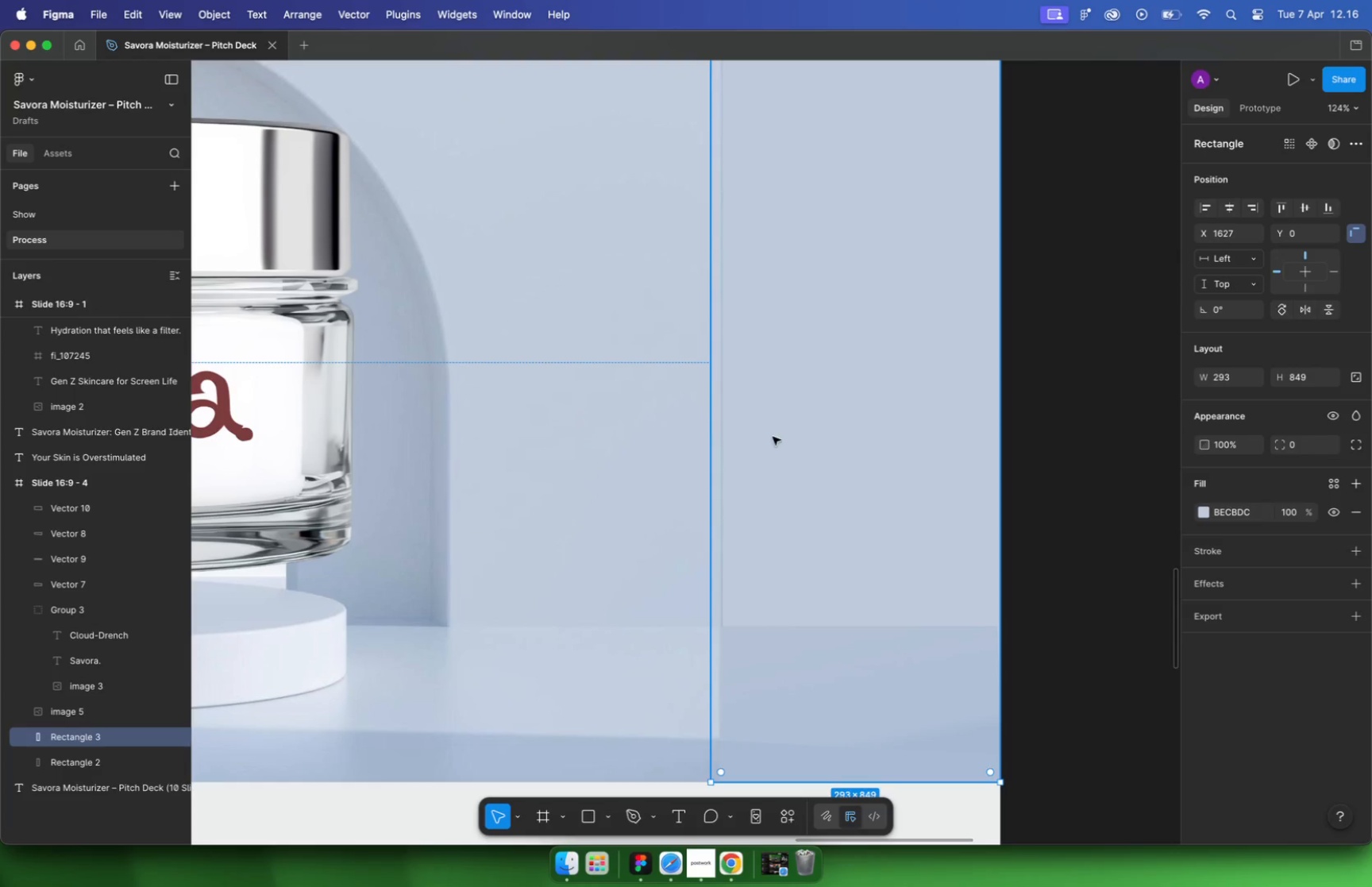 
hold_key(key=CommandLeft, duration=0.63)
 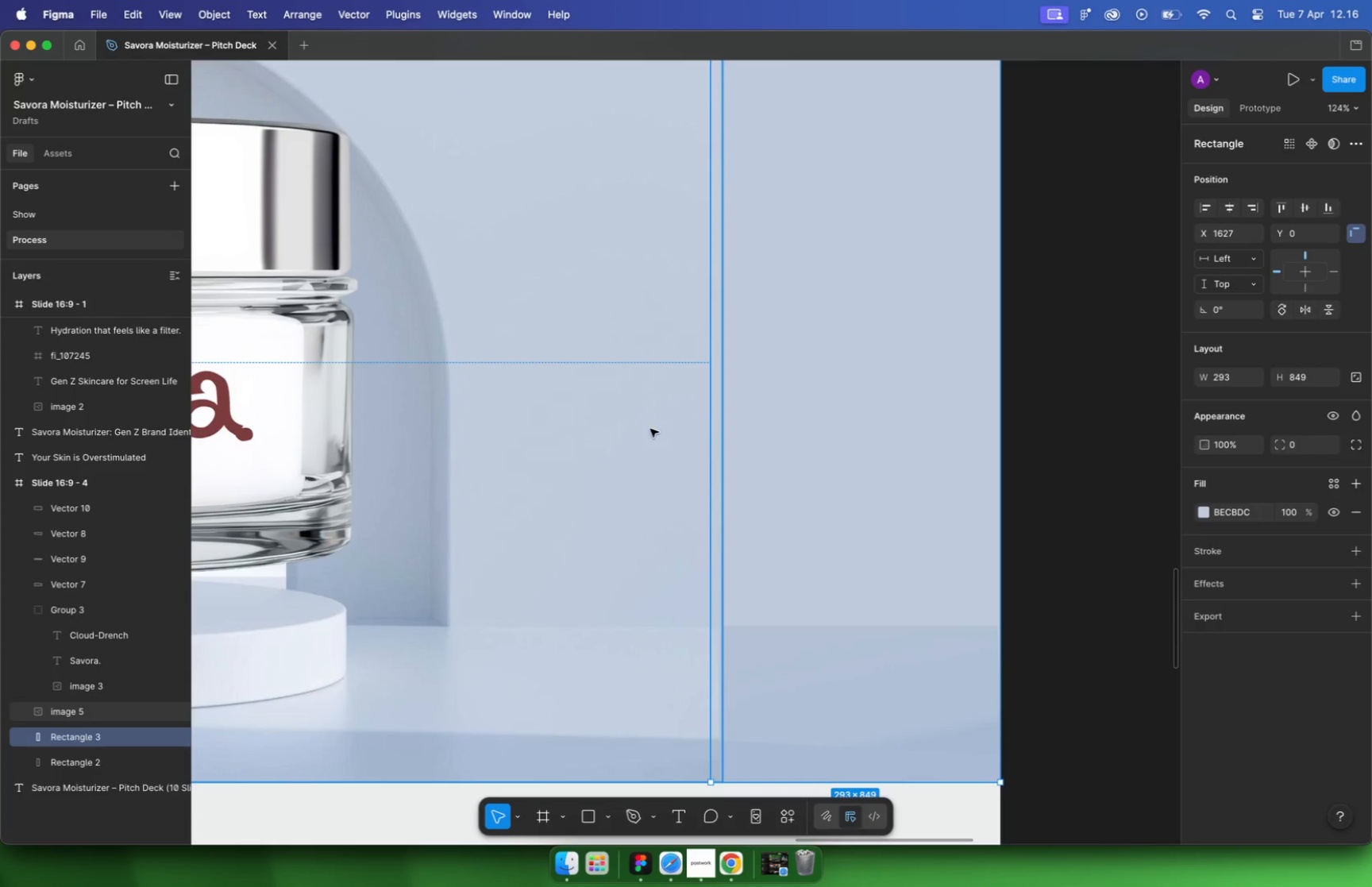 
left_click([1072, 413])
 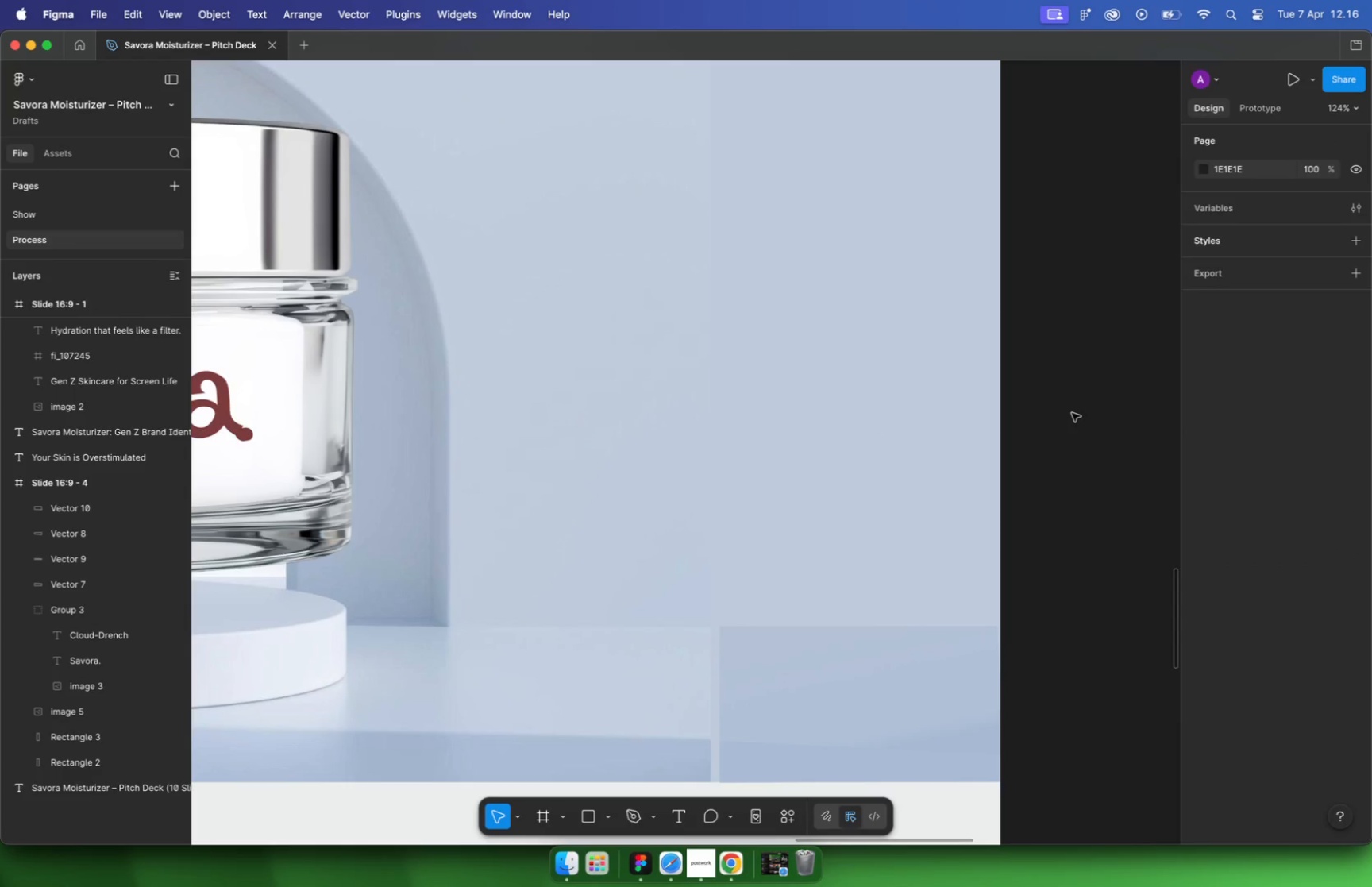 
hold_key(key=CommandLeft, duration=2.7)
scroll: coordinate [1055, 442], scroll_direction: down, amount: 5.0
 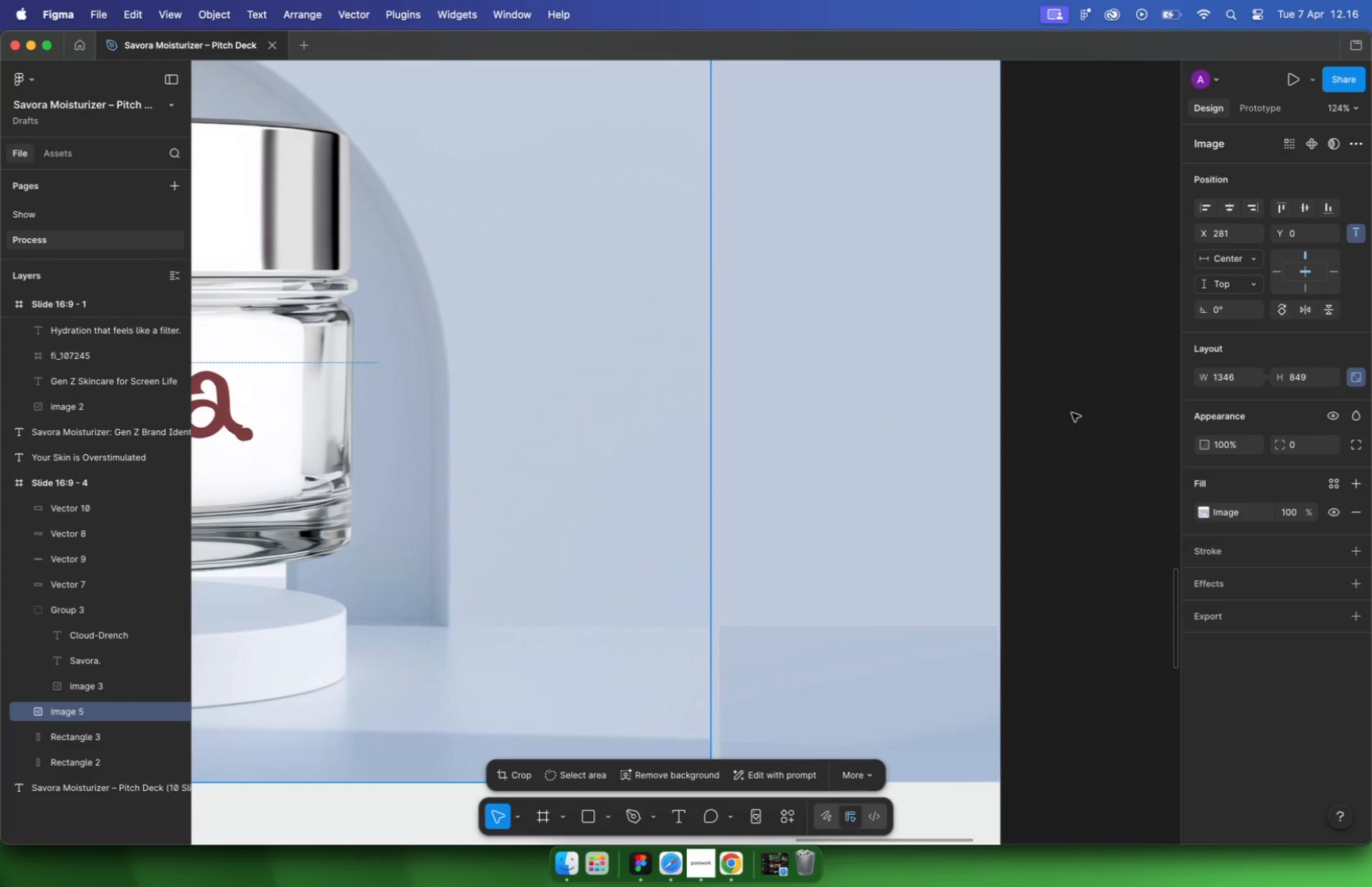 
scroll: coordinate [848, 607], scroll_direction: up, amount: 3.0
 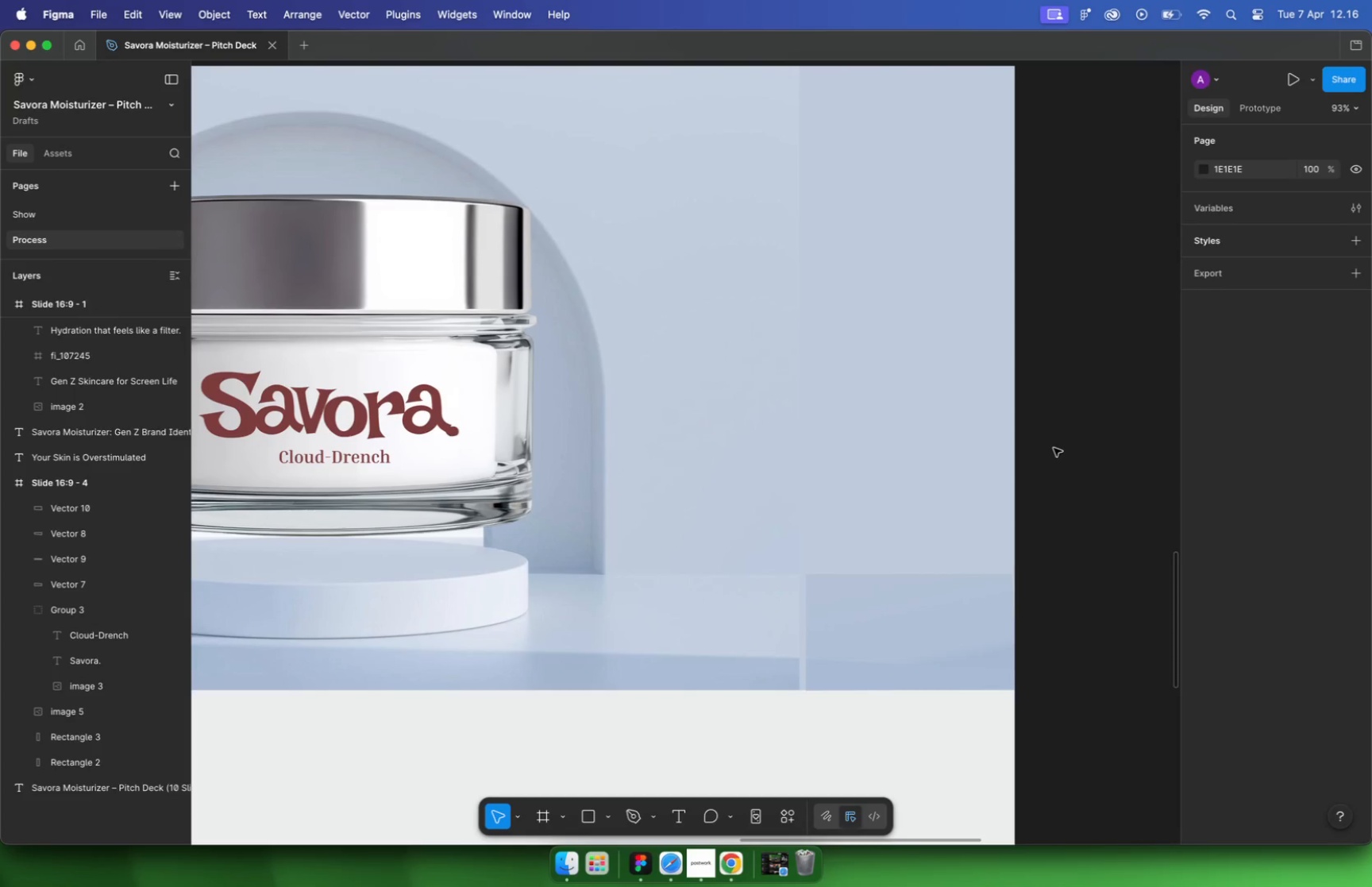 
left_click([846, 606])
 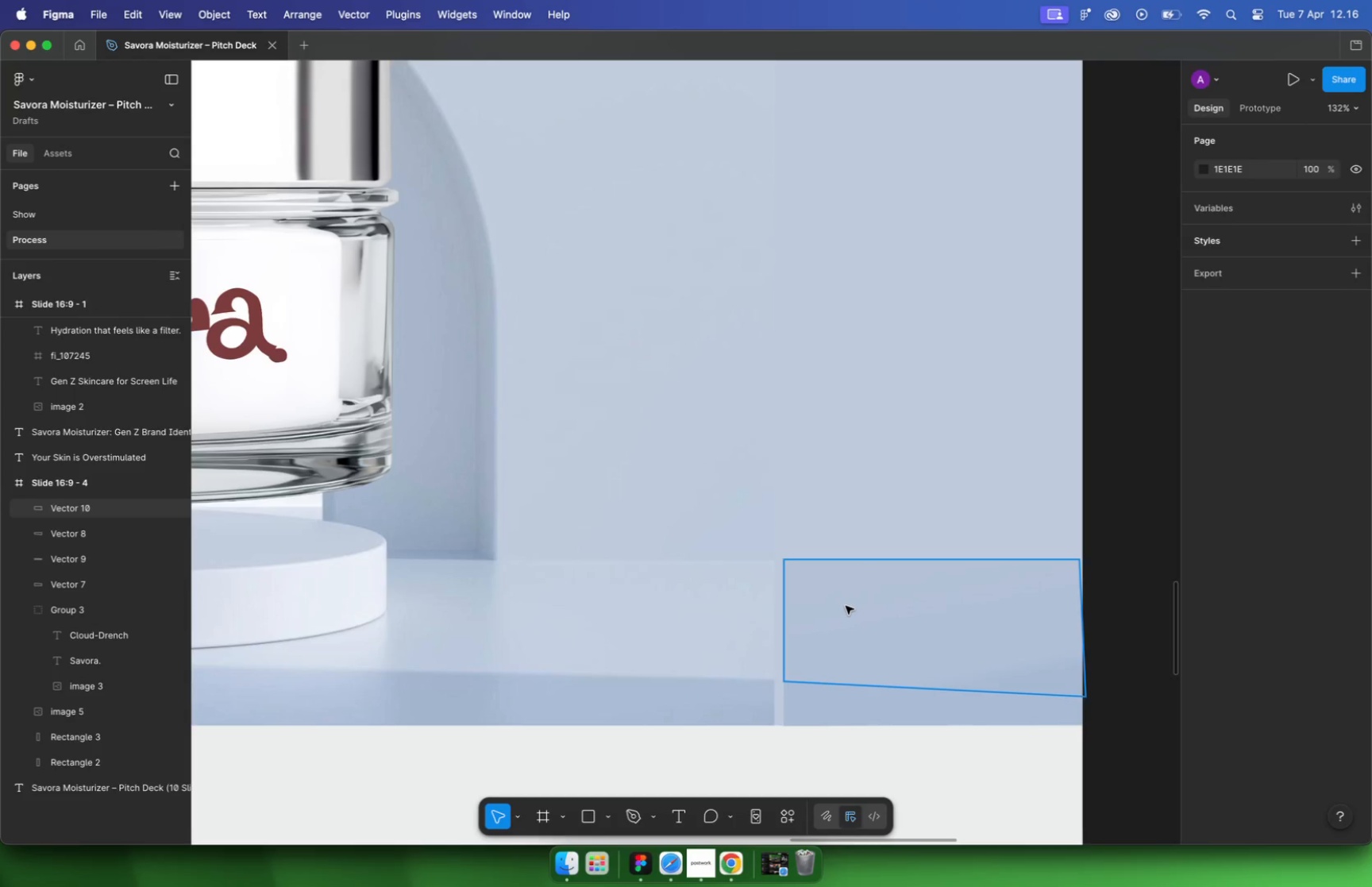 
key(Meta+CommandLeft)
 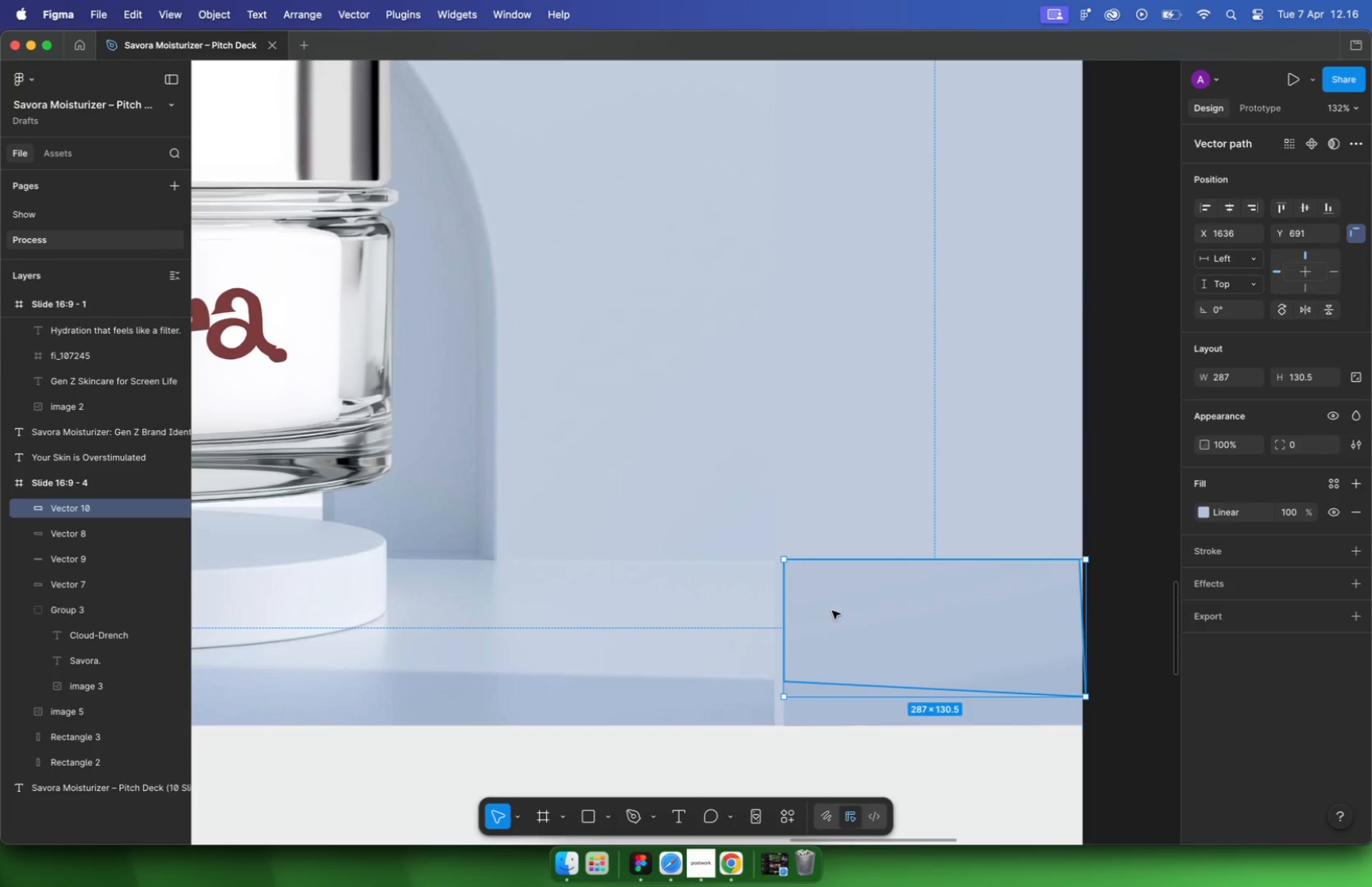 
key(Enter)
 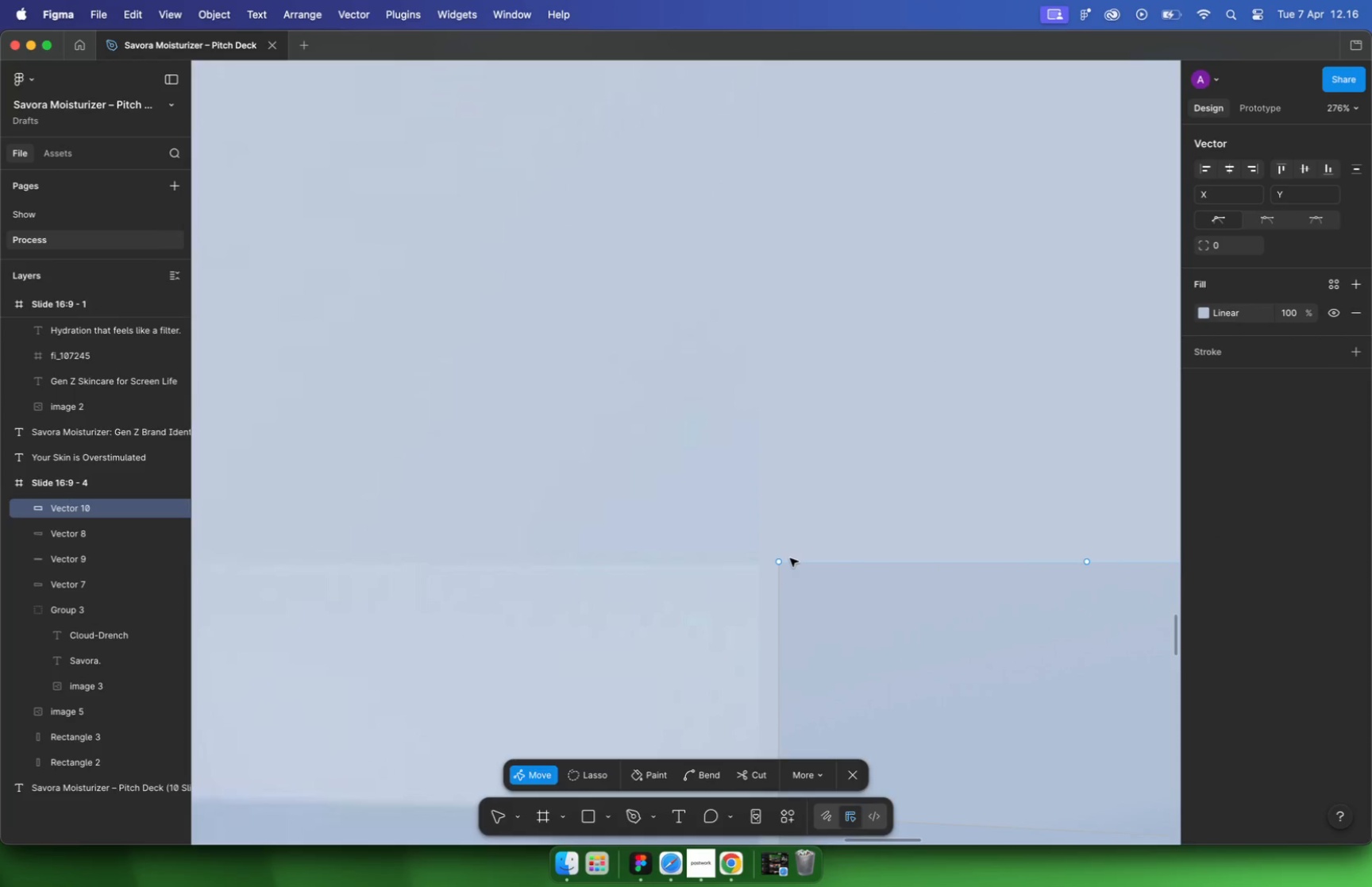 
hold_key(key=CommandLeft, duration=0.36)
scroll: coordinate [790, 557], scroll_direction: up, amount: 10.0
 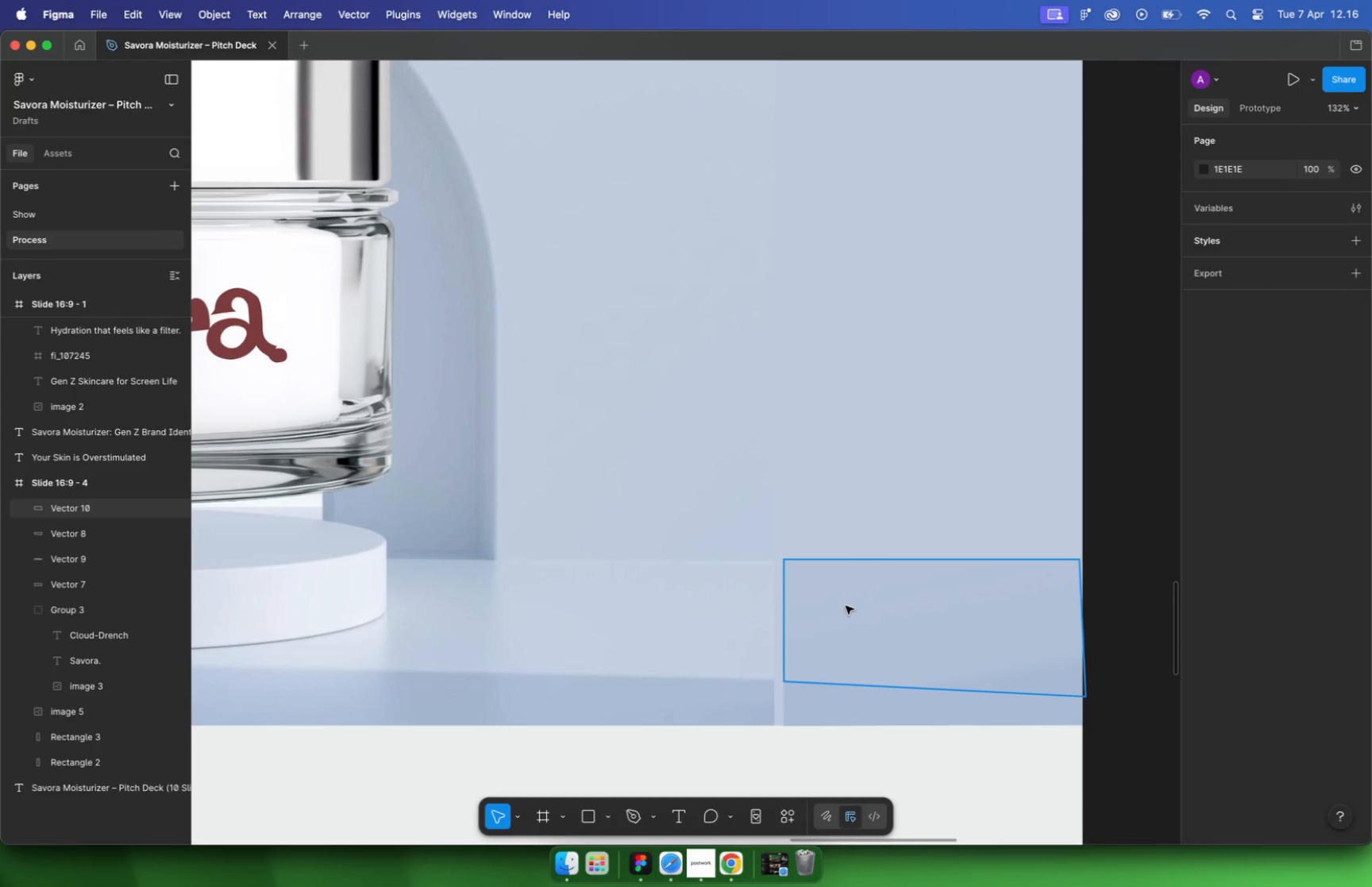 
hold_key(key=CommandLeft, duration=0.84)
 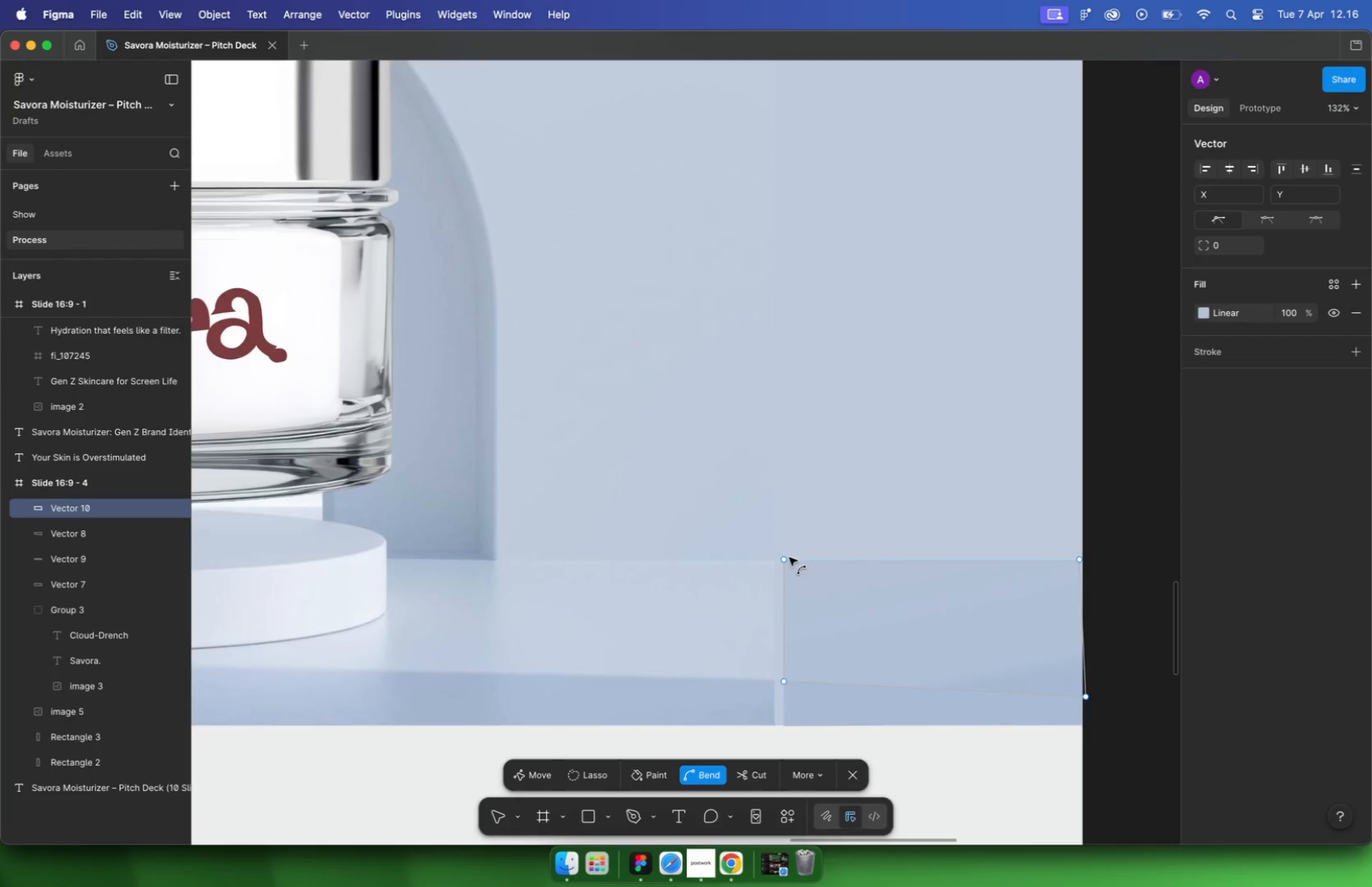 
scroll: coordinate [771, 459], scroll_direction: down, amount: 6.0
 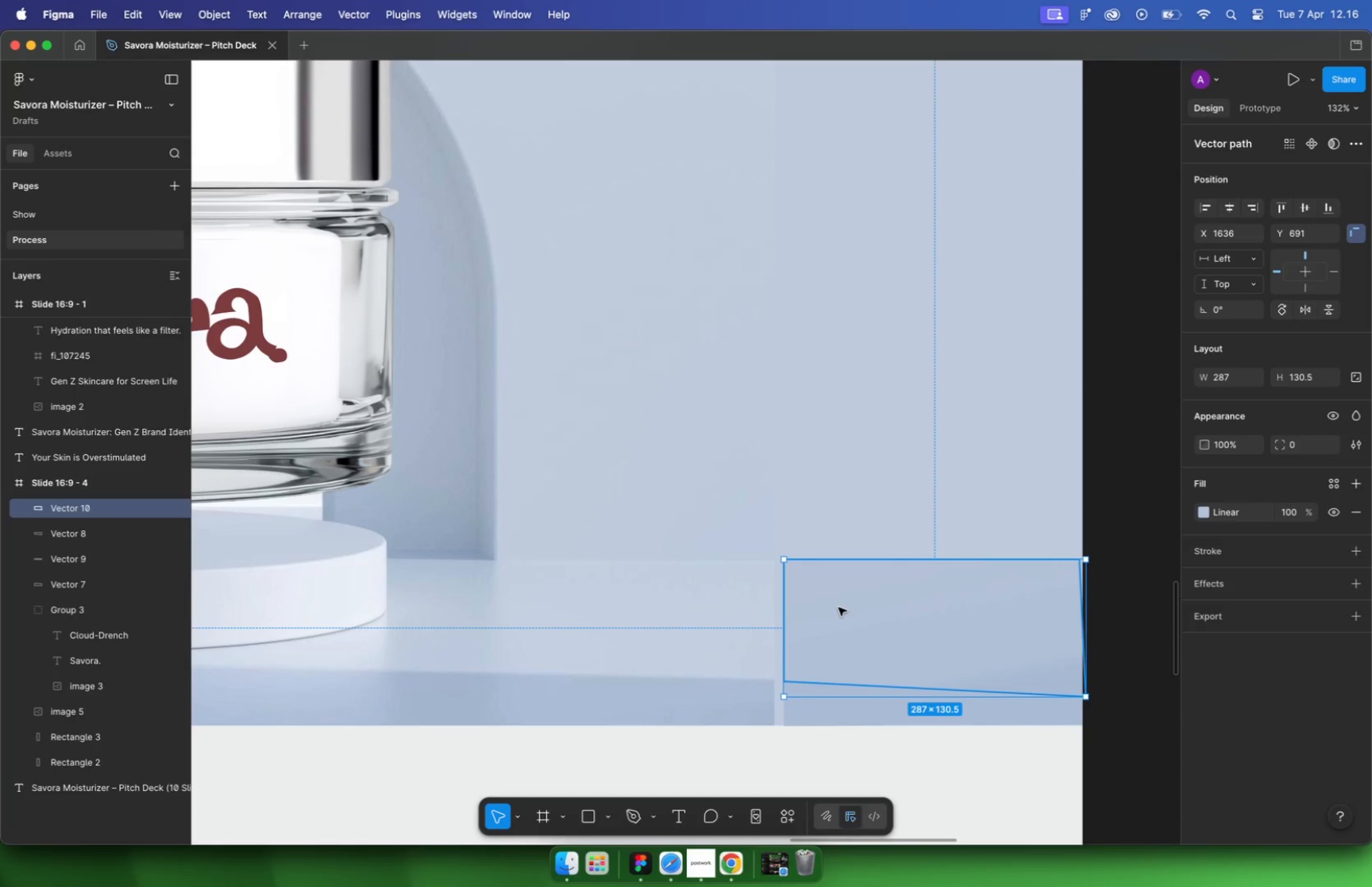 
left_click_drag(start_coordinate=[777, 467], to_coordinate=[762, 469])
 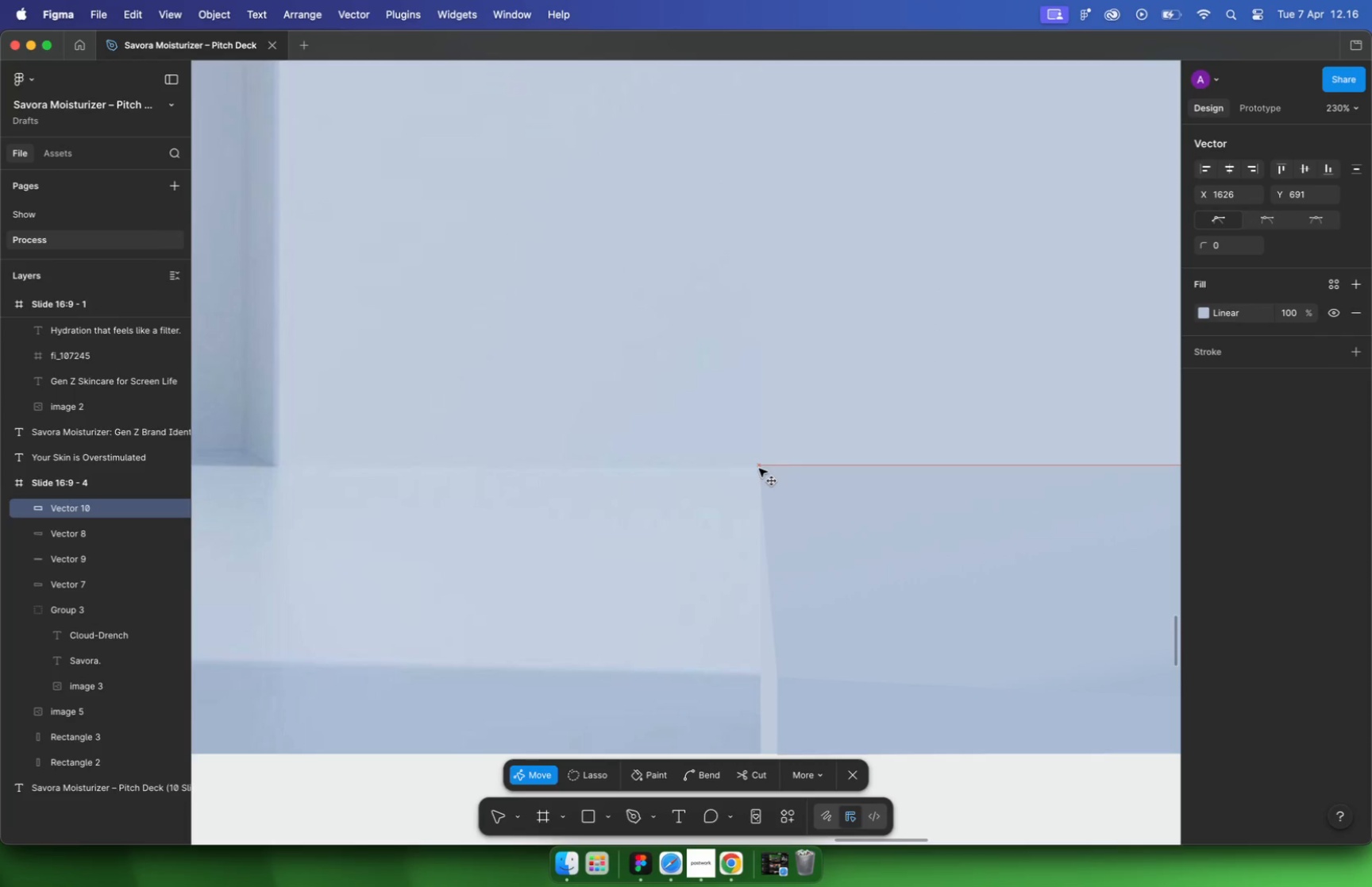 
left_click_drag(start_coordinate=[777, 678], to_coordinate=[758, 675])
 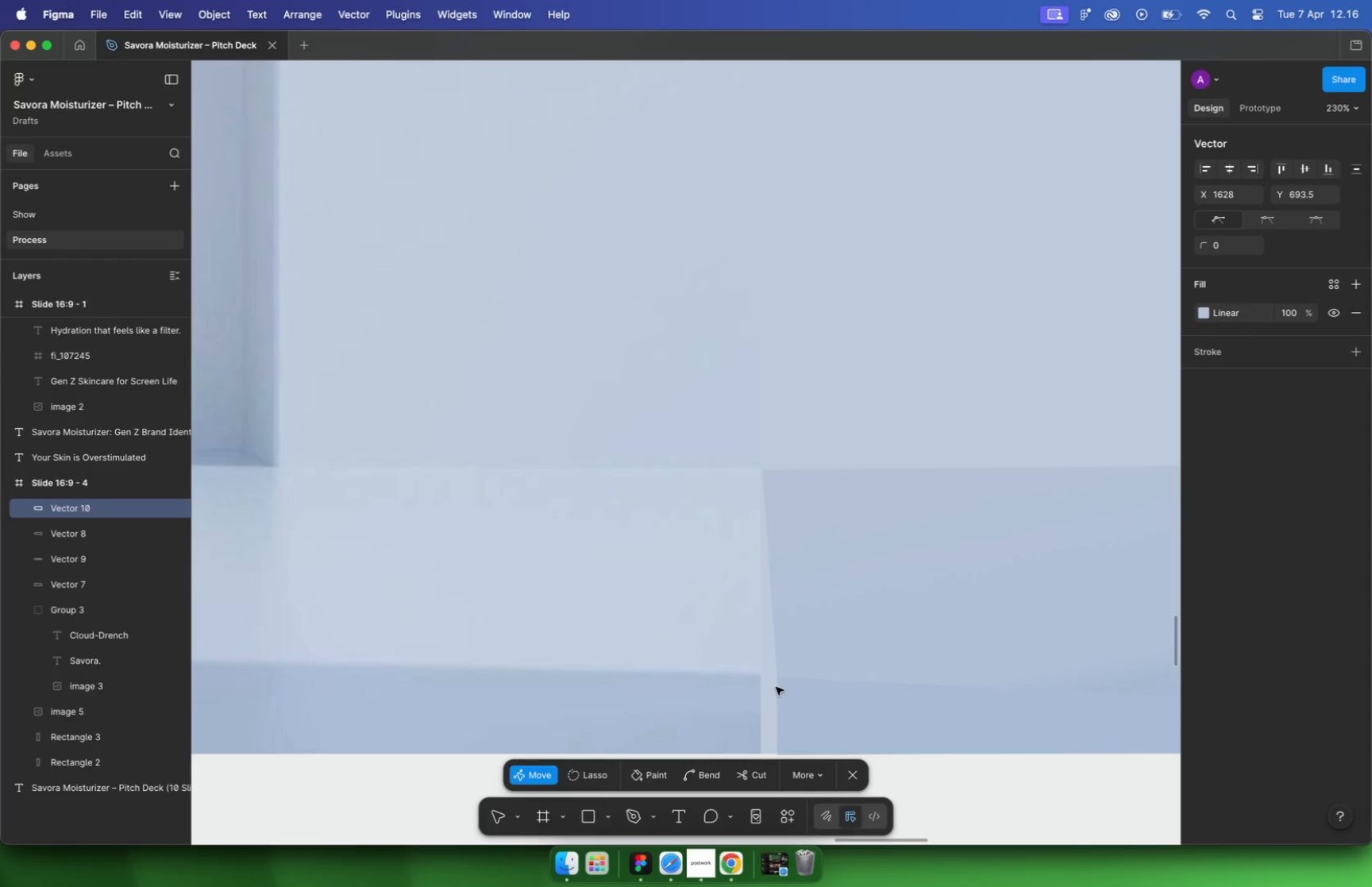 
hold_key(key=CommandLeft, duration=0.71)
scroll: coordinate [785, 605], scroll_direction: down, amount: 11.0
 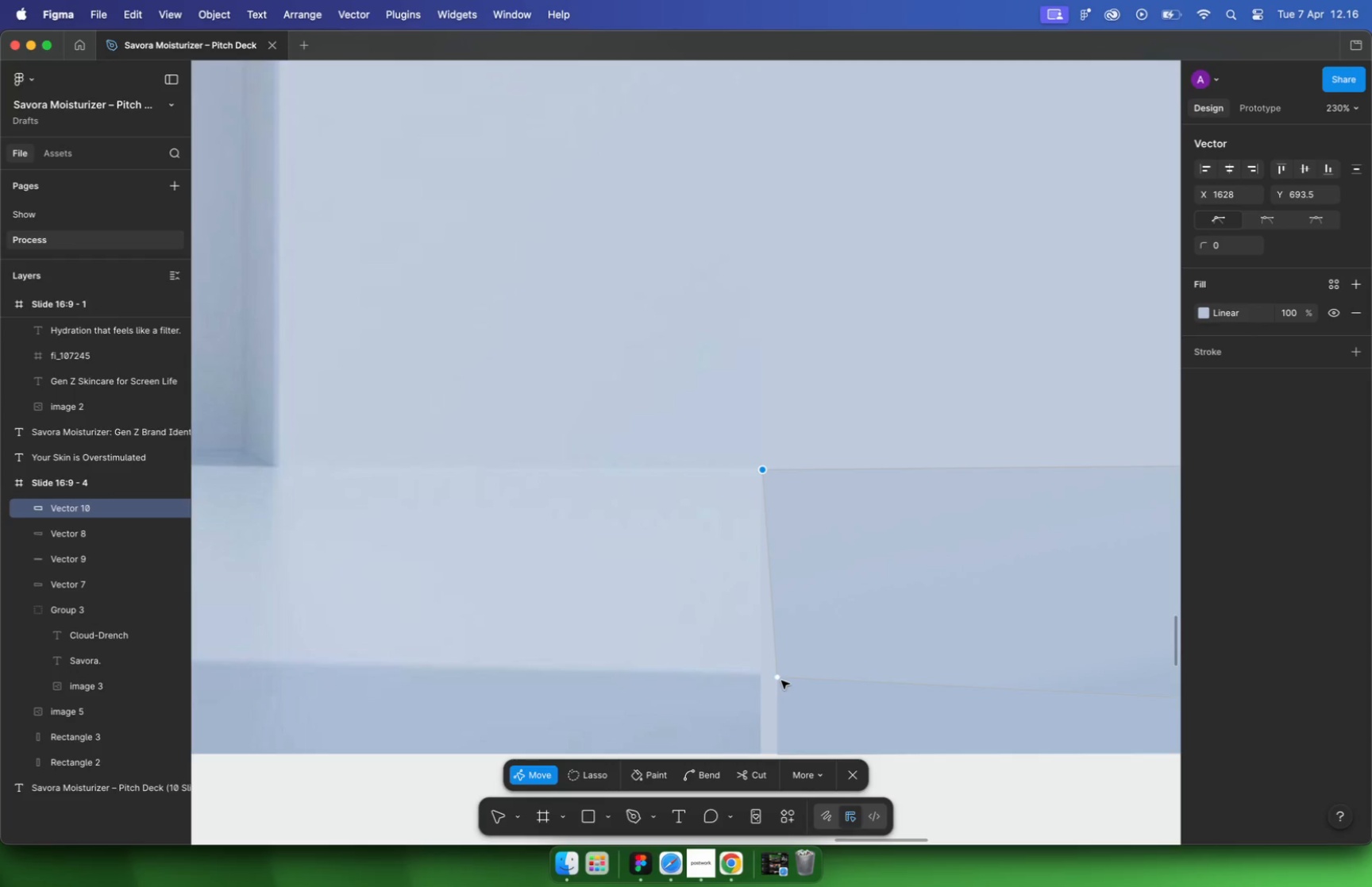 
left_click([788, 450])
 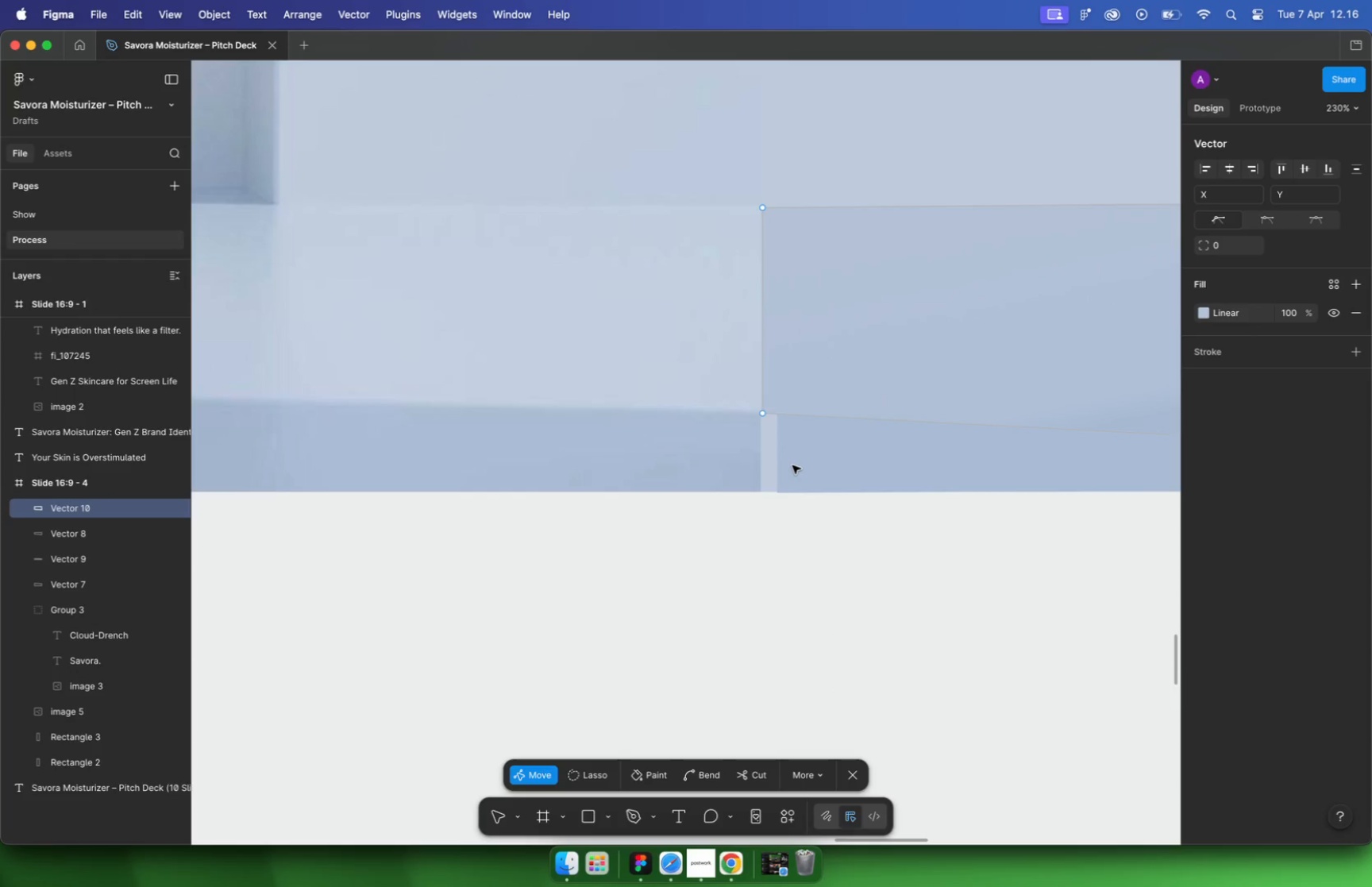 
key(Escape)
 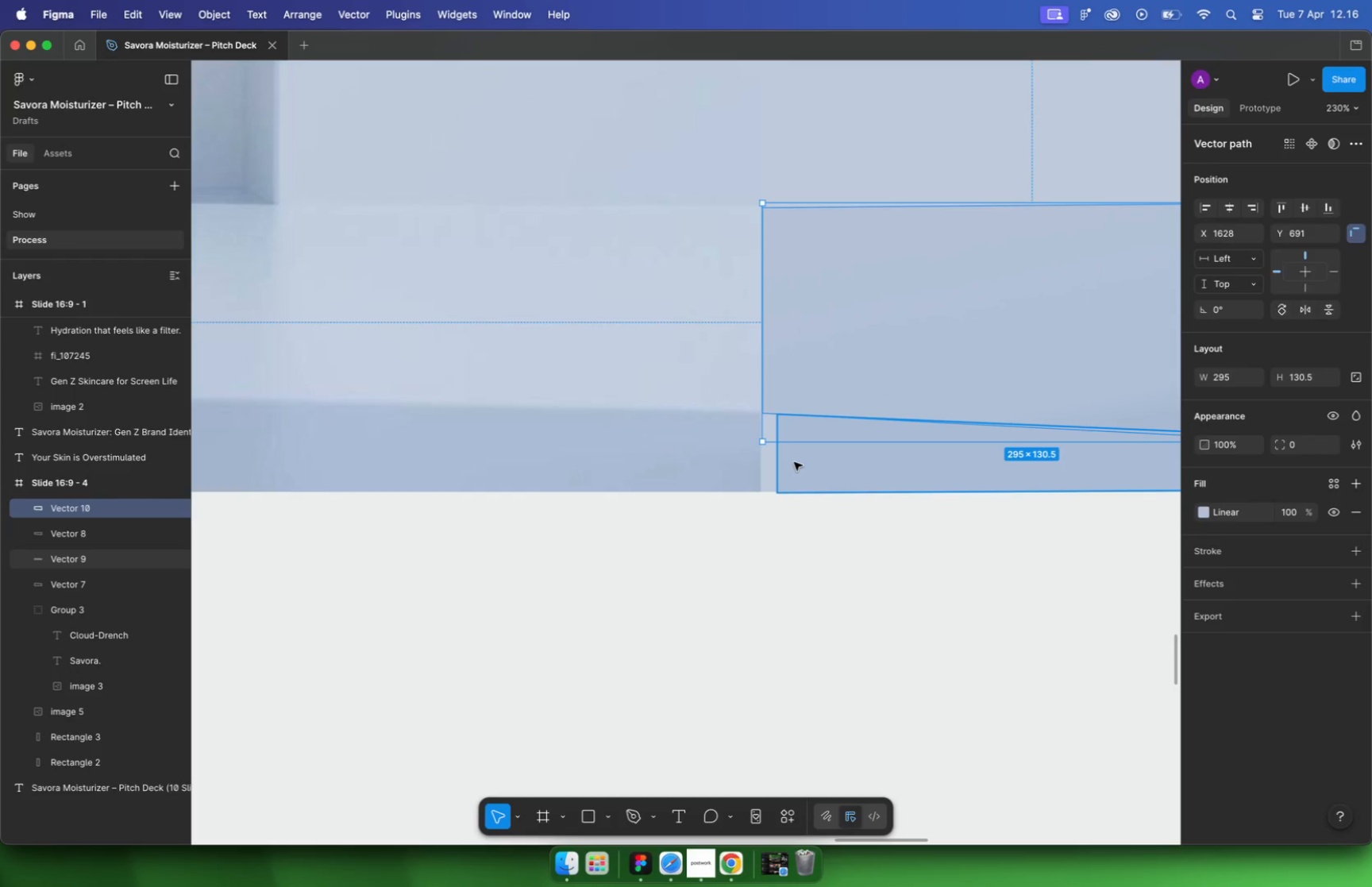 
key(Escape)
 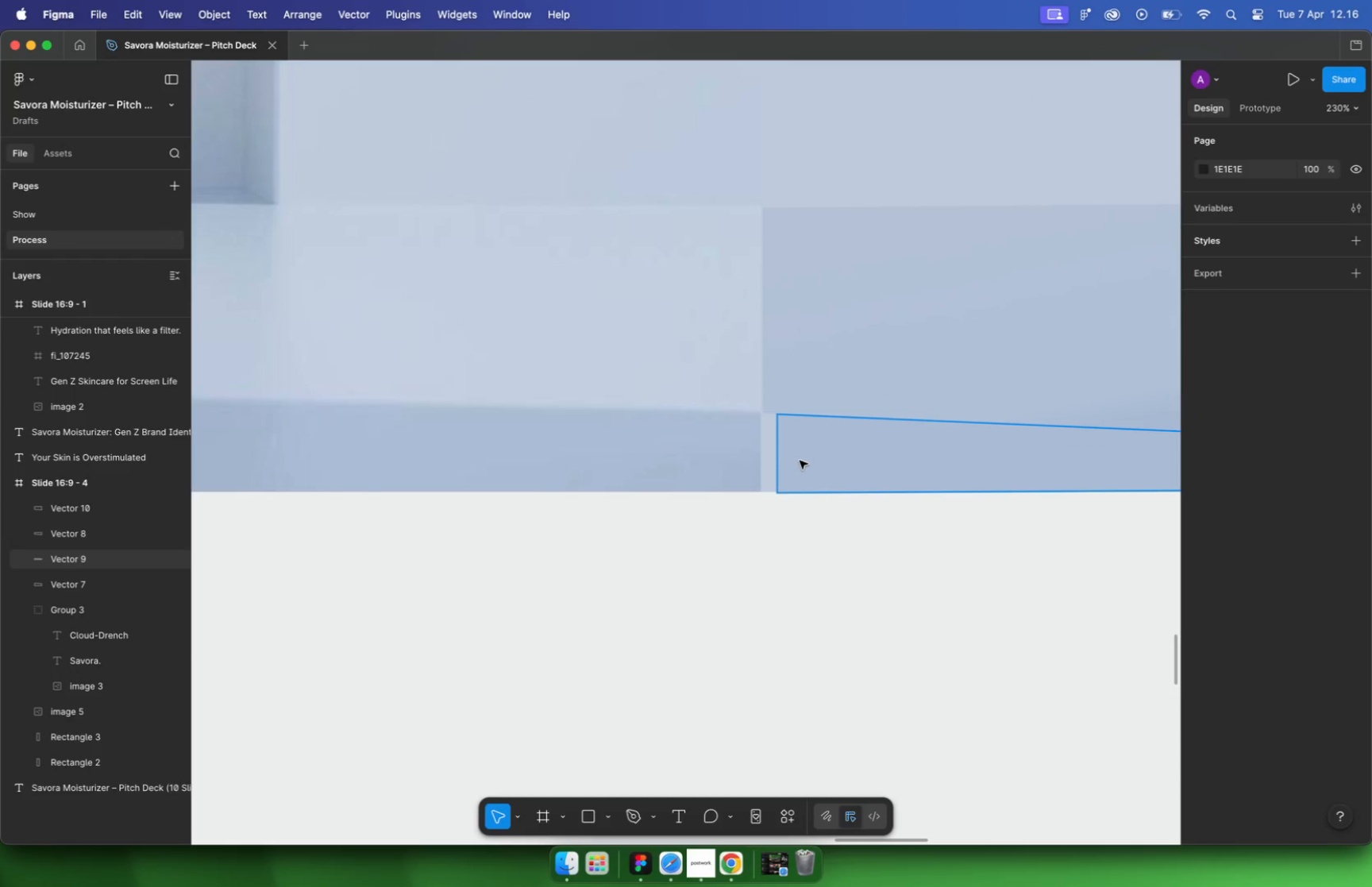 
left_click([800, 461])
 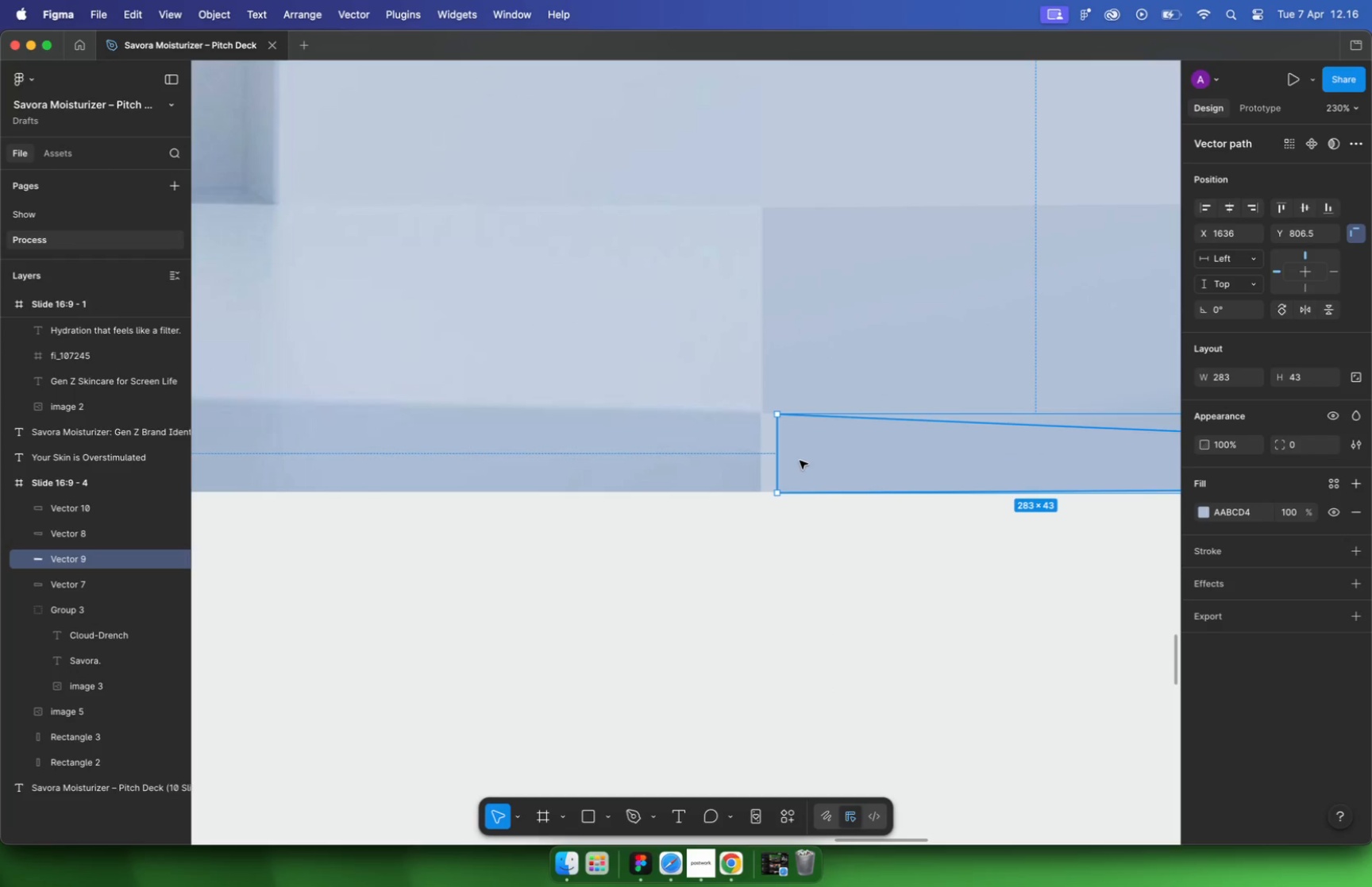 
key(Enter)
 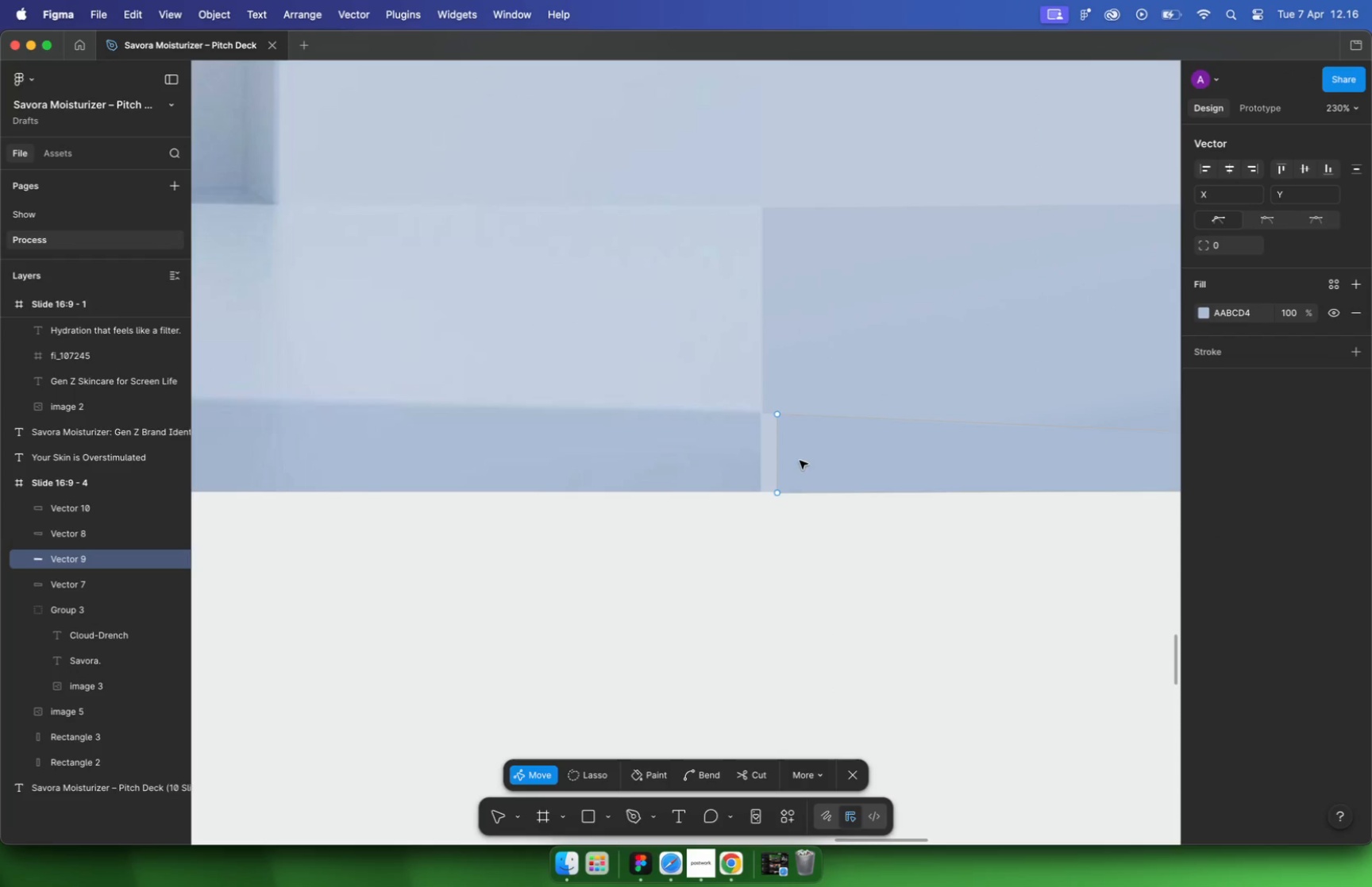 
hold_key(key=CommandLeft, duration=0.47)
scroll: coordinate [773, 437], scroll_direction: up, amount: 9.0
 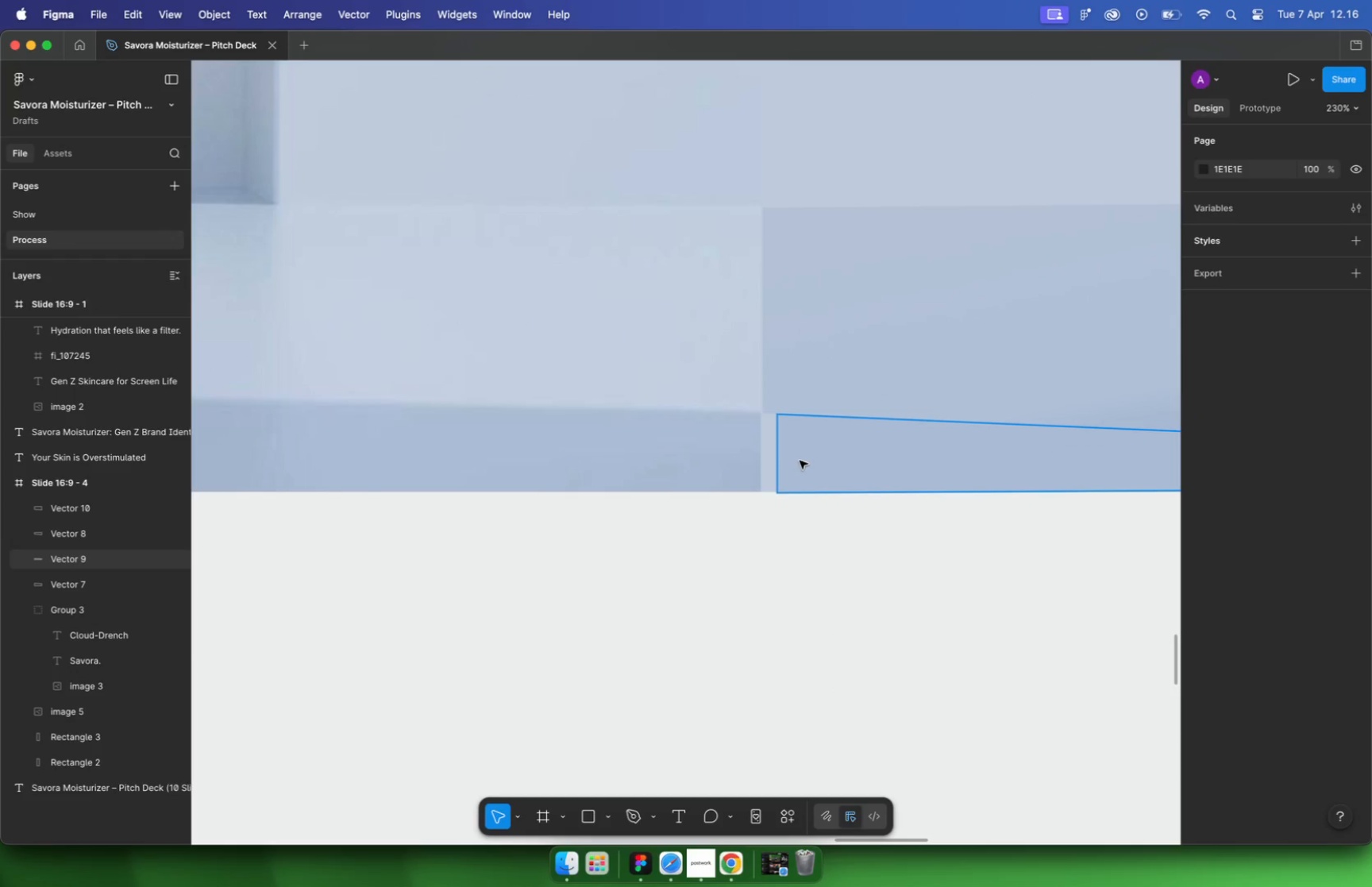 
left_click([782, 393])
 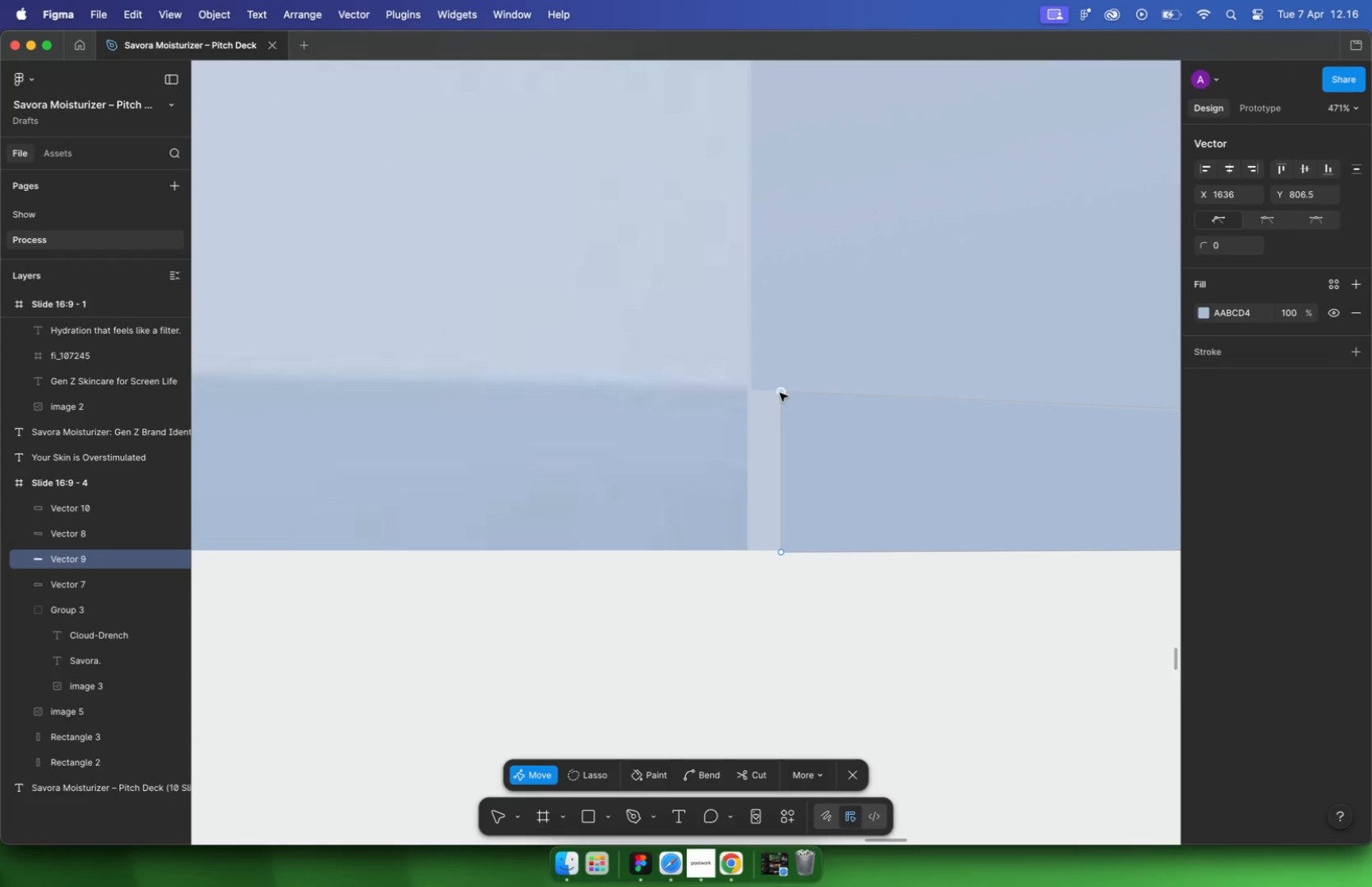 
left_click_drag(start_coordinate=[784, 394], to_coordinate=[745, 388])
 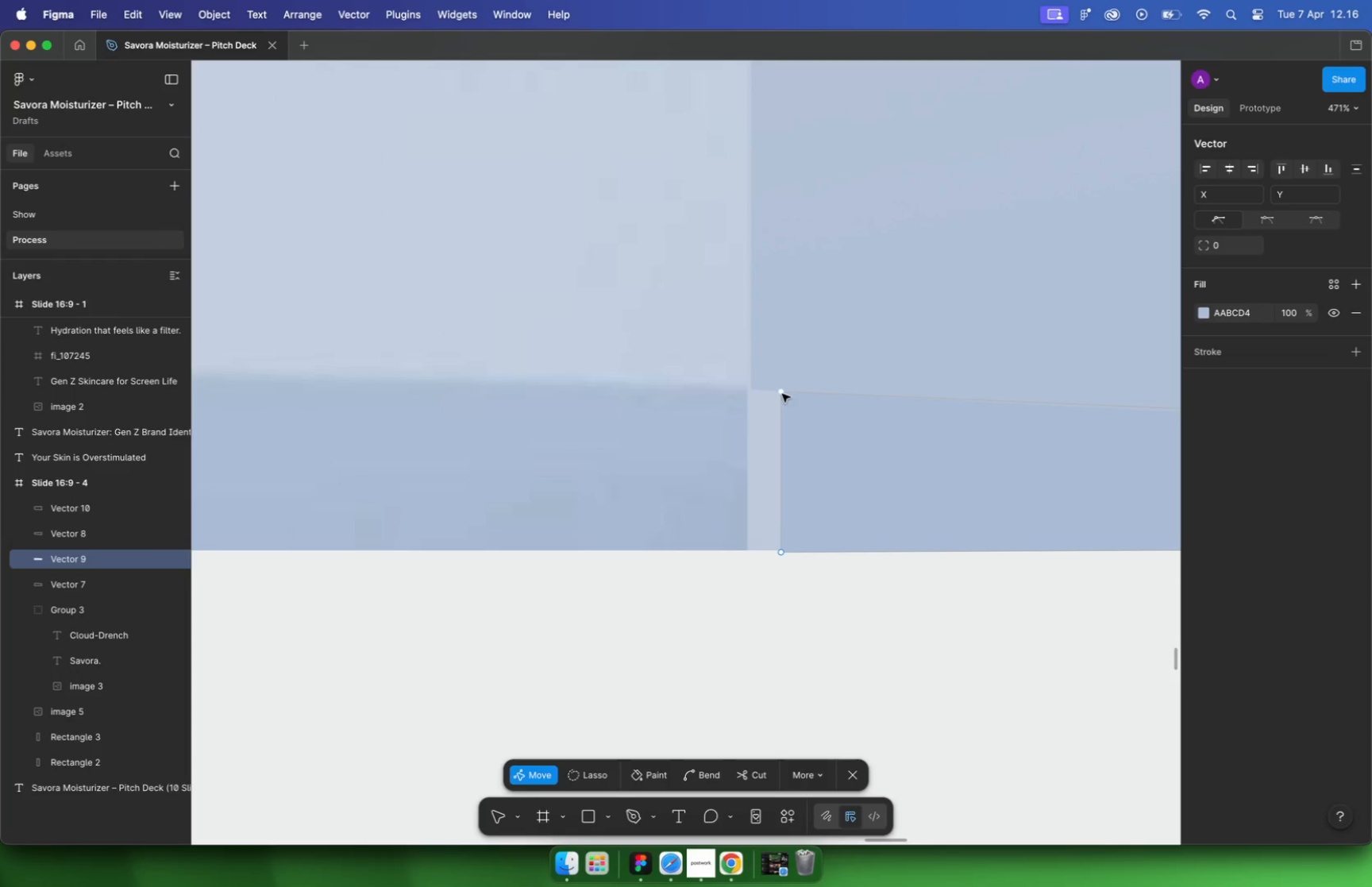 
left_click_drag(start_coordinate=[780, 553], to_coordinate=[746, 551])
 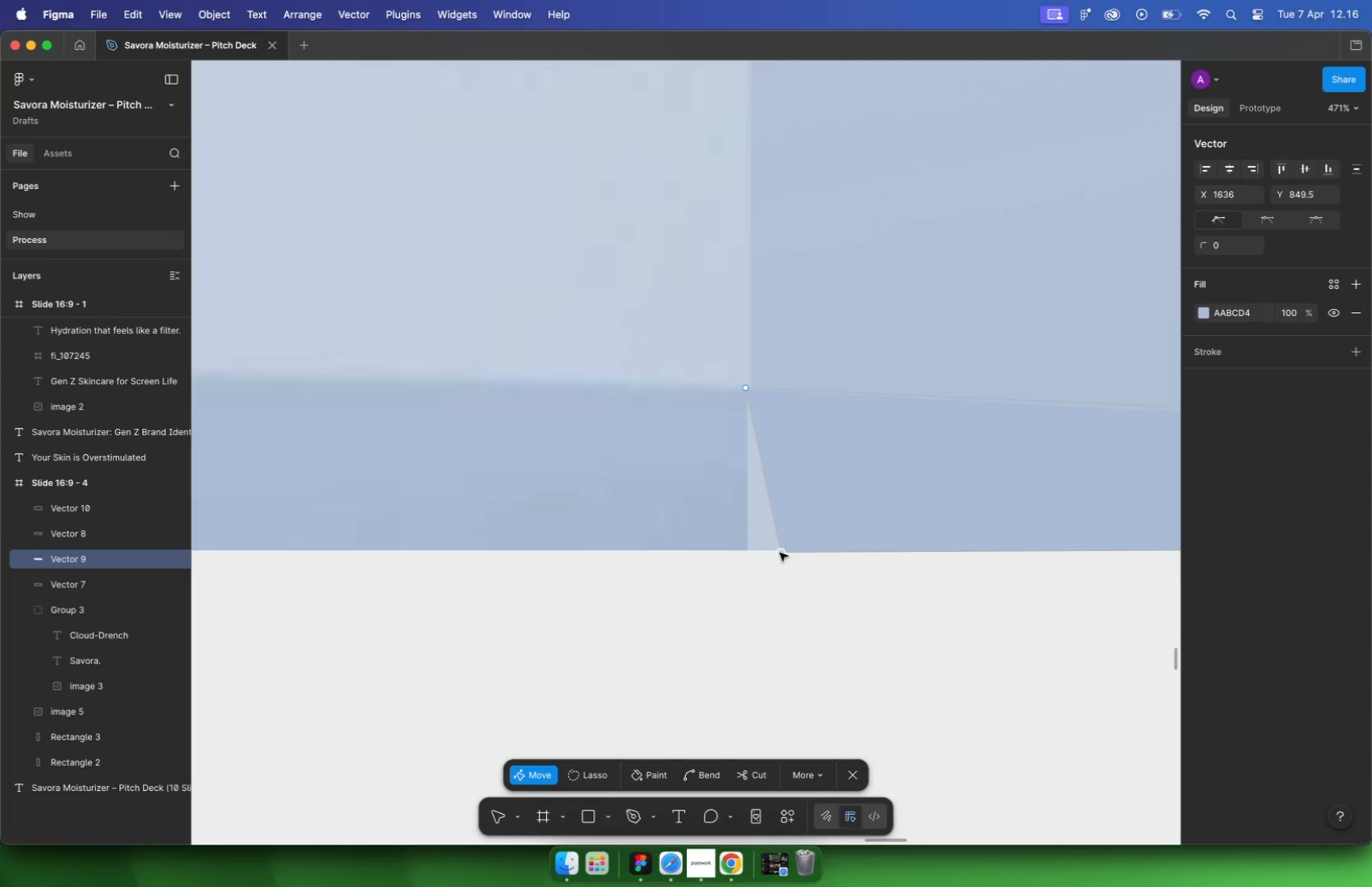 
key(Meta+CommandLeft)
 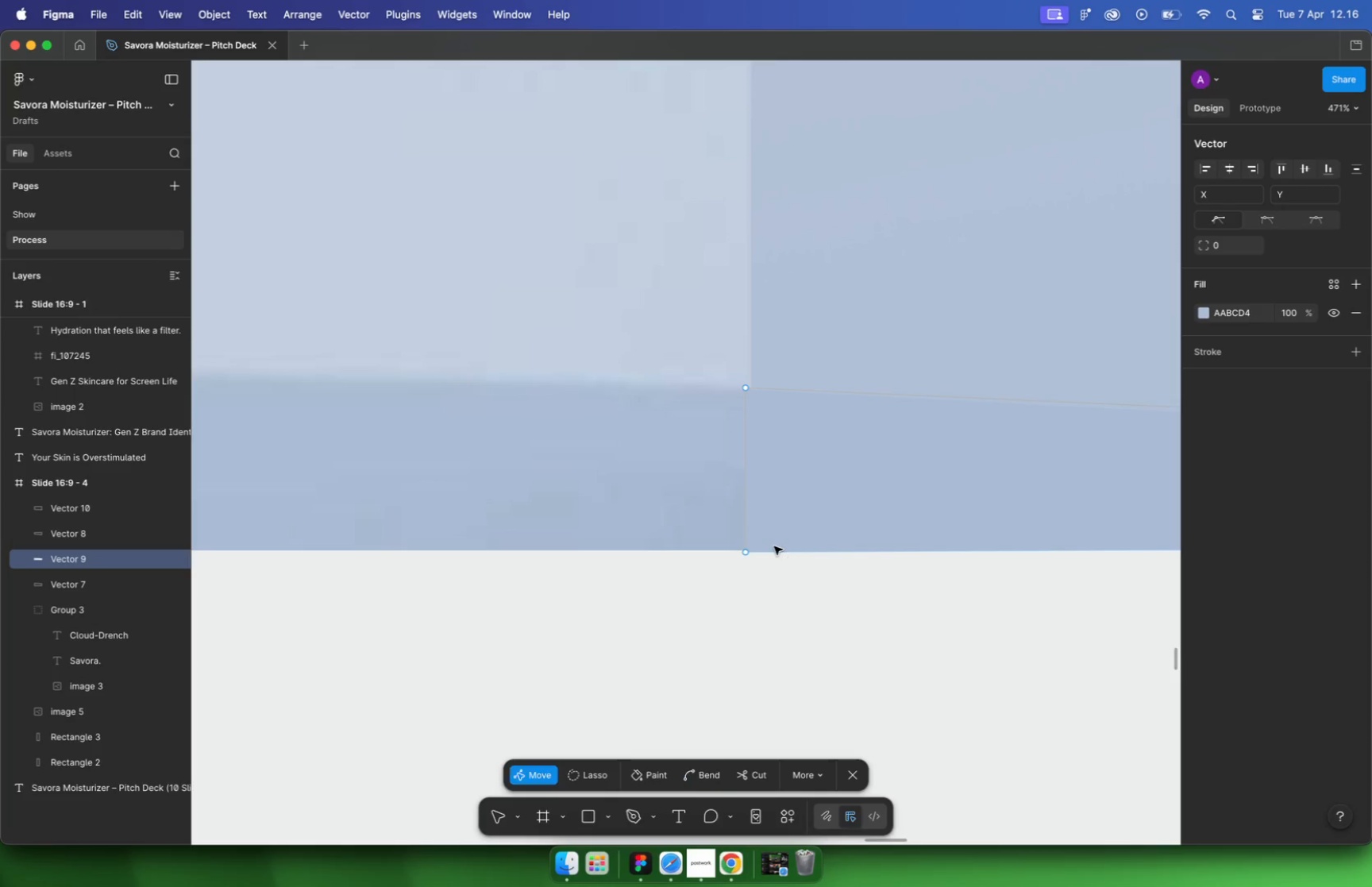 
key(Escape)
 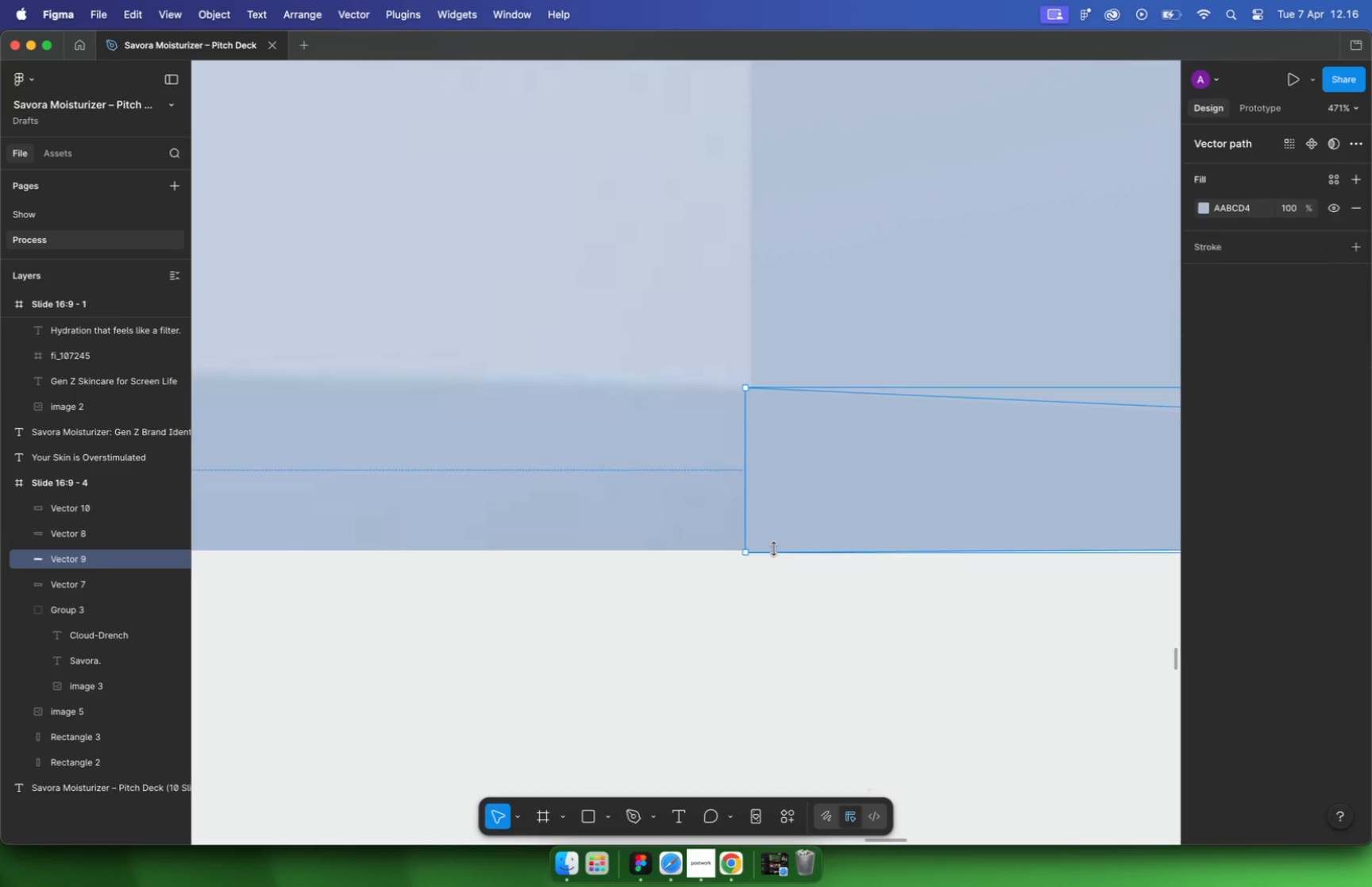 
key(Escape)
 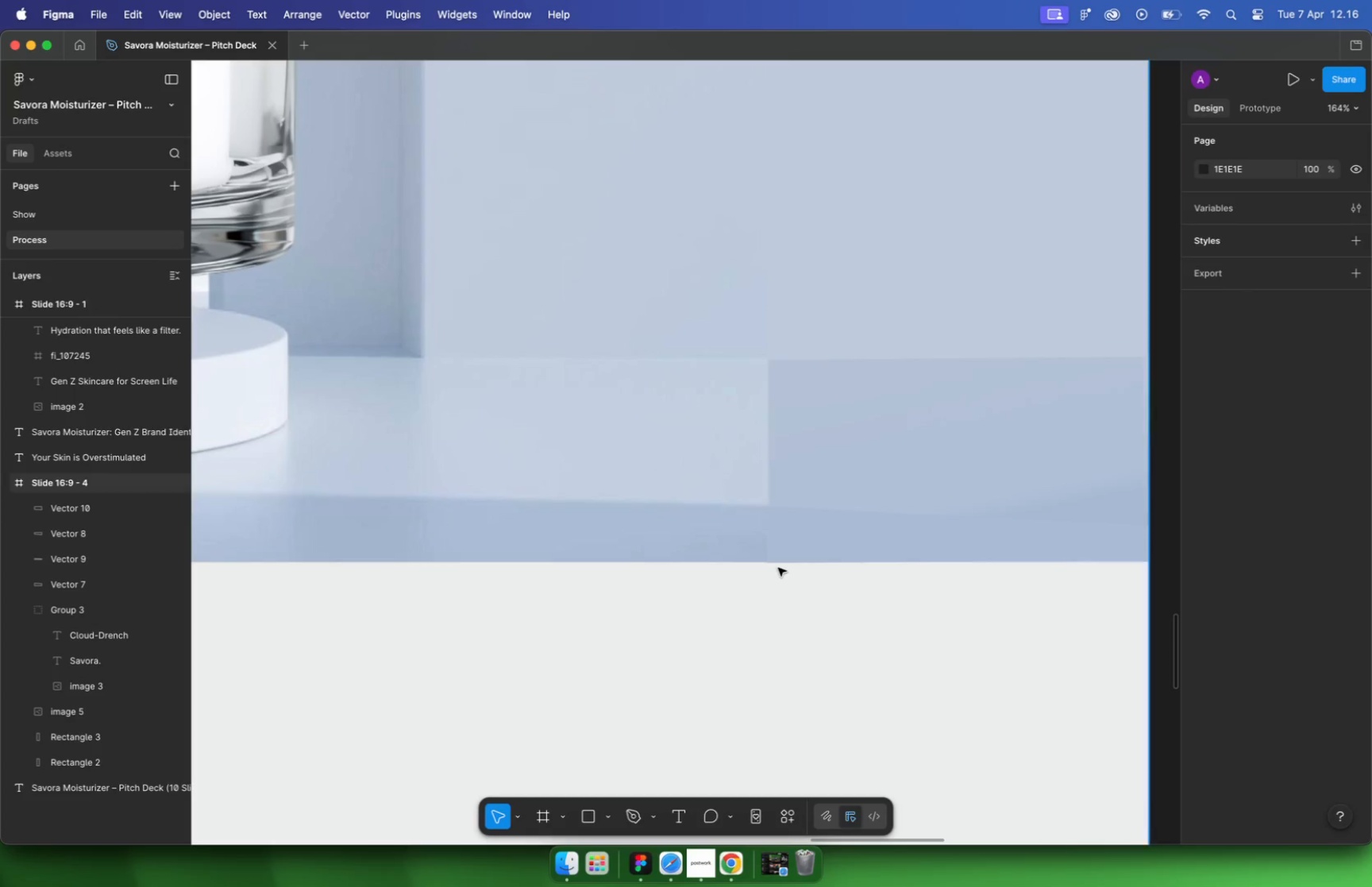 
hold_key(key=CommandLeft, duration=0.75)
left_click([811, 430])
 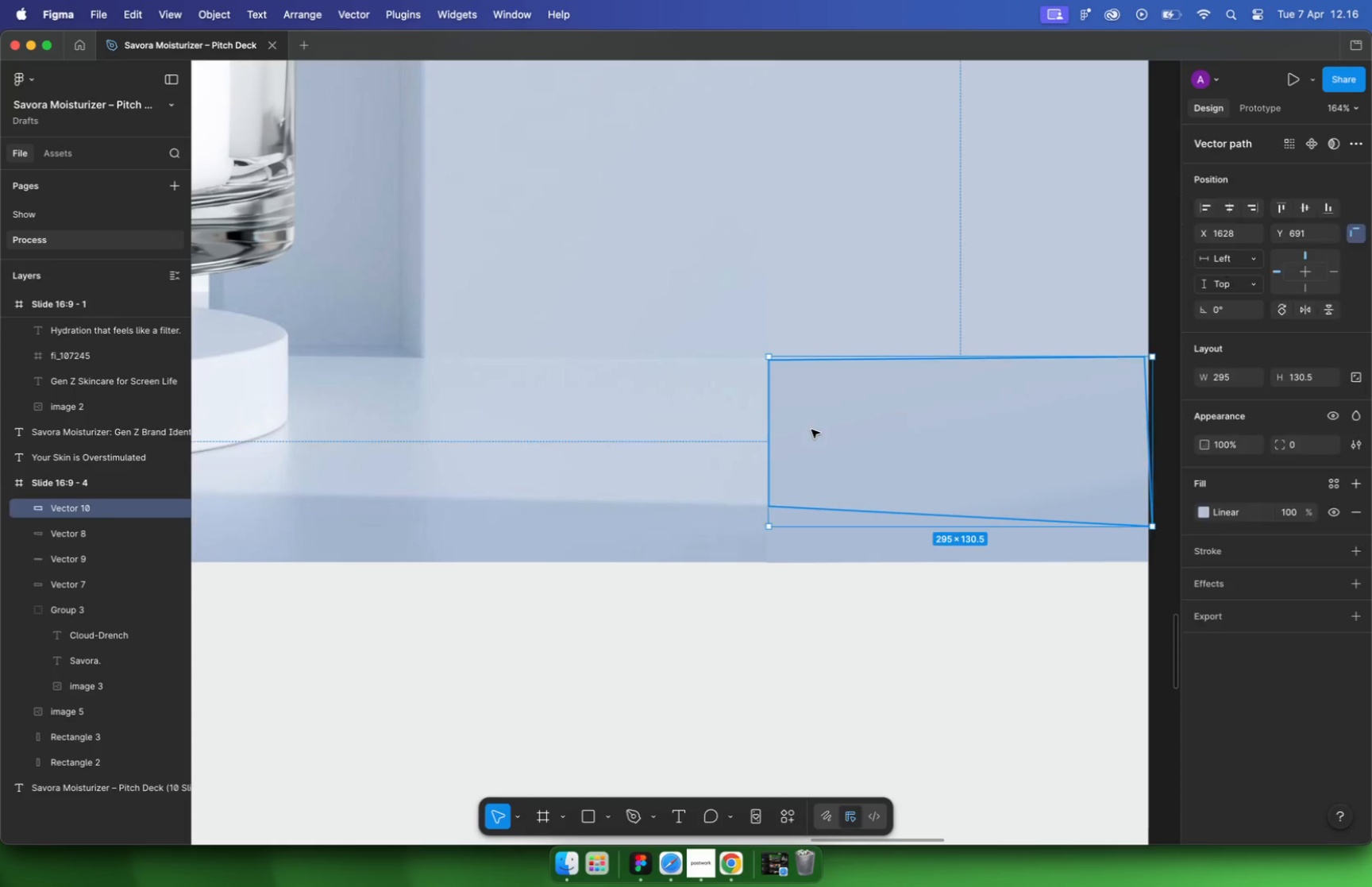 
scroll: coordinate [778, 569], scroll_direction: down, amount: 17.0
 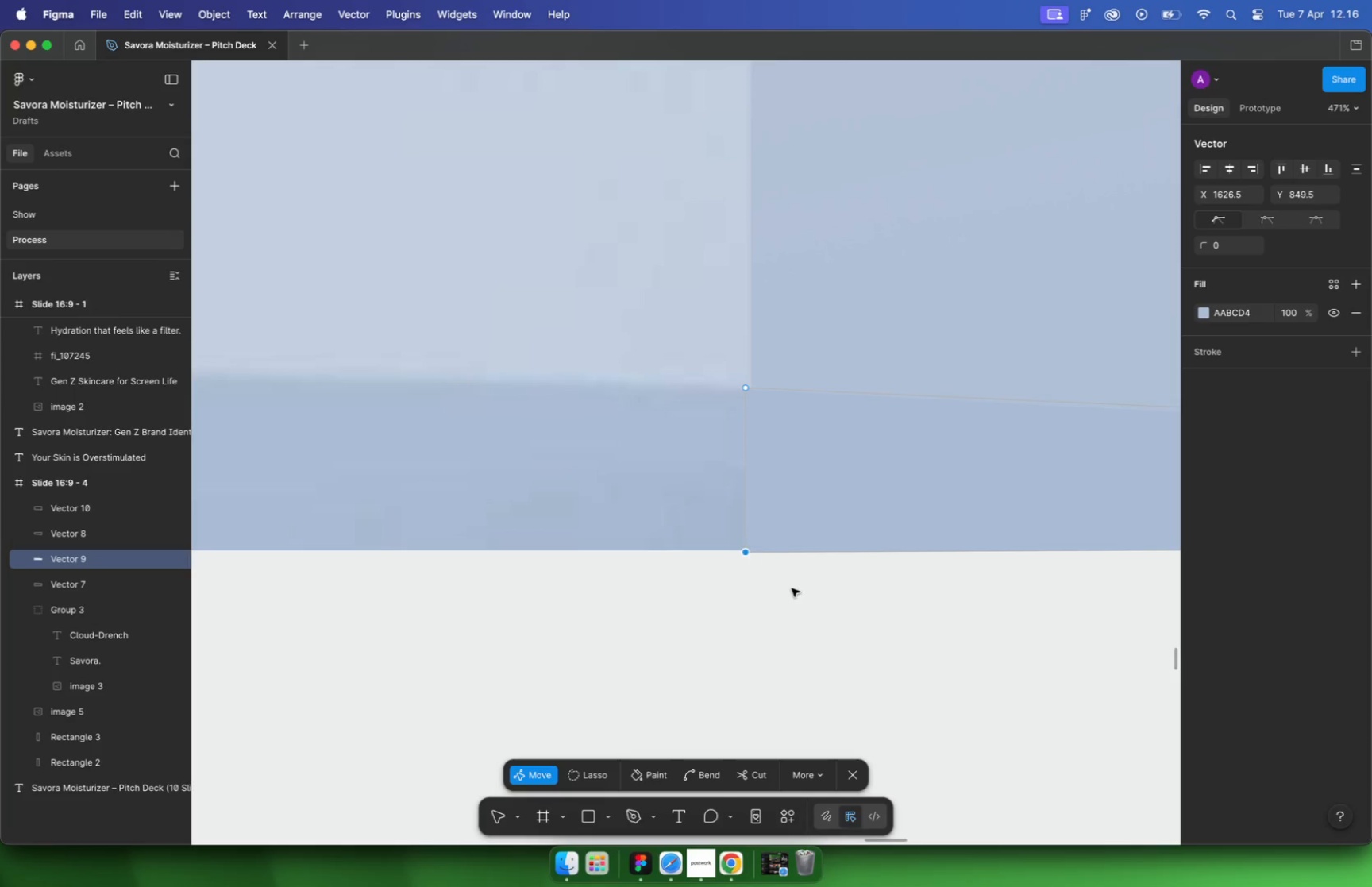 
key(Enter)
 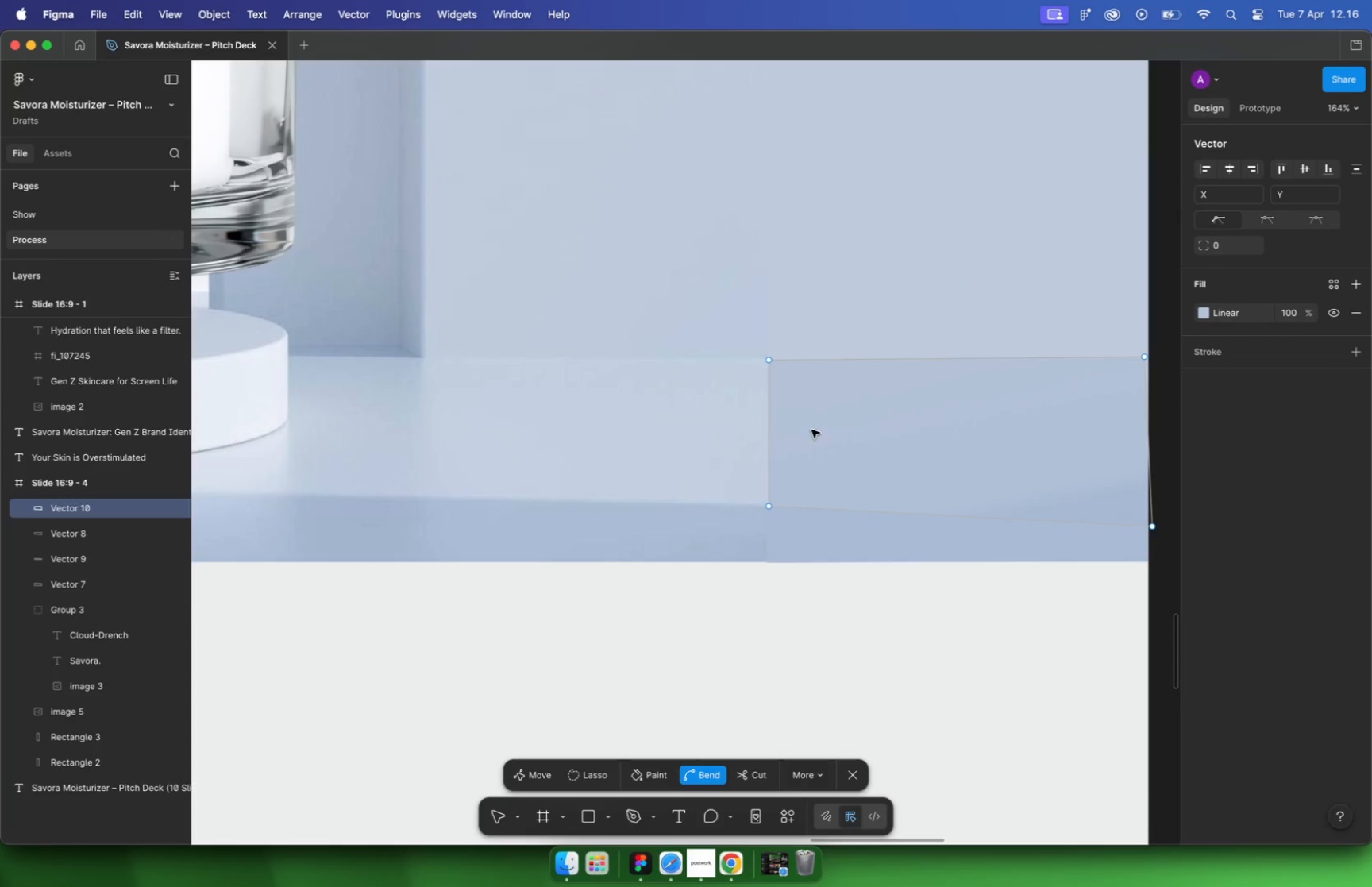 
hold_key(key=CommandLeft, duration=0.66)
scroll: coordinate [775, 491], scroll_direction: up, amount: 31.0
 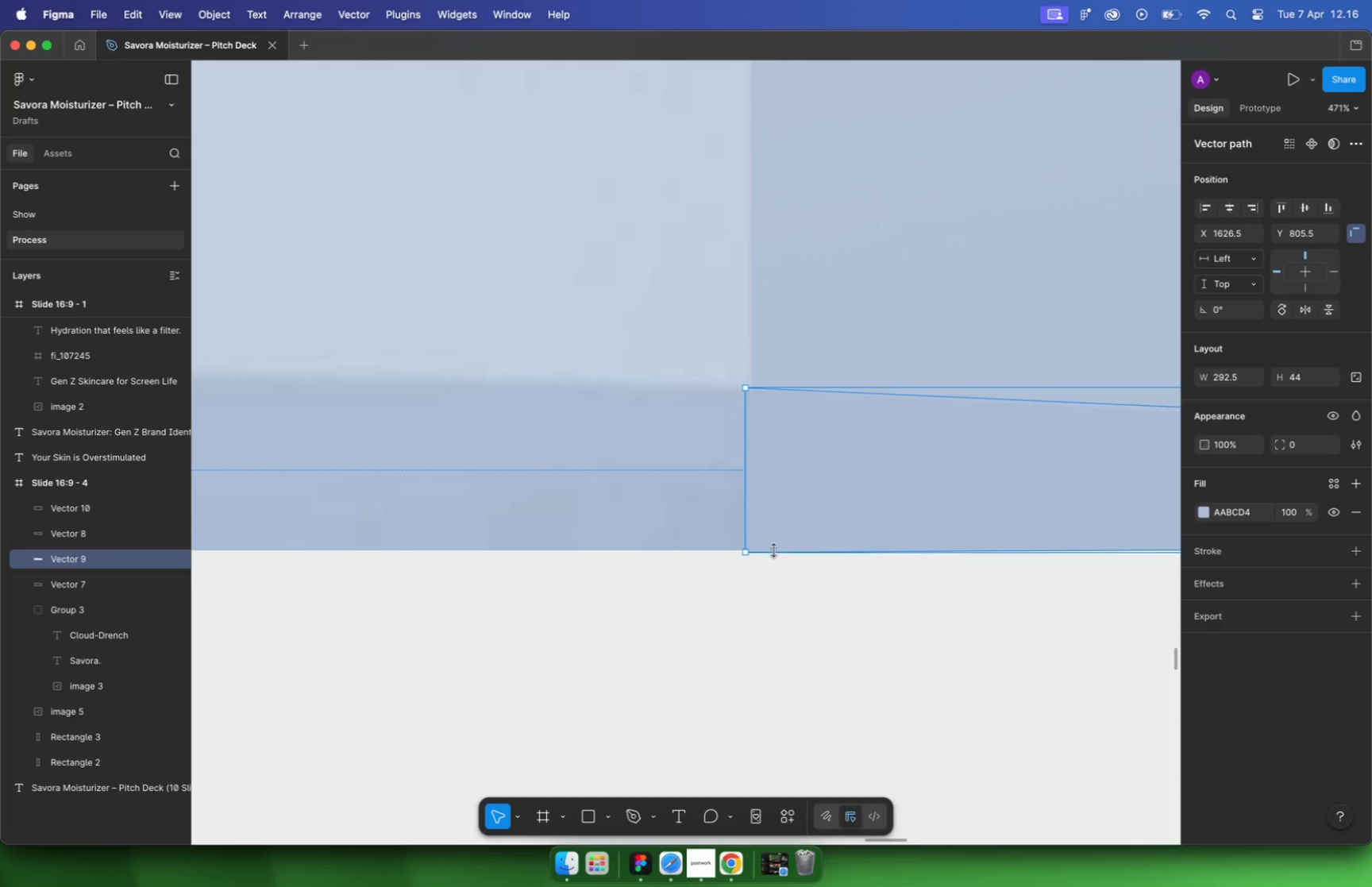 
left_click_drag(start_coordinate=[725, 604], to_coordinate=[715, 602])
 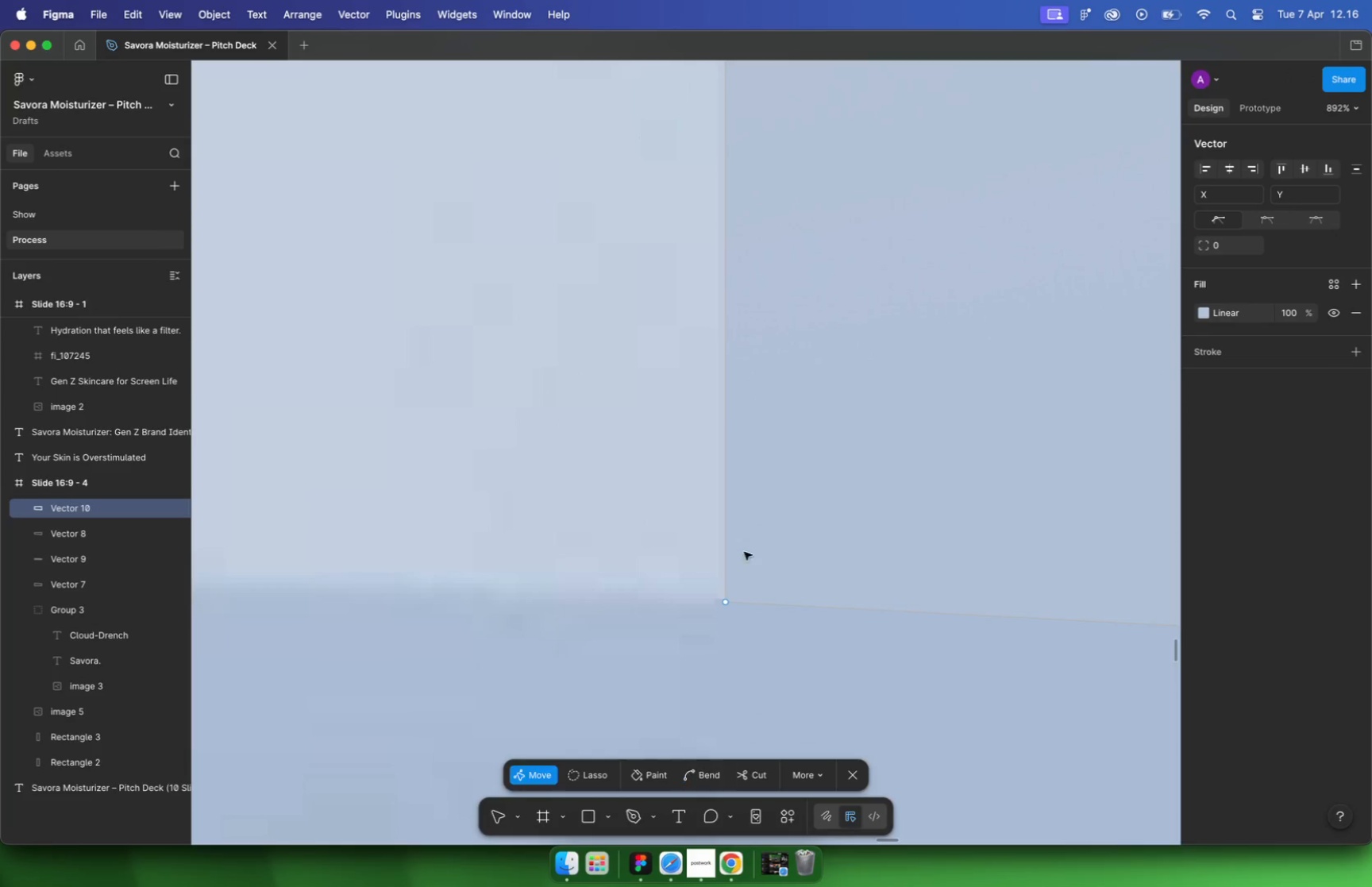 
hold_key(key=CommandLeft, duration=0.94)
scroll: coordinate [716, 598], scroll_direction: down, amount: 17.0
 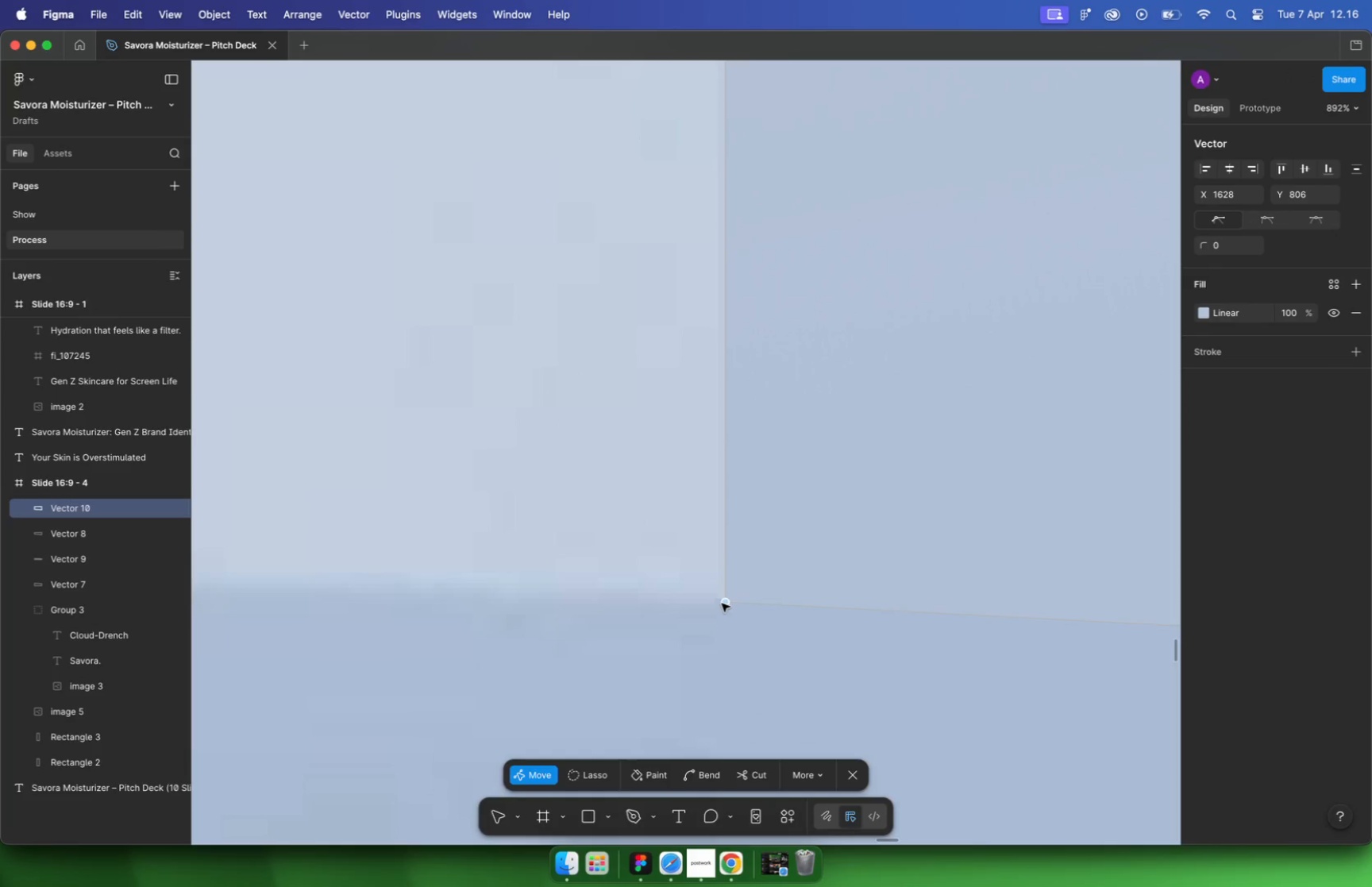 
hold_key(key=CommandLeft, duration=0.36)
scroll: coordinate [726, 371], scroll_direction: down, amount: 17.0
 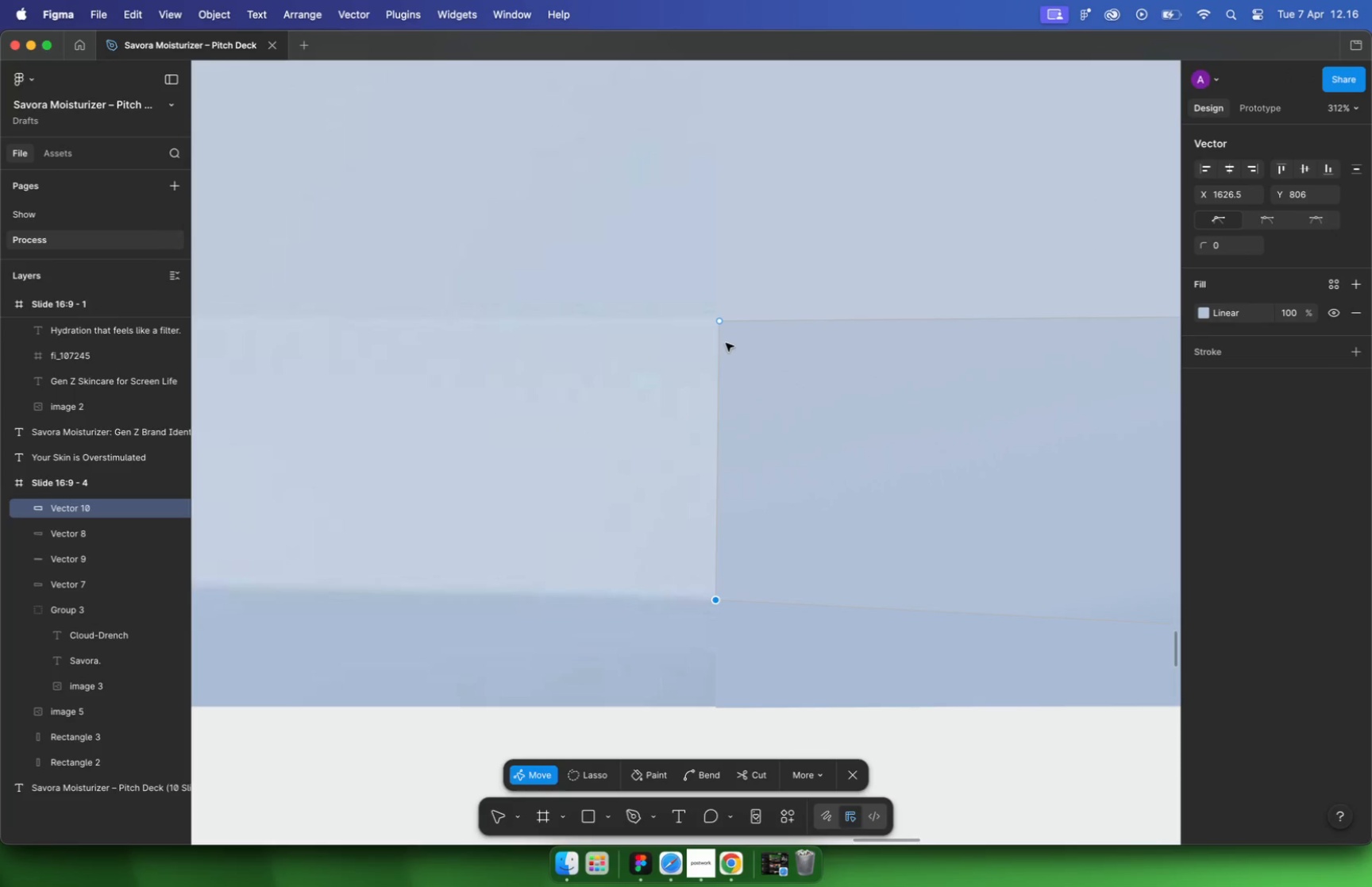 
key(Escape)
 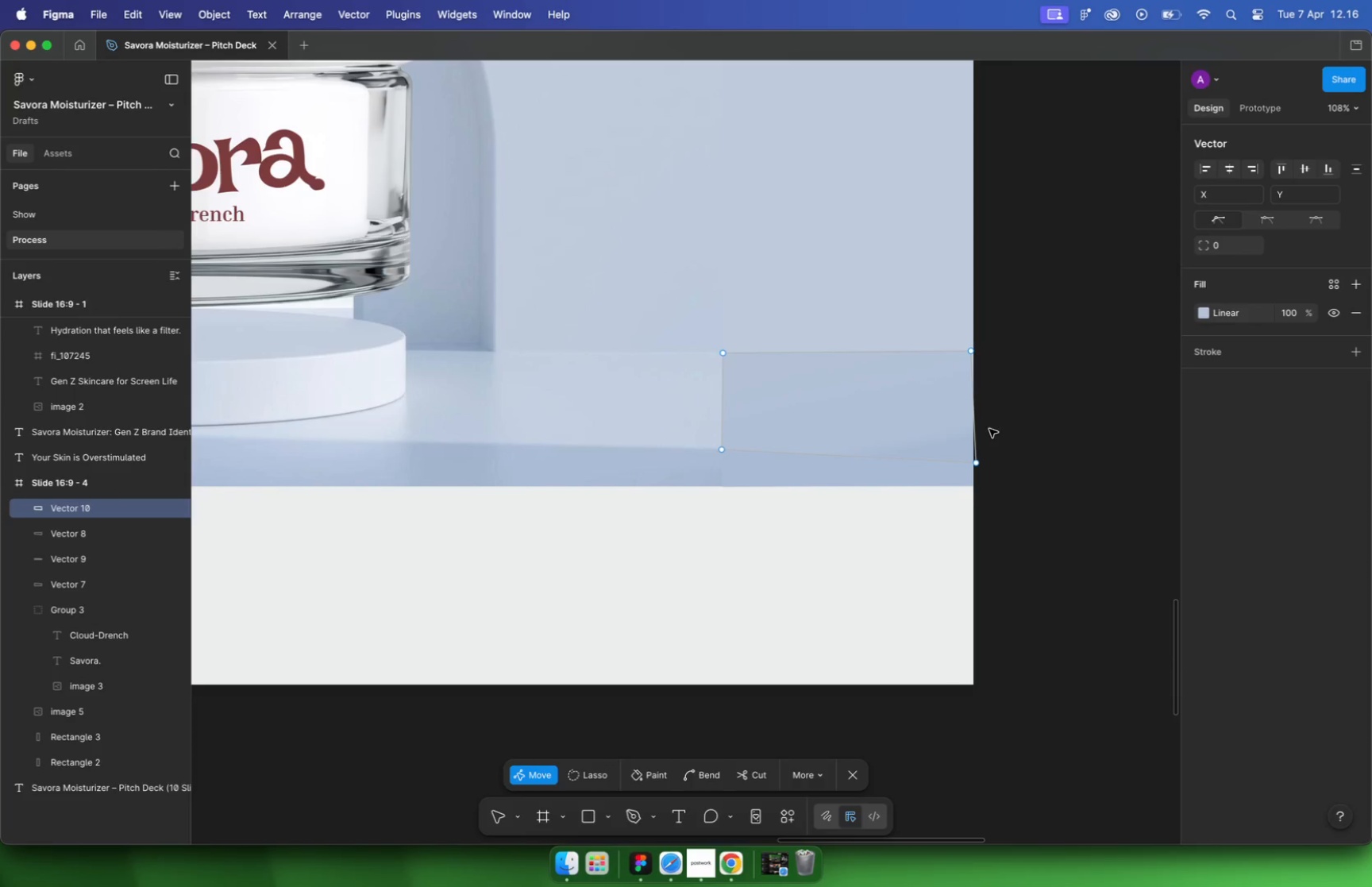 
key(Escape)
 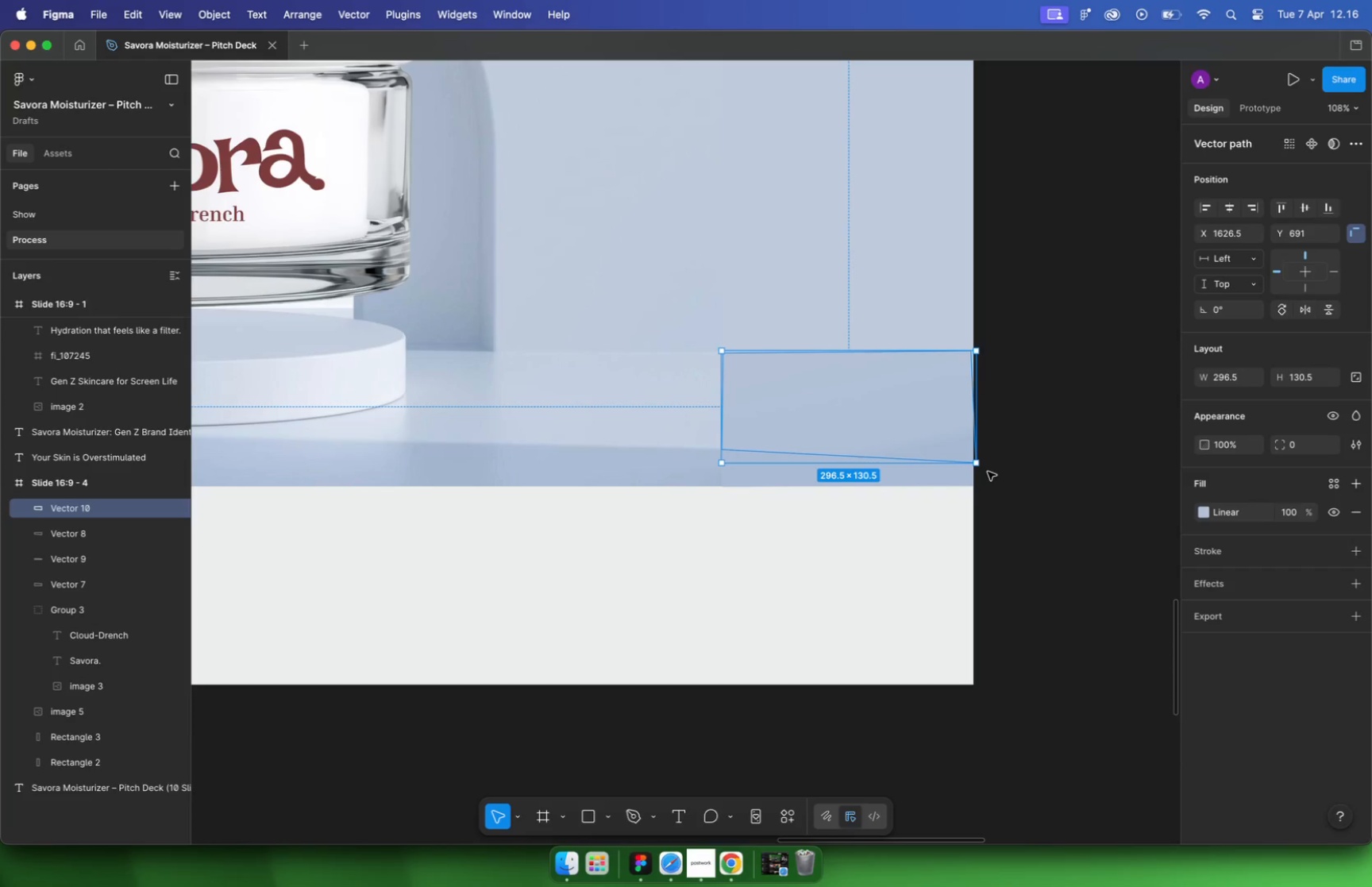 
key(Escape)
 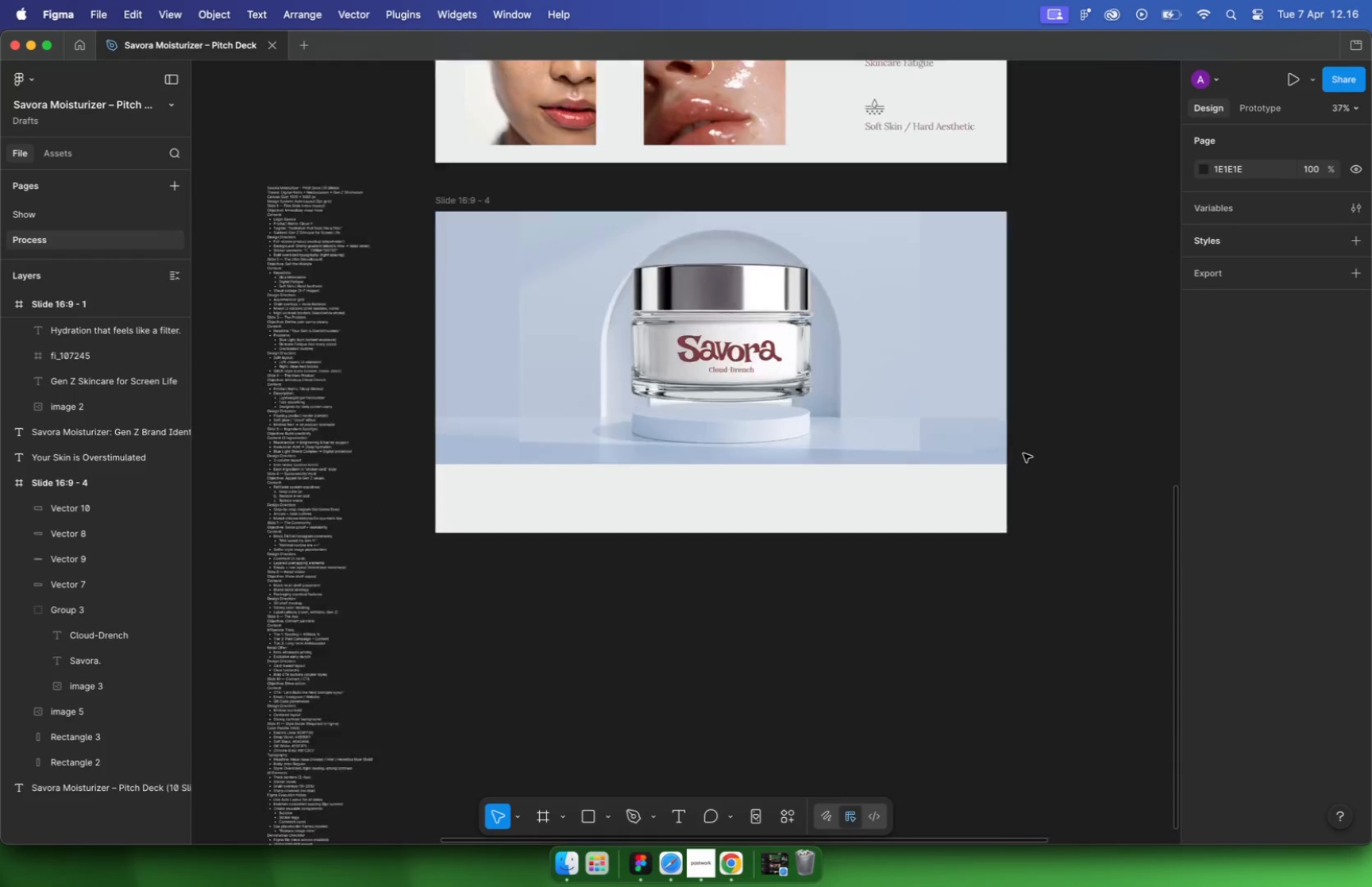 
hold_key(key=CommandLeft, duration=1.73)
scroll: coordinate [1019, 450], scroll_direction: up, amount: 6.0
 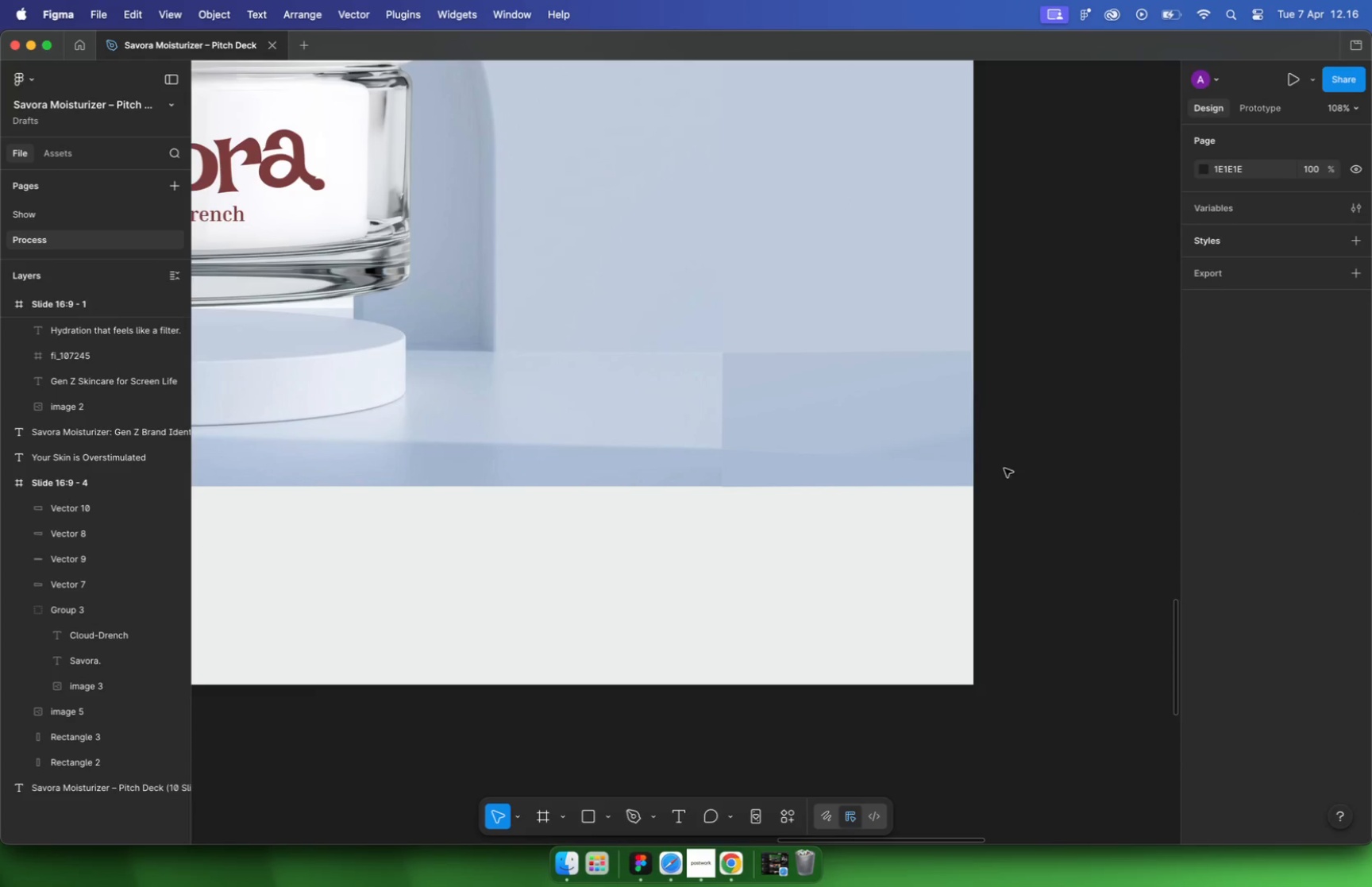 
left_click([744, 391])
 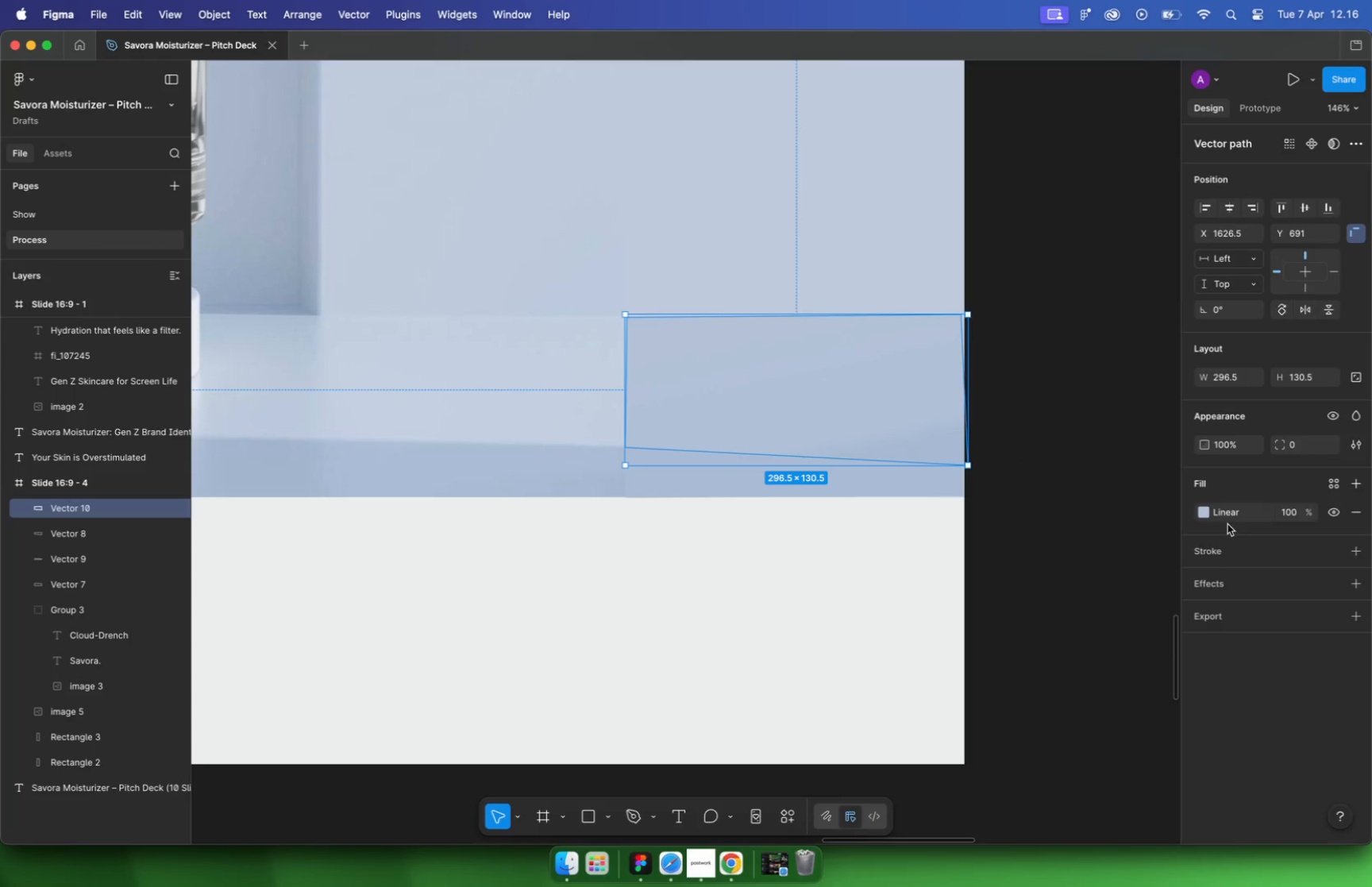 
left_click([1197, 510])
 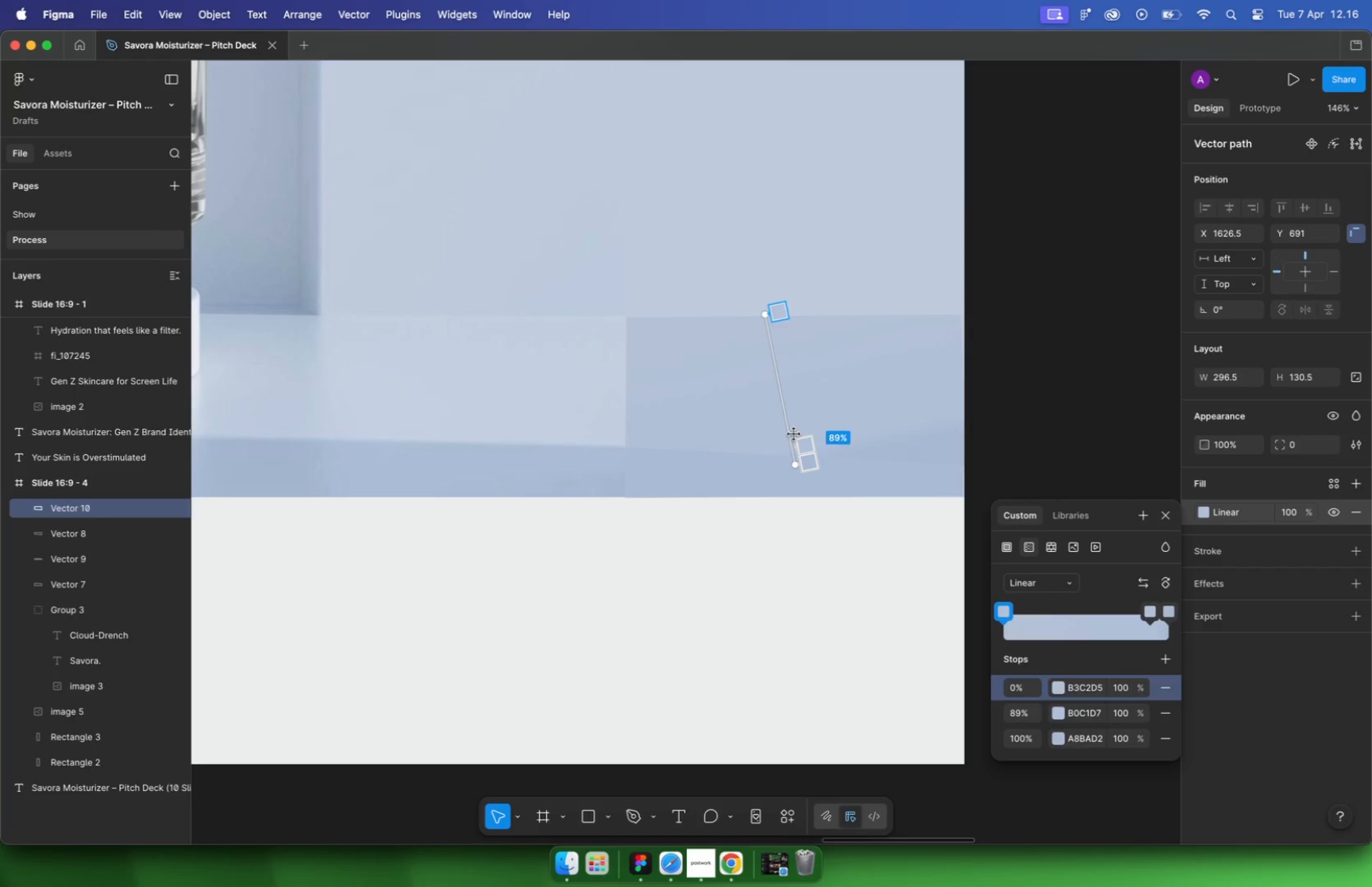 
left_click([777, 314])
 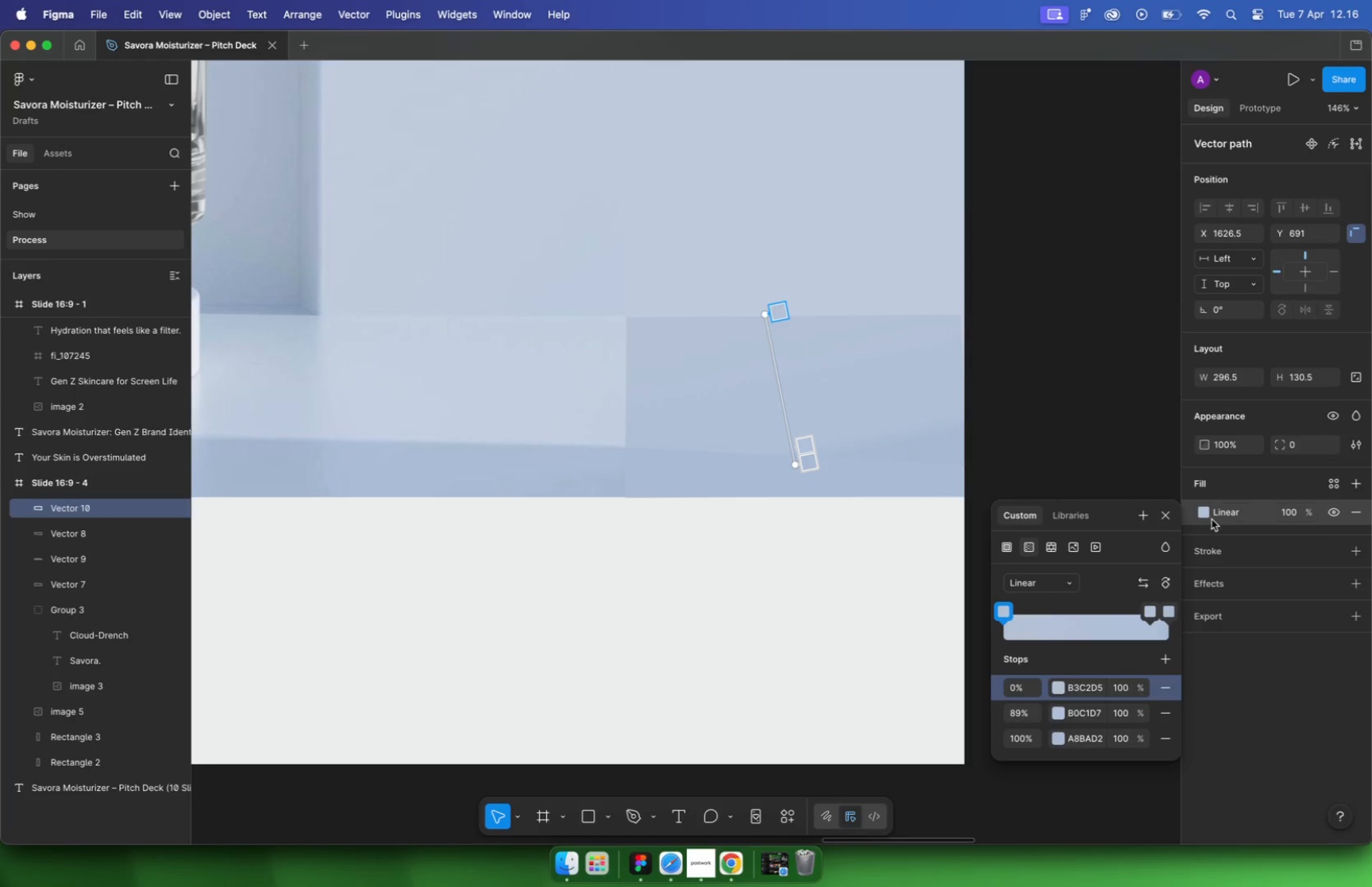 
left_click([1207, 514])
 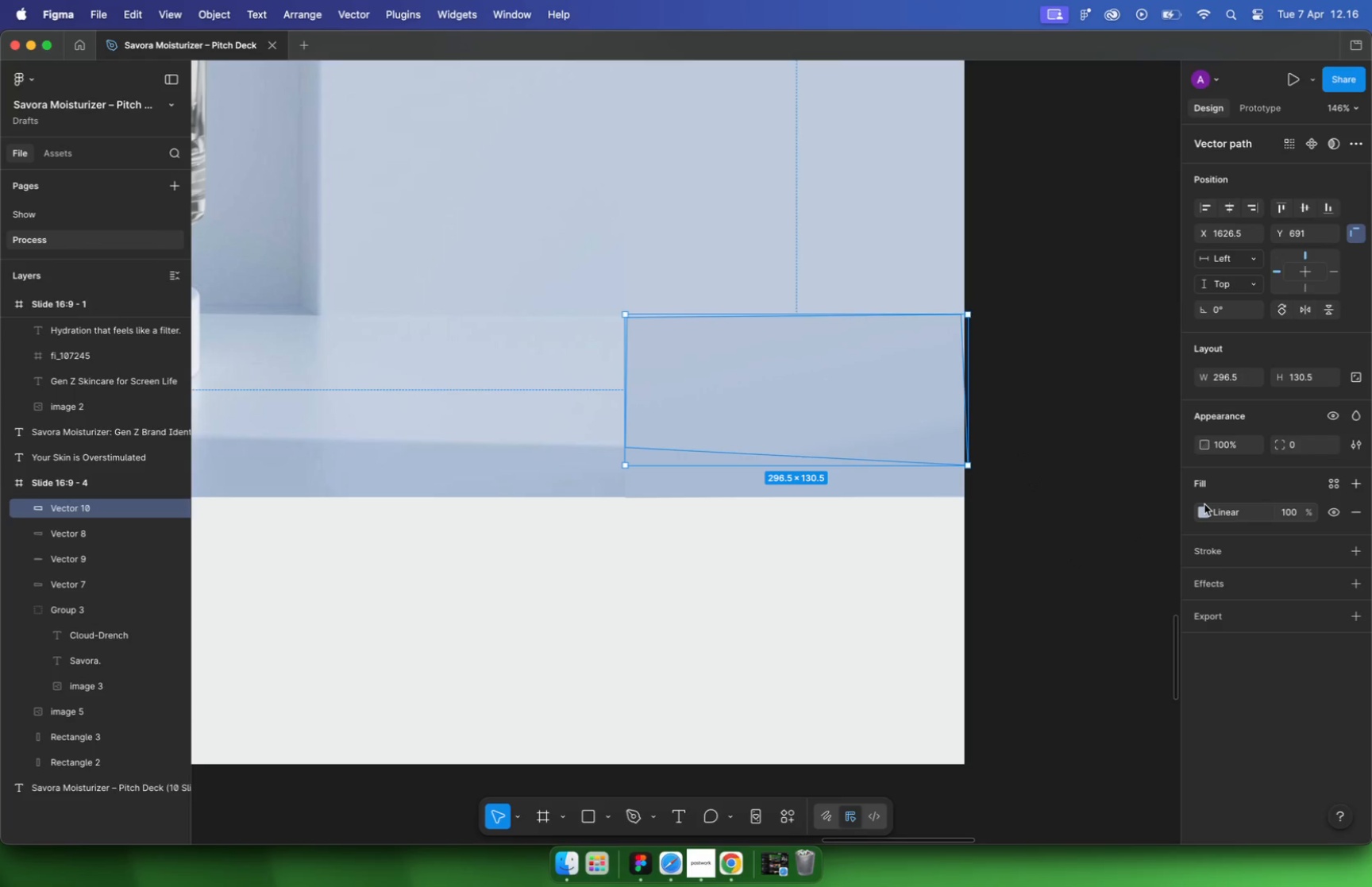 
left_click([1202, 514])
 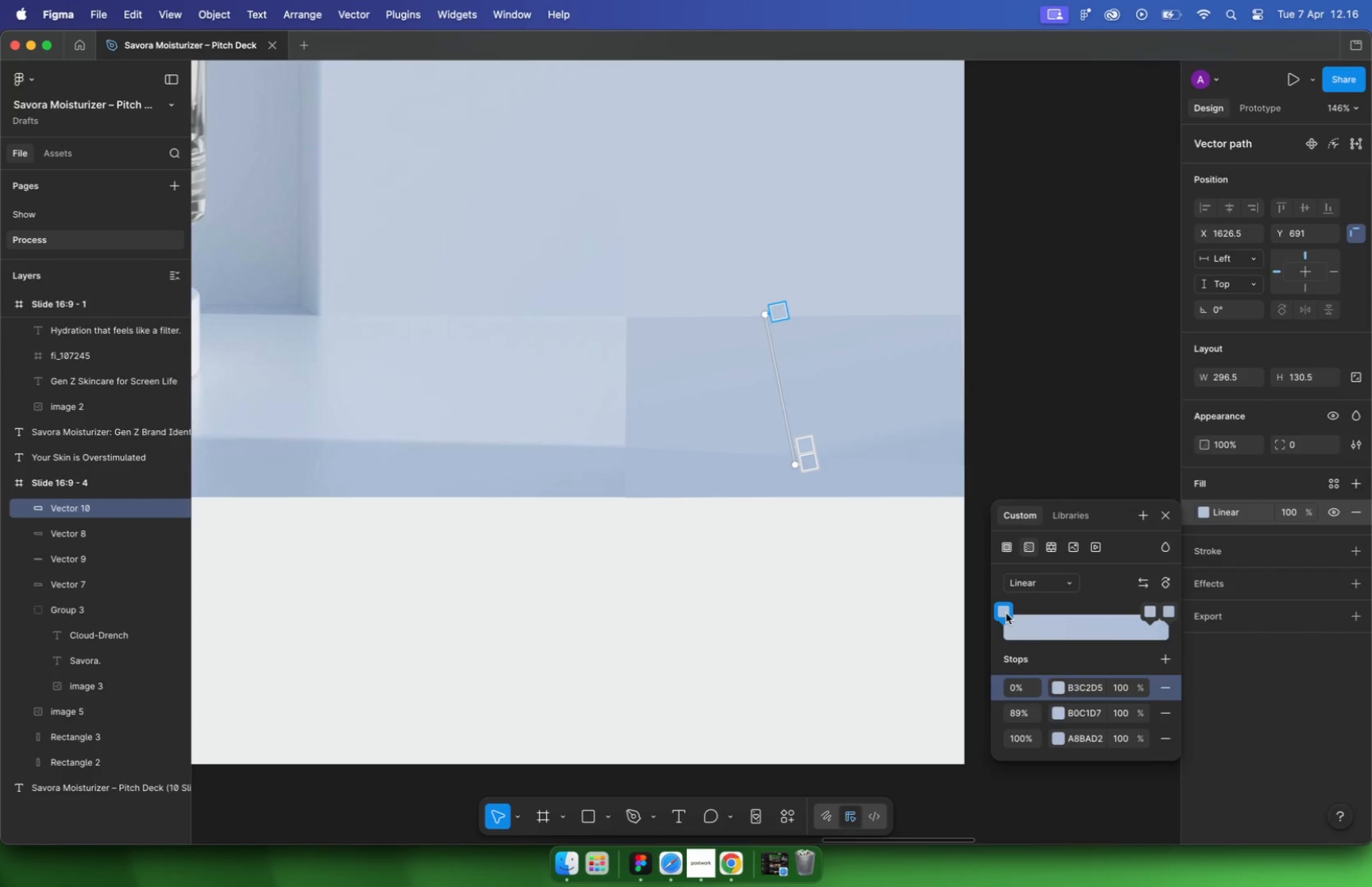 
left_click([1006, 613])
 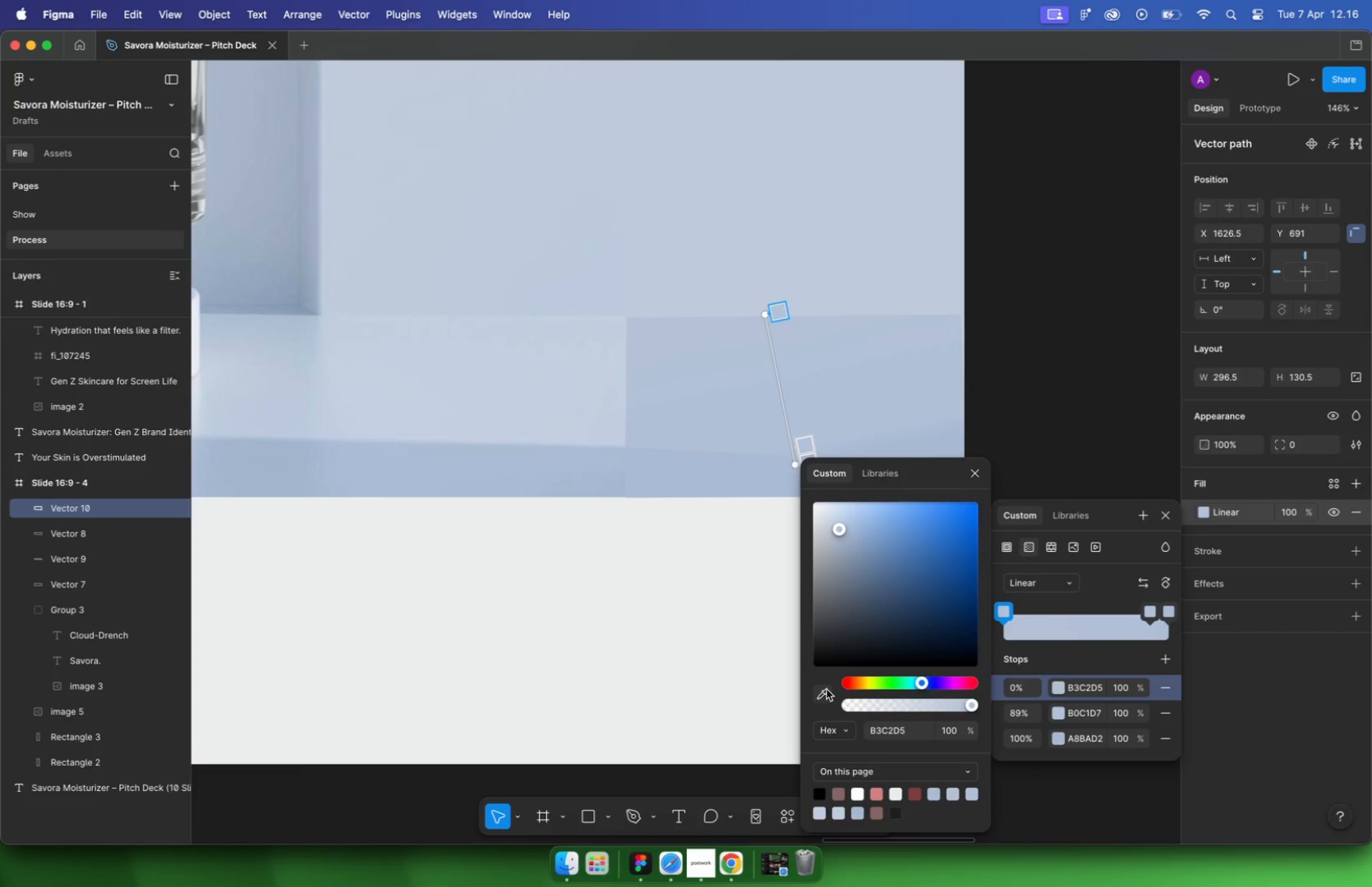 
hold_key(key=CommandLeft, duration=1.18)
scroll: coordinate [613, 322], scroll_direction: up, amount: 23.0
 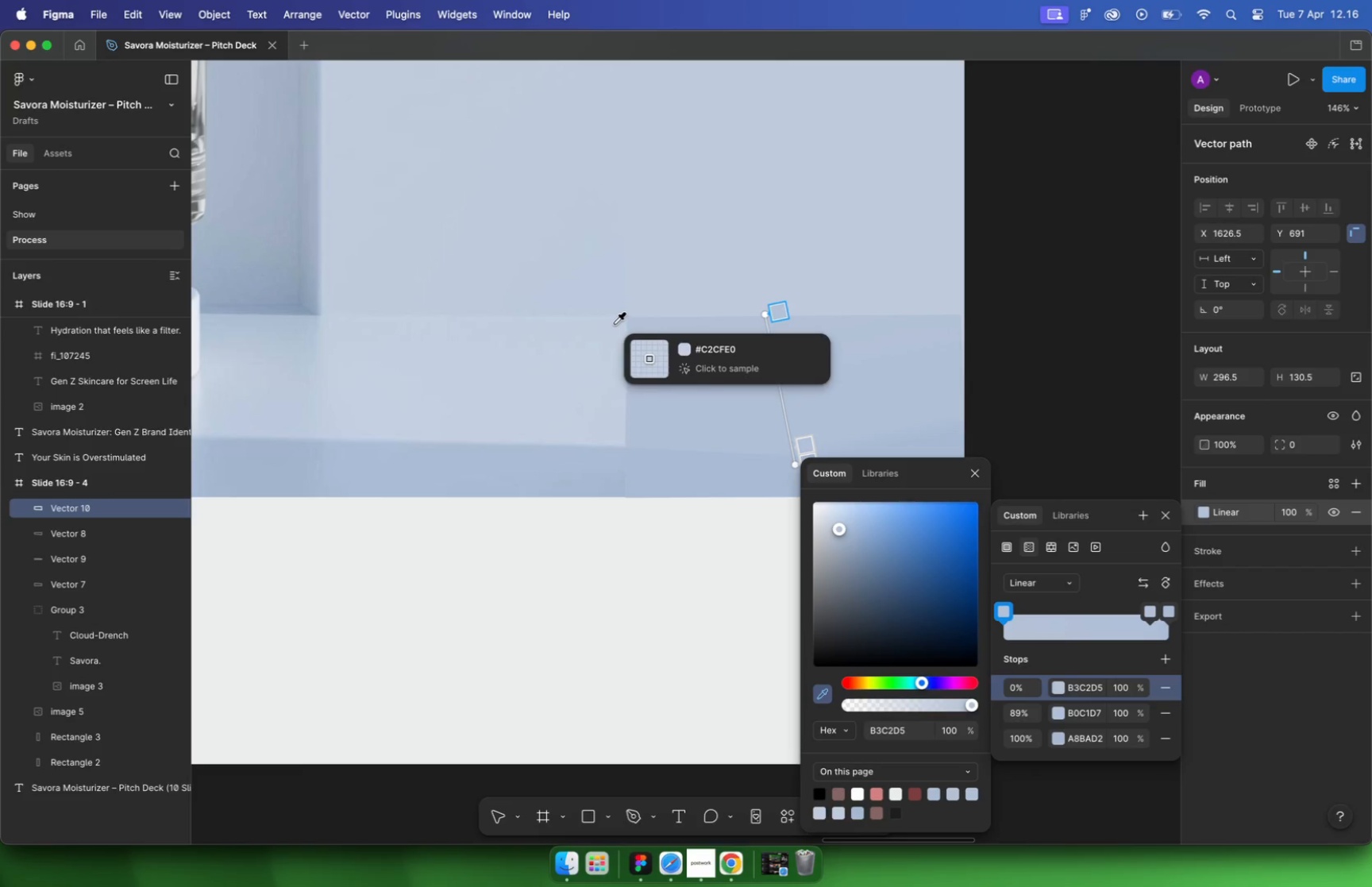 
scroll: coordinate [643, 314], scroll_direction: down, amount: 5.0
 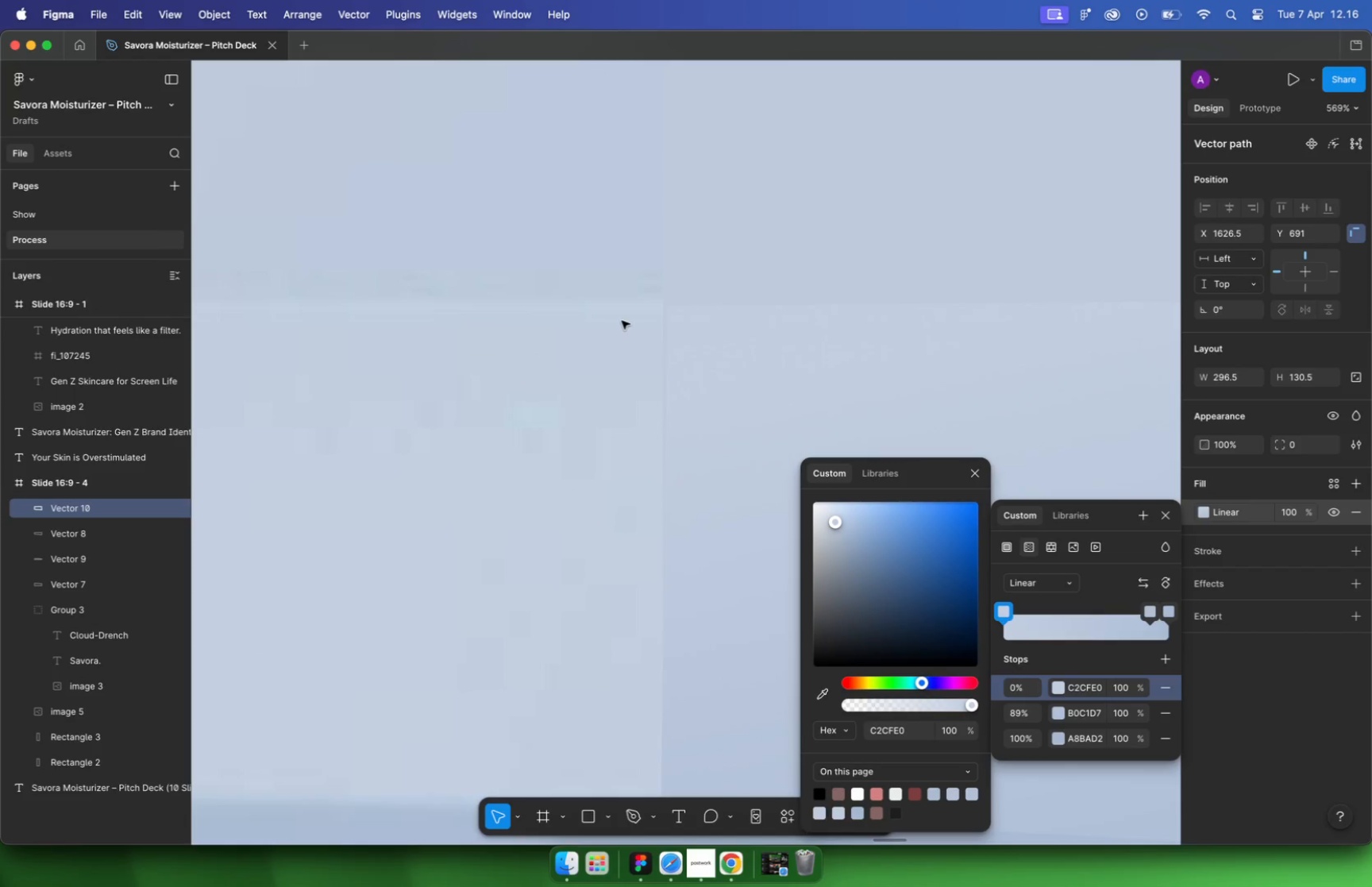 
key(Escape)
 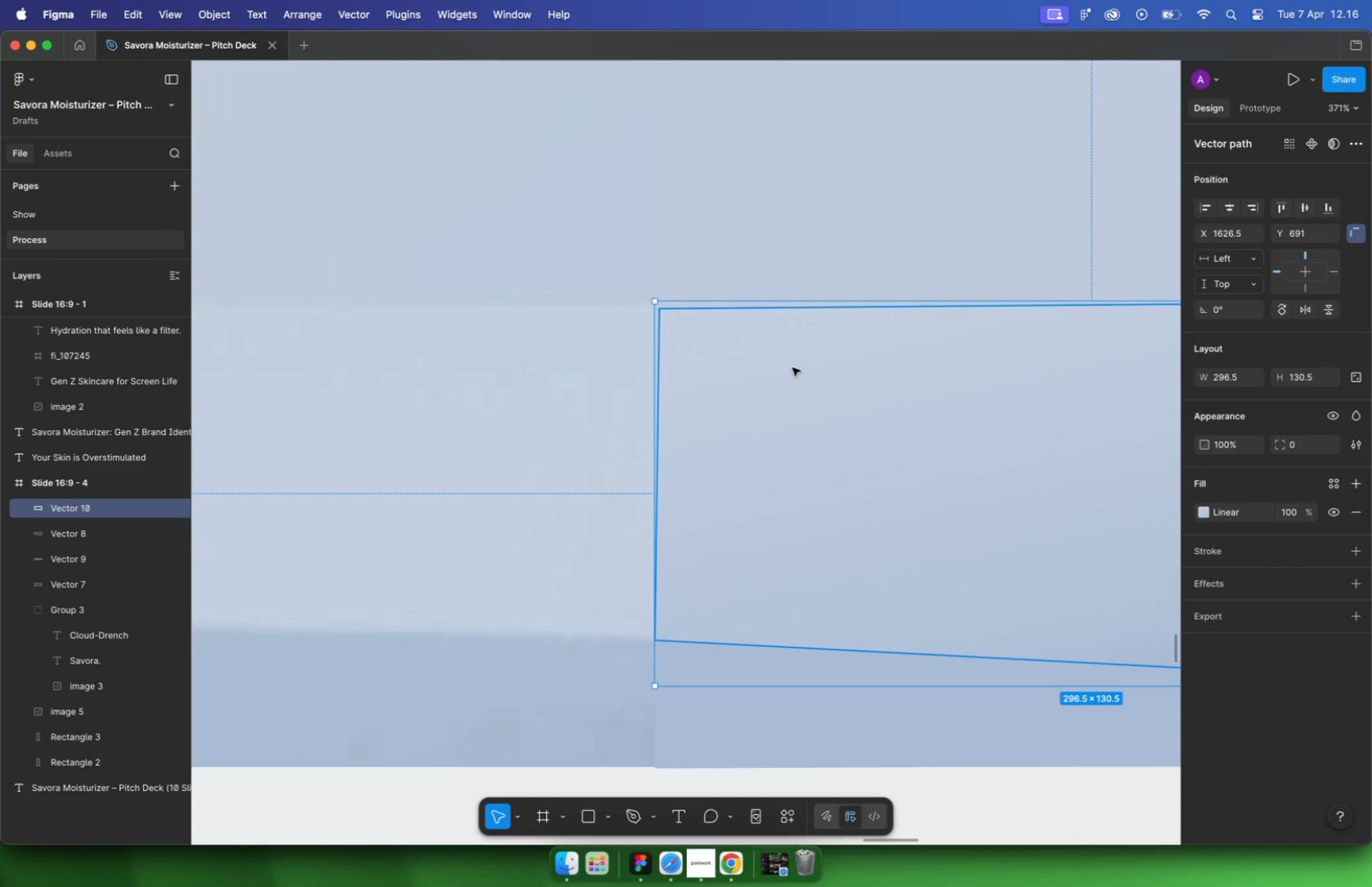 
key(Escape)
 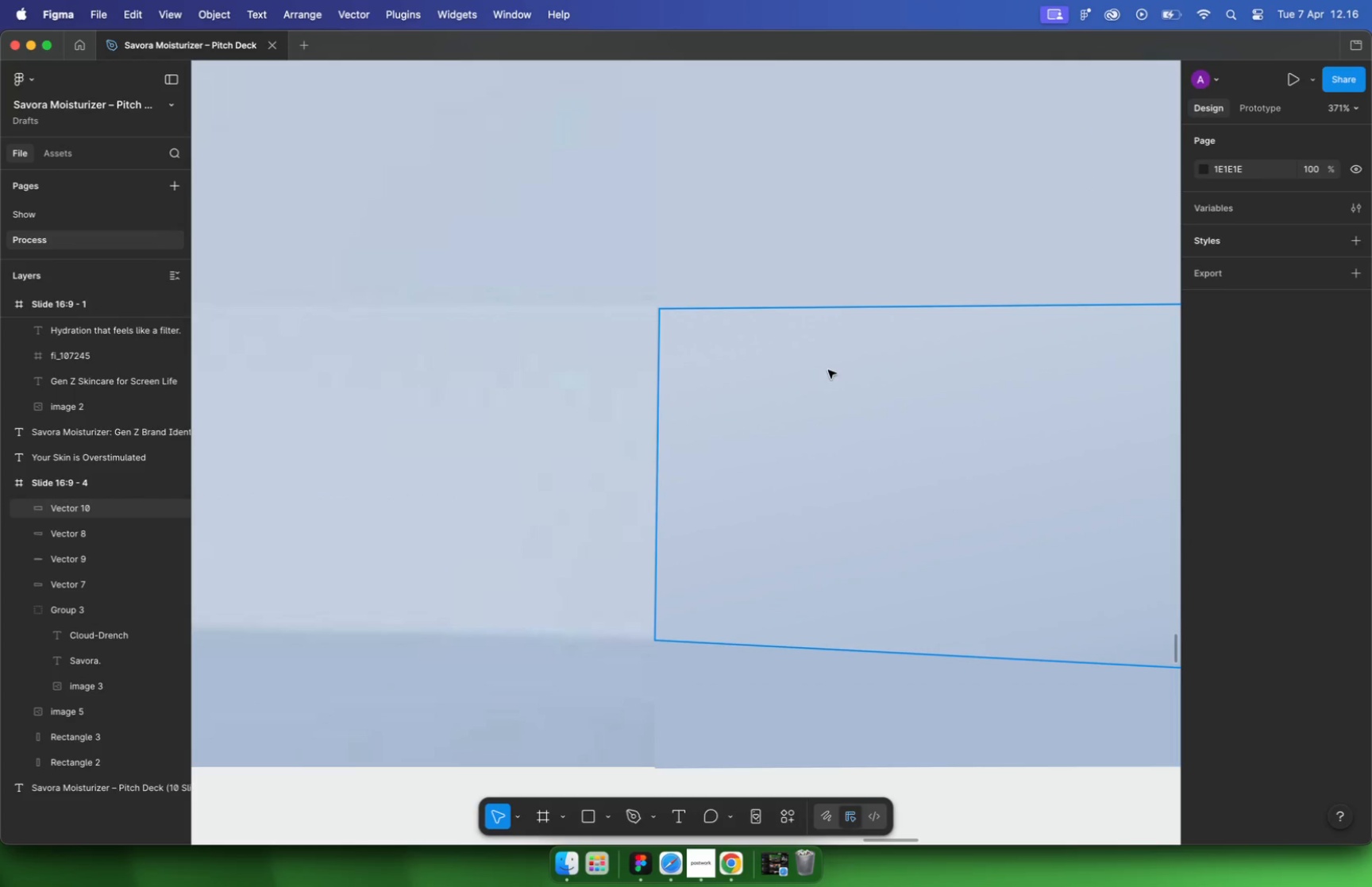 
key(Enter)
 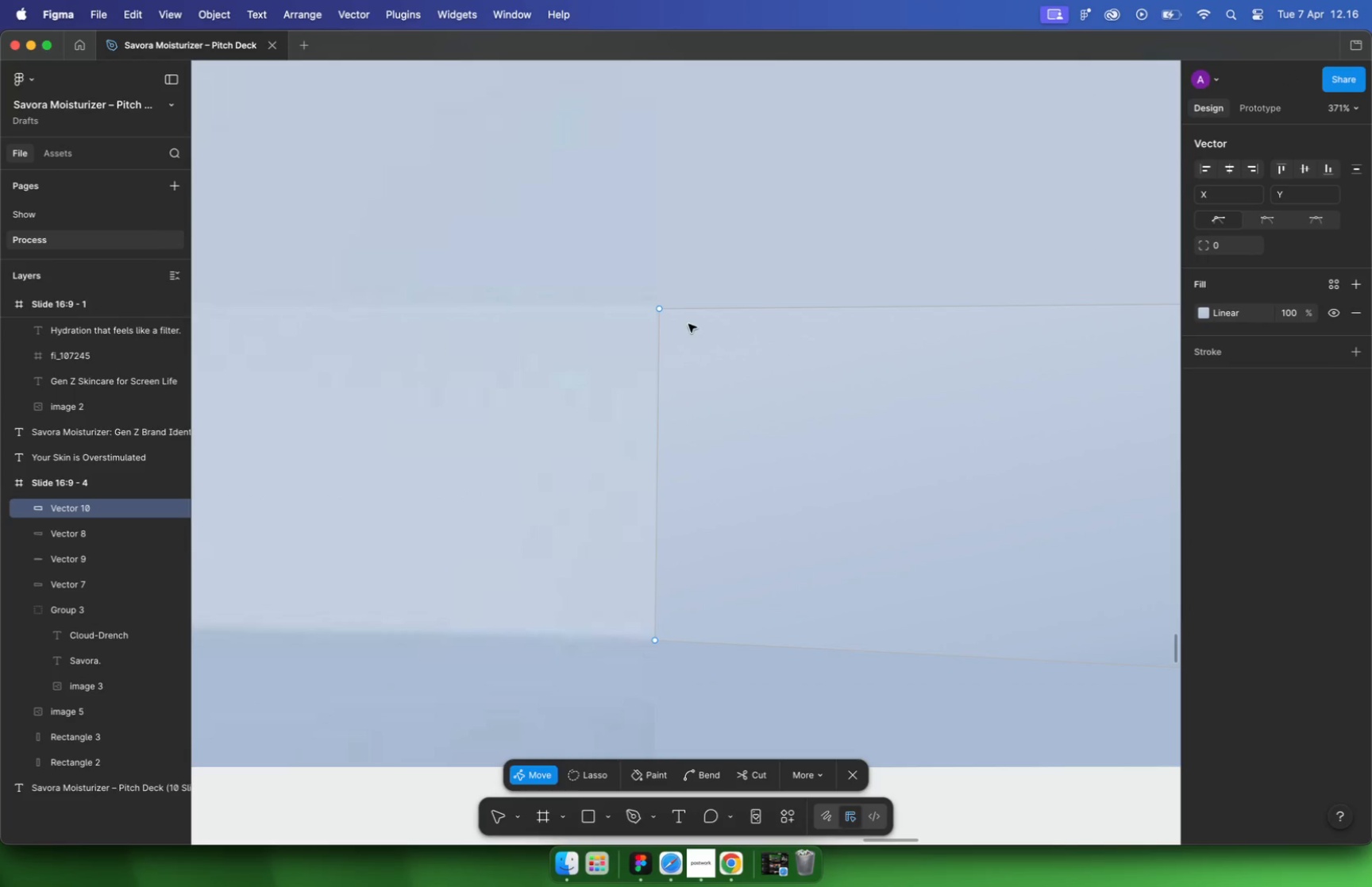 
left_click_drag(start_coordinate=[661, 309], to_coordinate=[655, 307])
 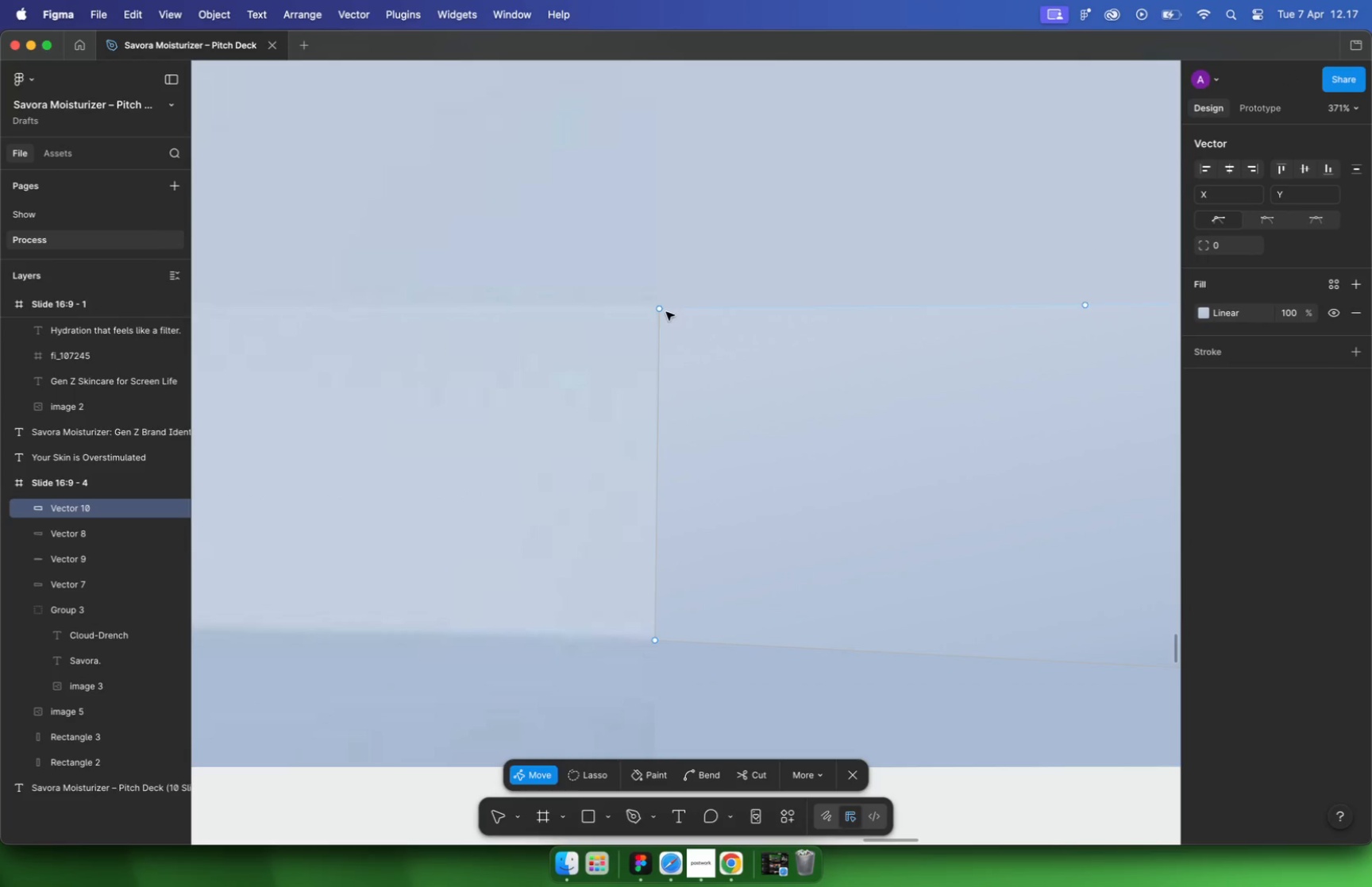 
scroll: coordinate [668, 377], scroll_direction: down, amount: 8.0
 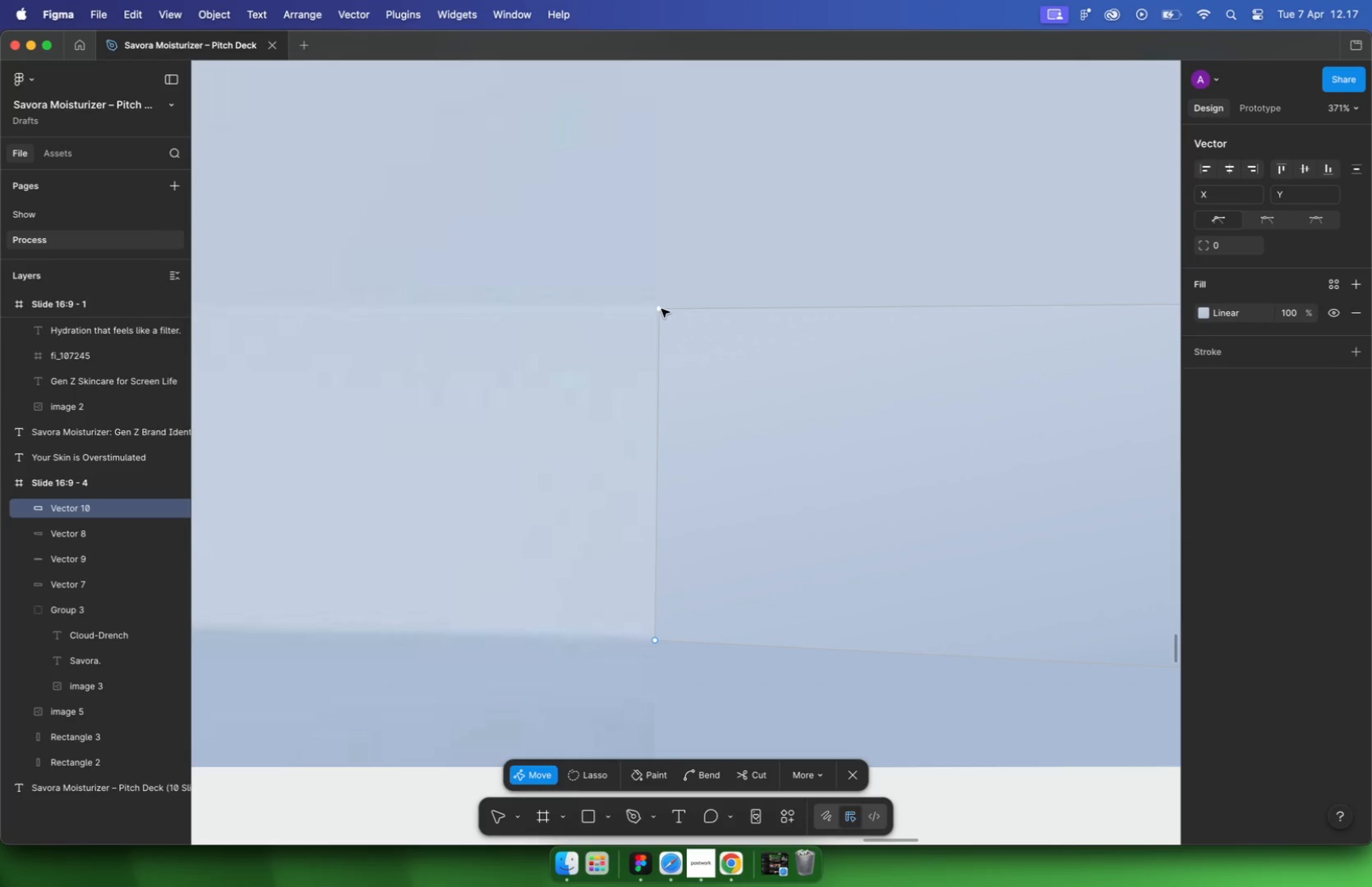 
hold_key(key=CommandLeft, duration=1.7)
scroll: coordinate [668, 380], scroll_direction: down, amount: 17.0
 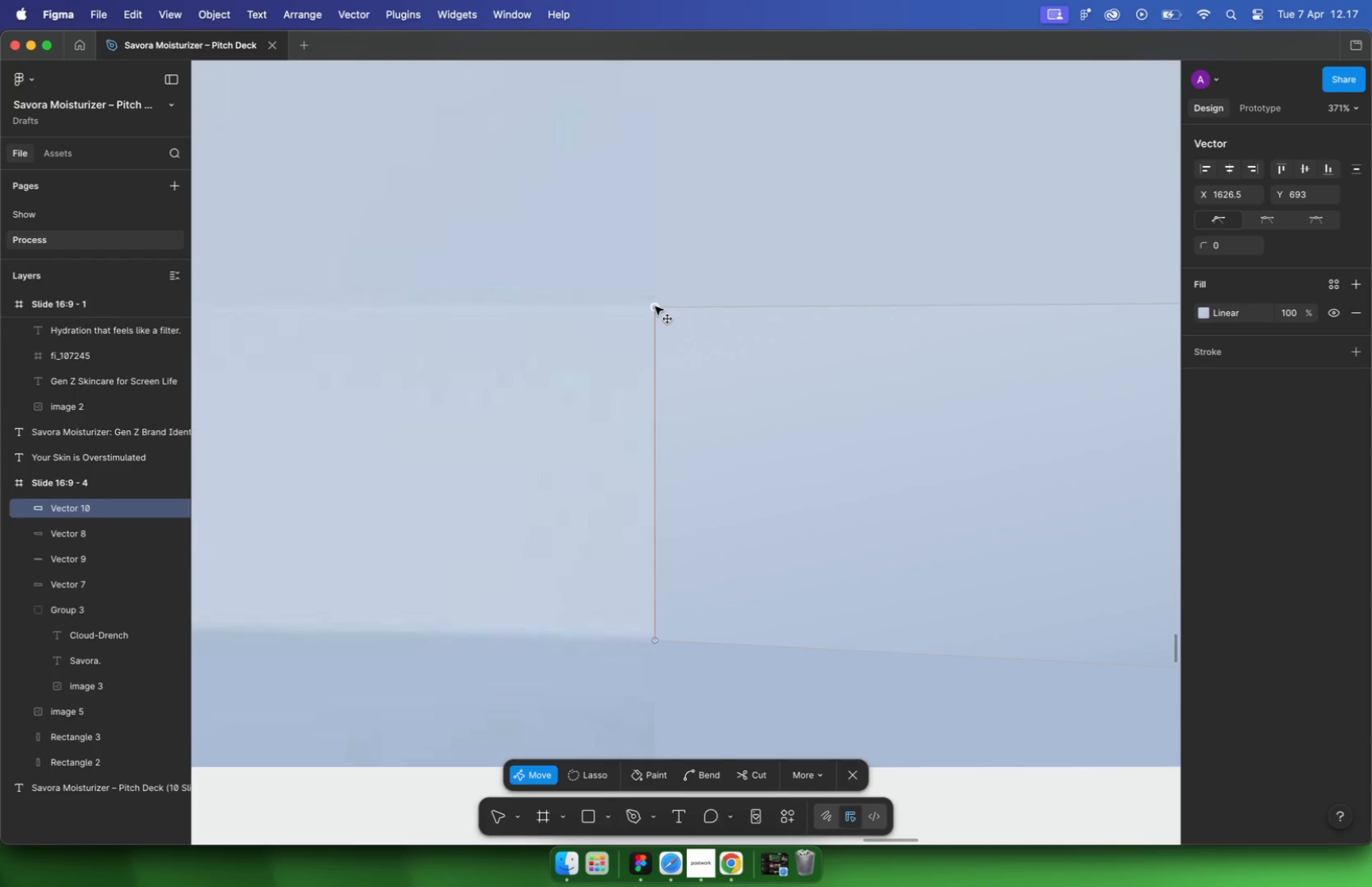 
scroll: coordinate [923, 385], scroll_direction: up, amount: 10.0
 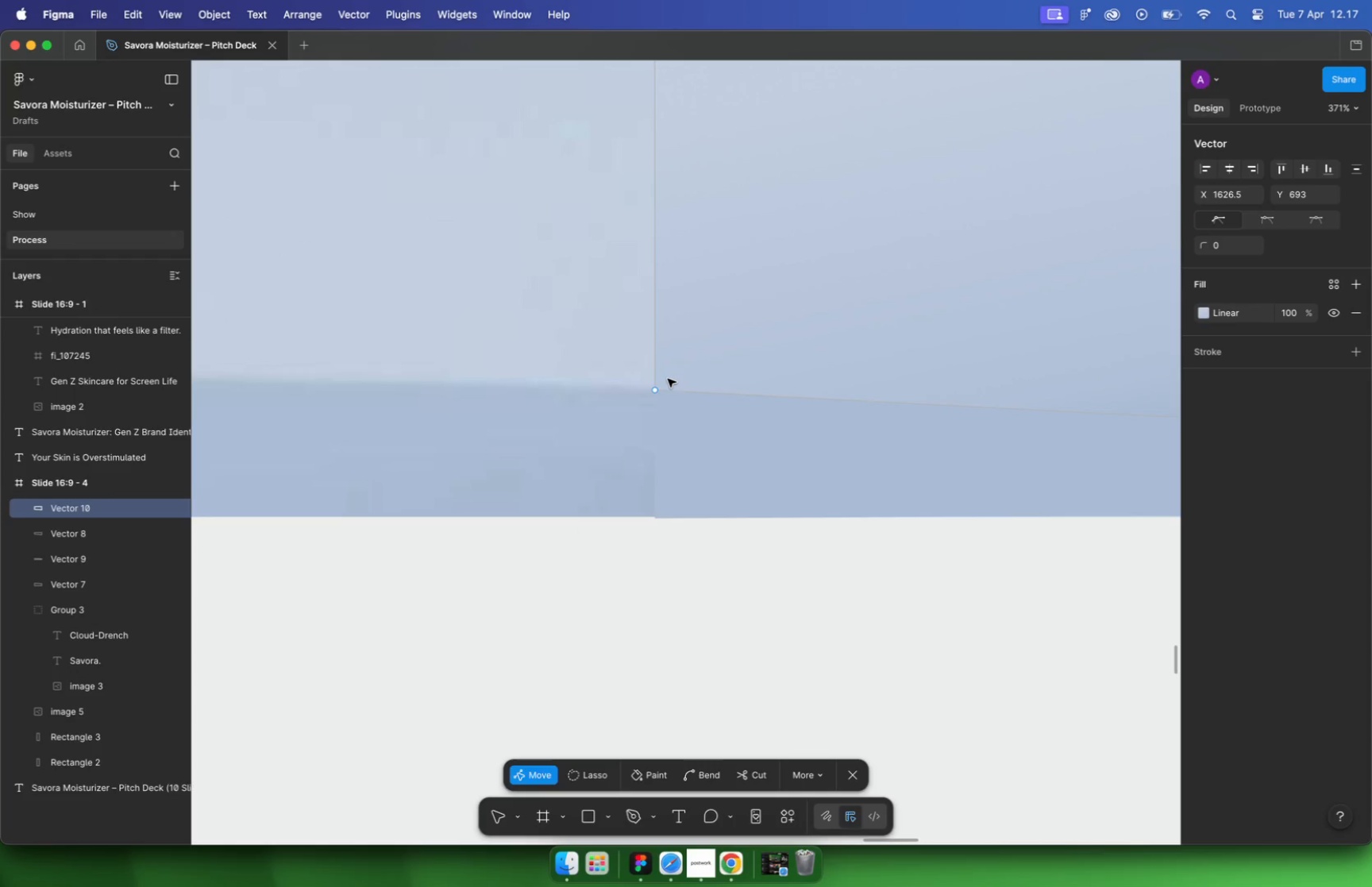 
left_click_drag(start_coordinate=[1015, 417], to_coordinate=[1008, 409])
 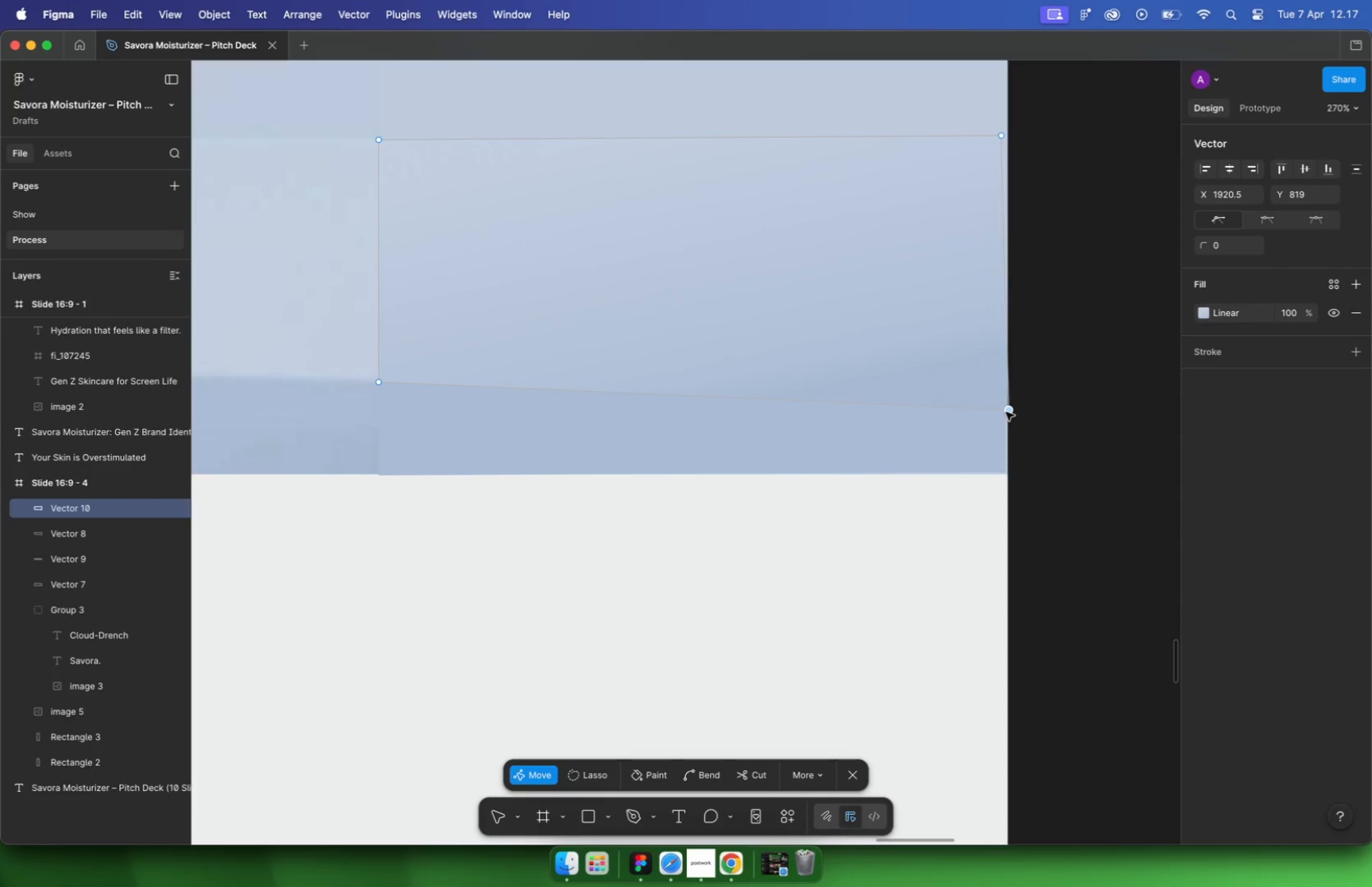 
wait(7.09)
 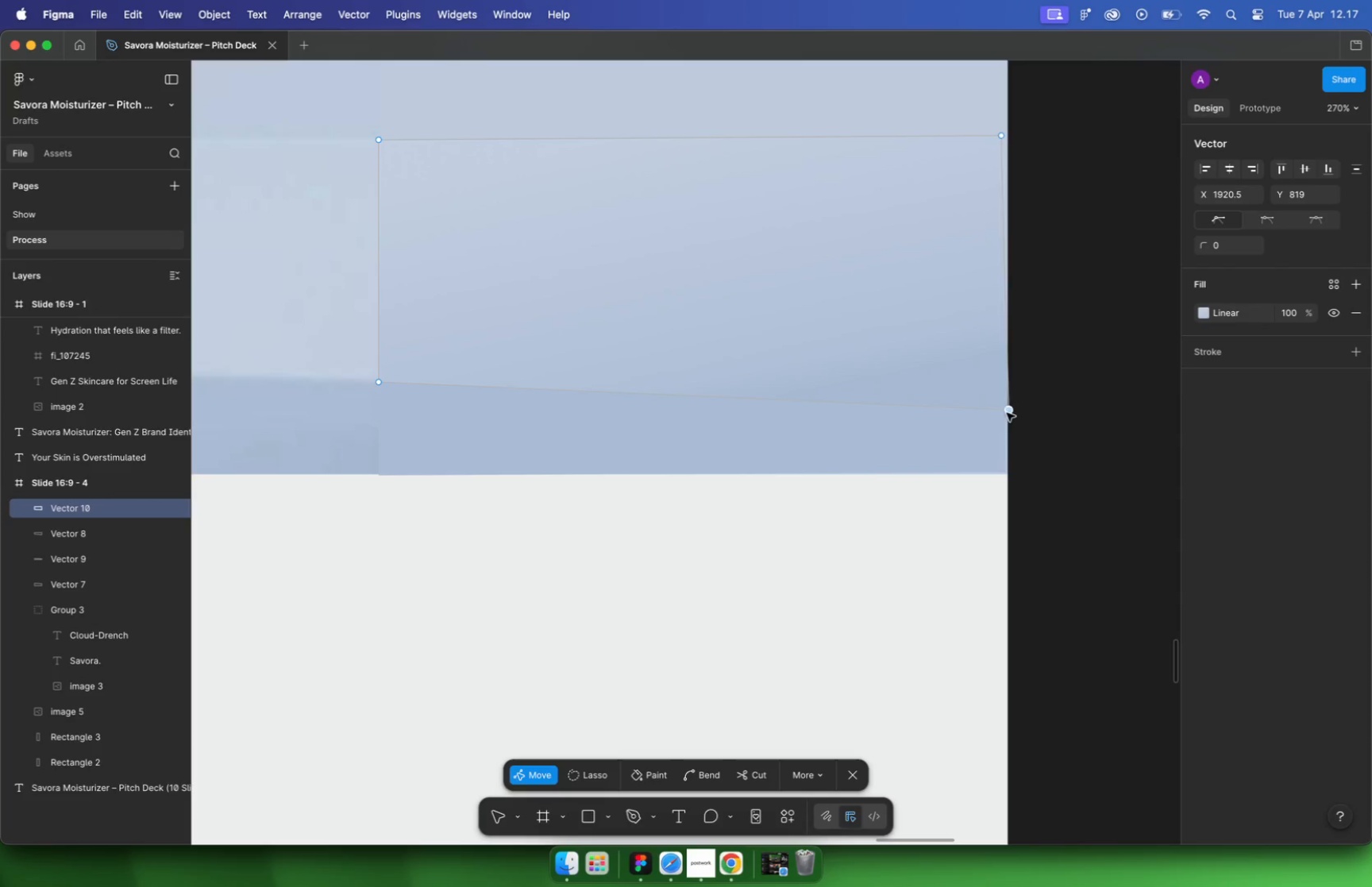 
triple_click([1123, 365])
 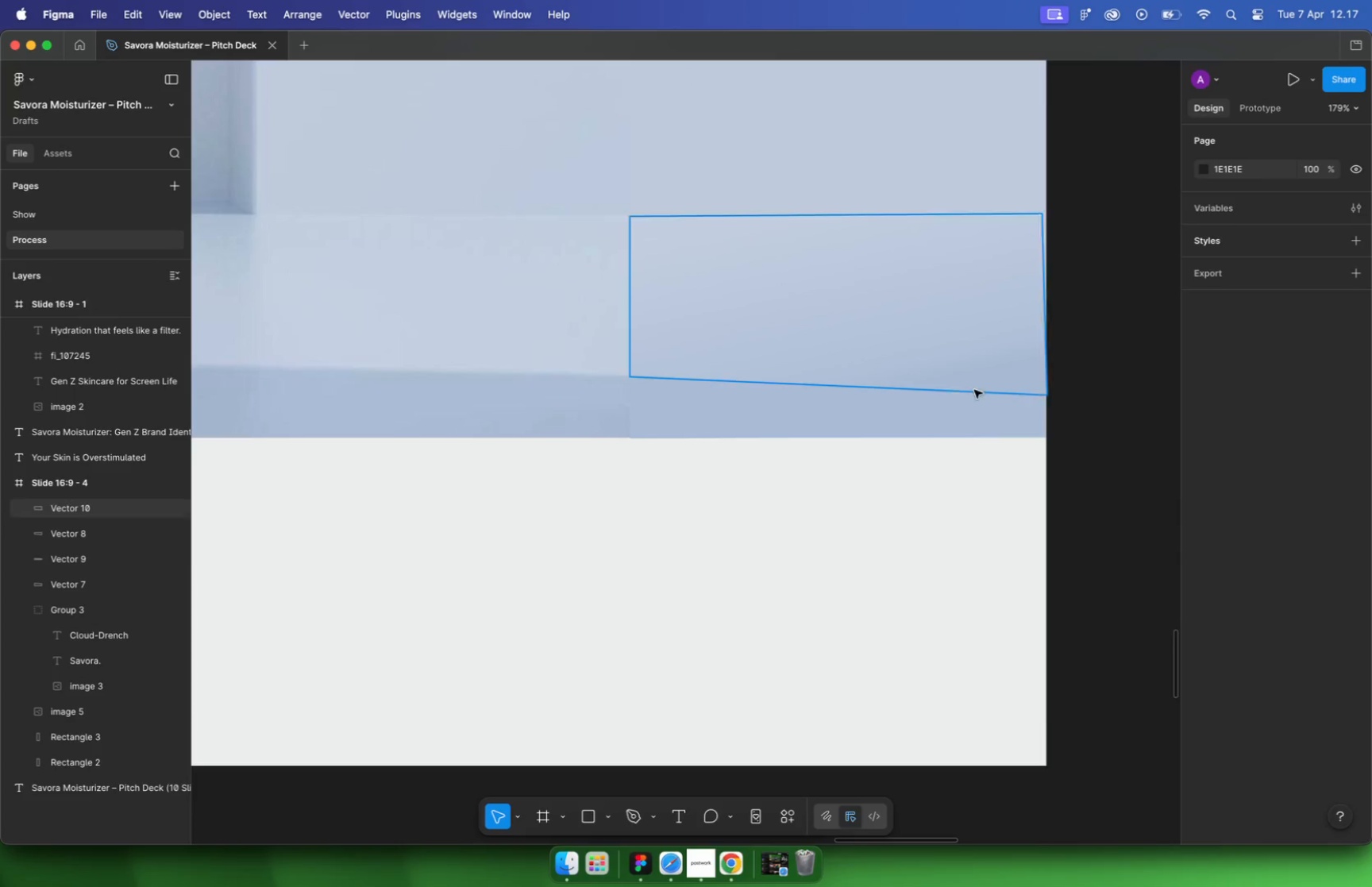 
hold_key(key=CommandLeft, duration=0.89)
scroll: coordinate [1122, 366], scroll_direction: down, amount: 4.0
 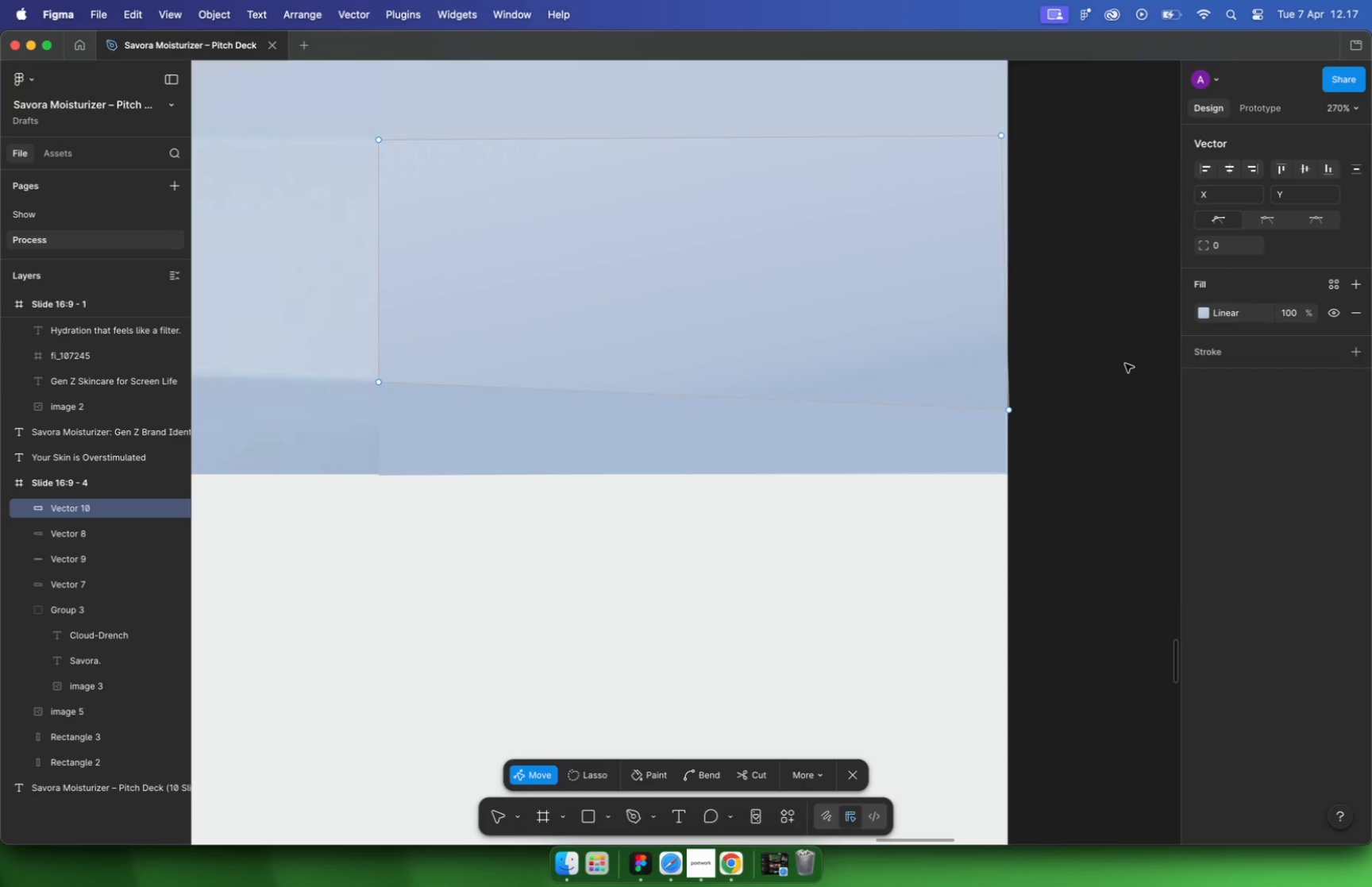 
left_click([860, 422])
 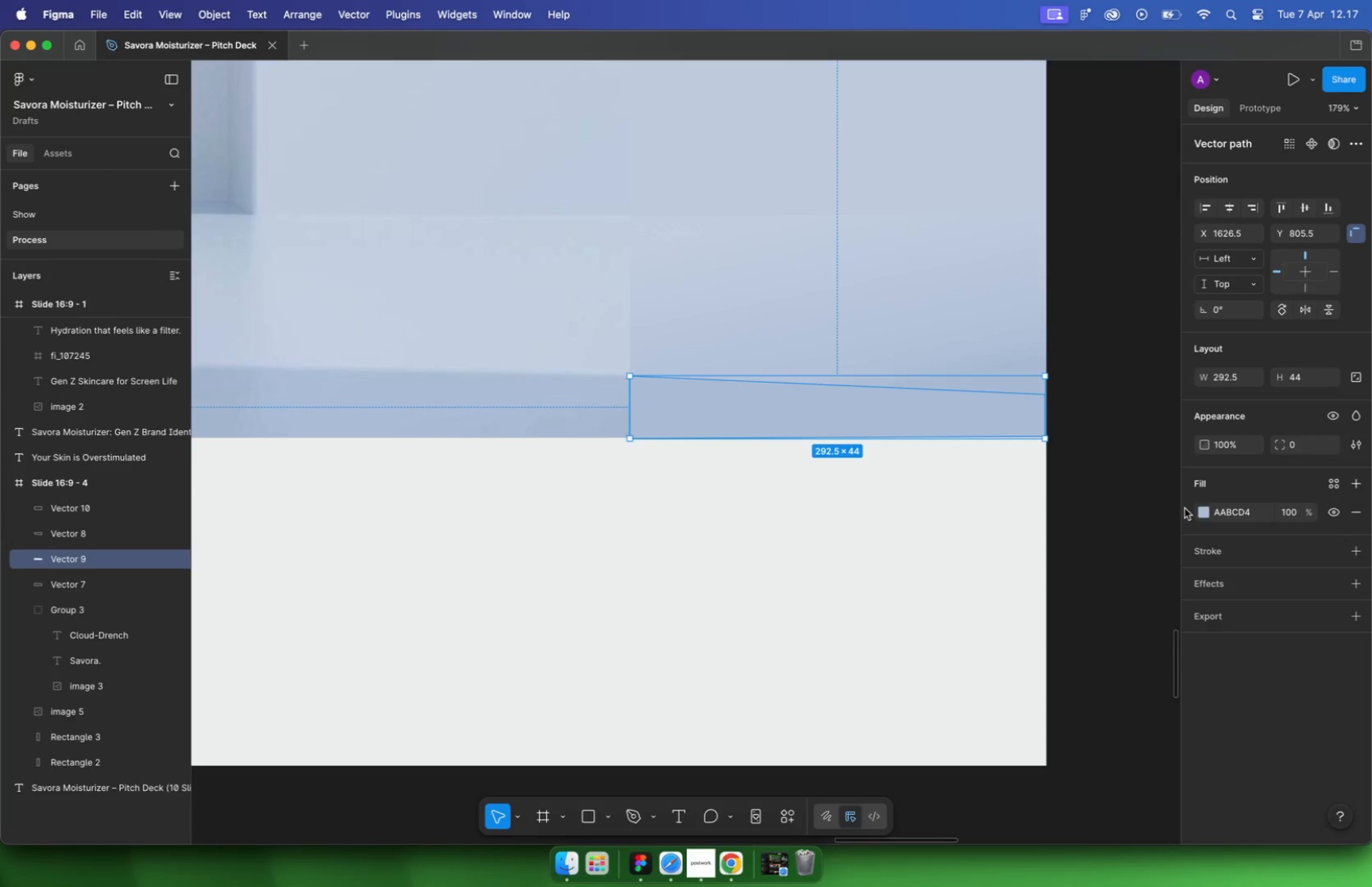 
left_click([1197, 510])
 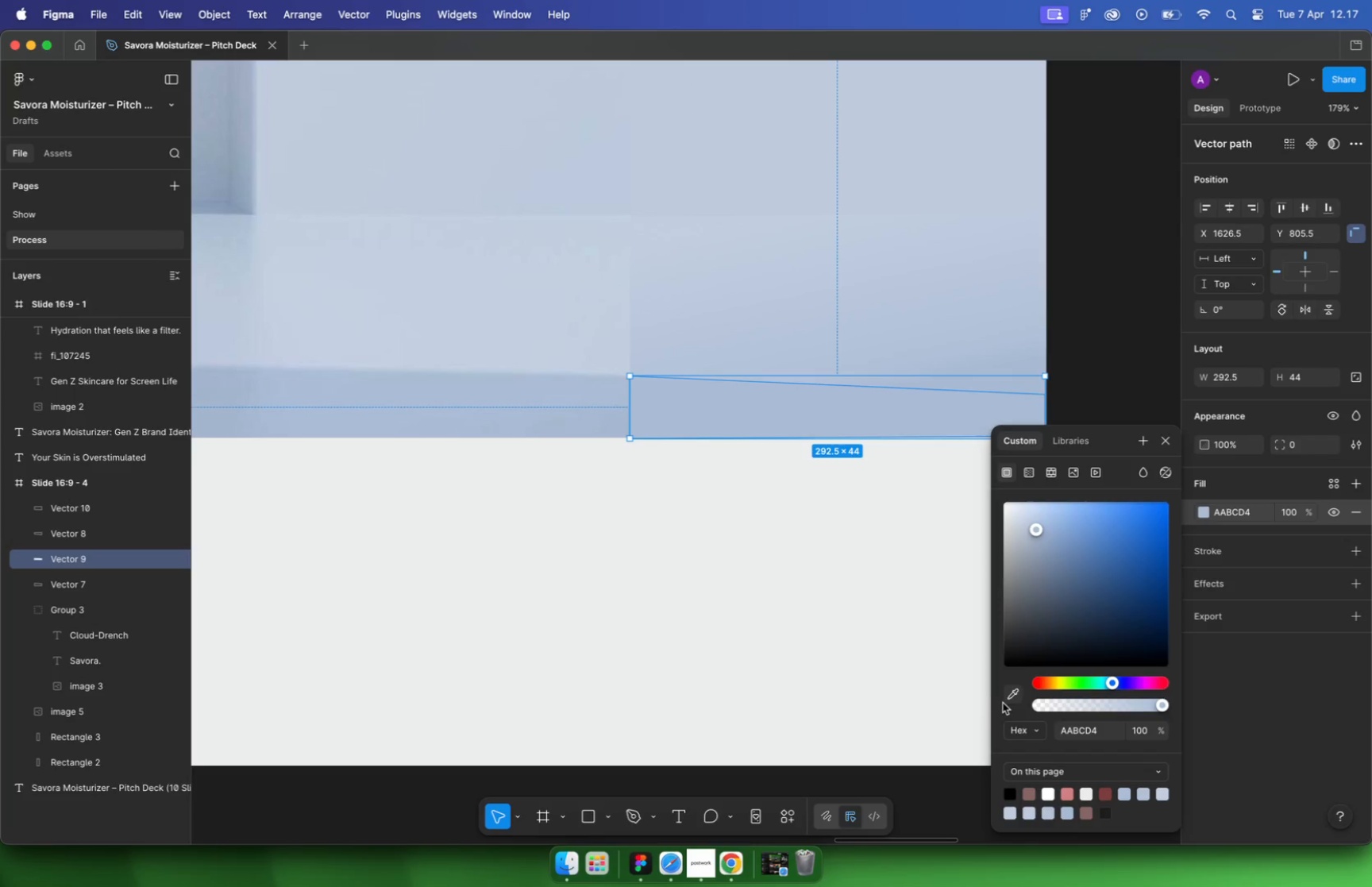 
double_click([1154, 310])
 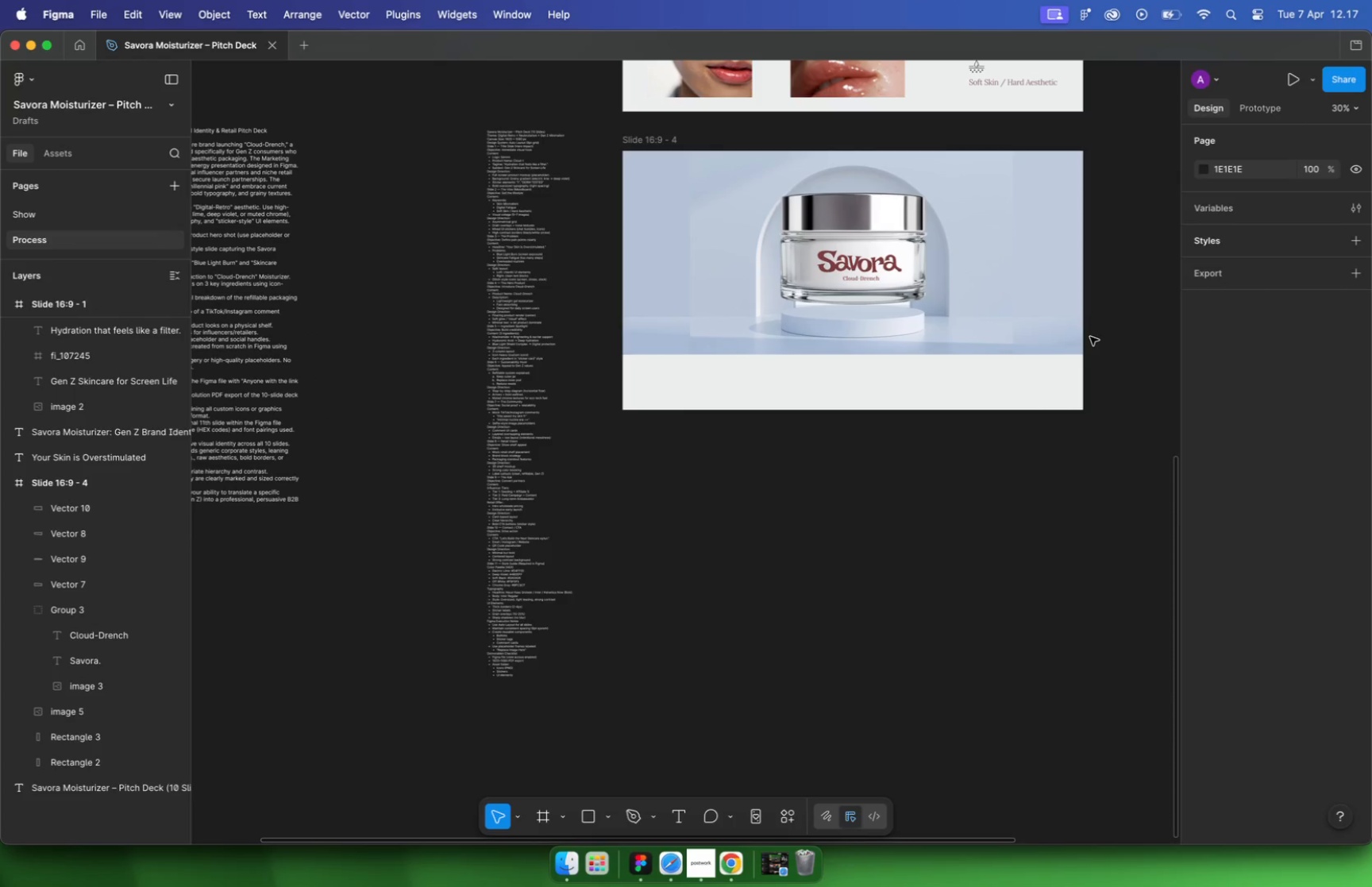 
hold_key(key=CommandLeft, duration=4.59)
scroll: coordinate [1090, 337], scroll_direction: down, amount: 16.0
 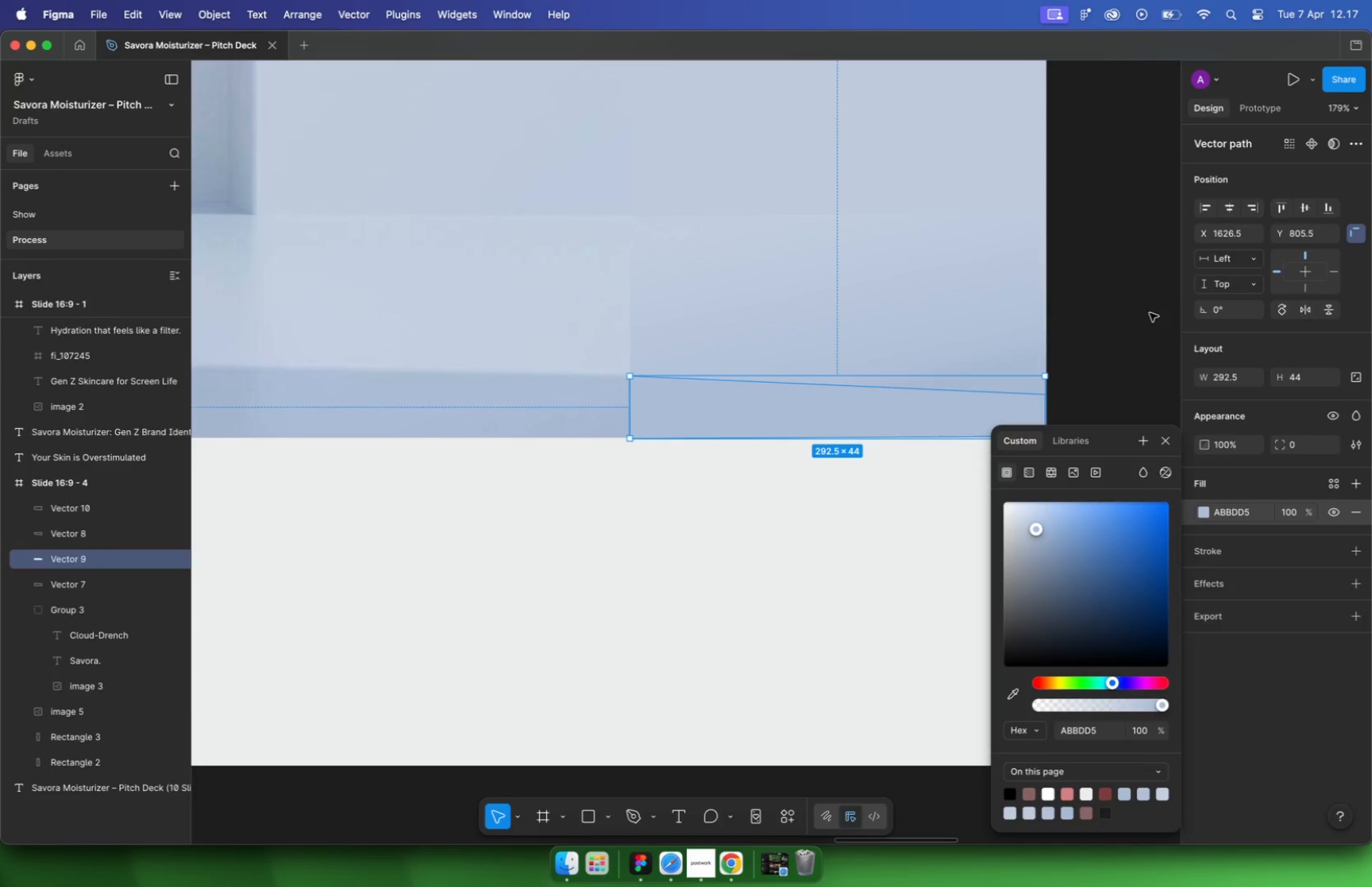 
hold_key(key=CommandLeft, duration=0.96)
scroll: coordinate [1090, 337], scroll_direction: up, amount: 9.0
 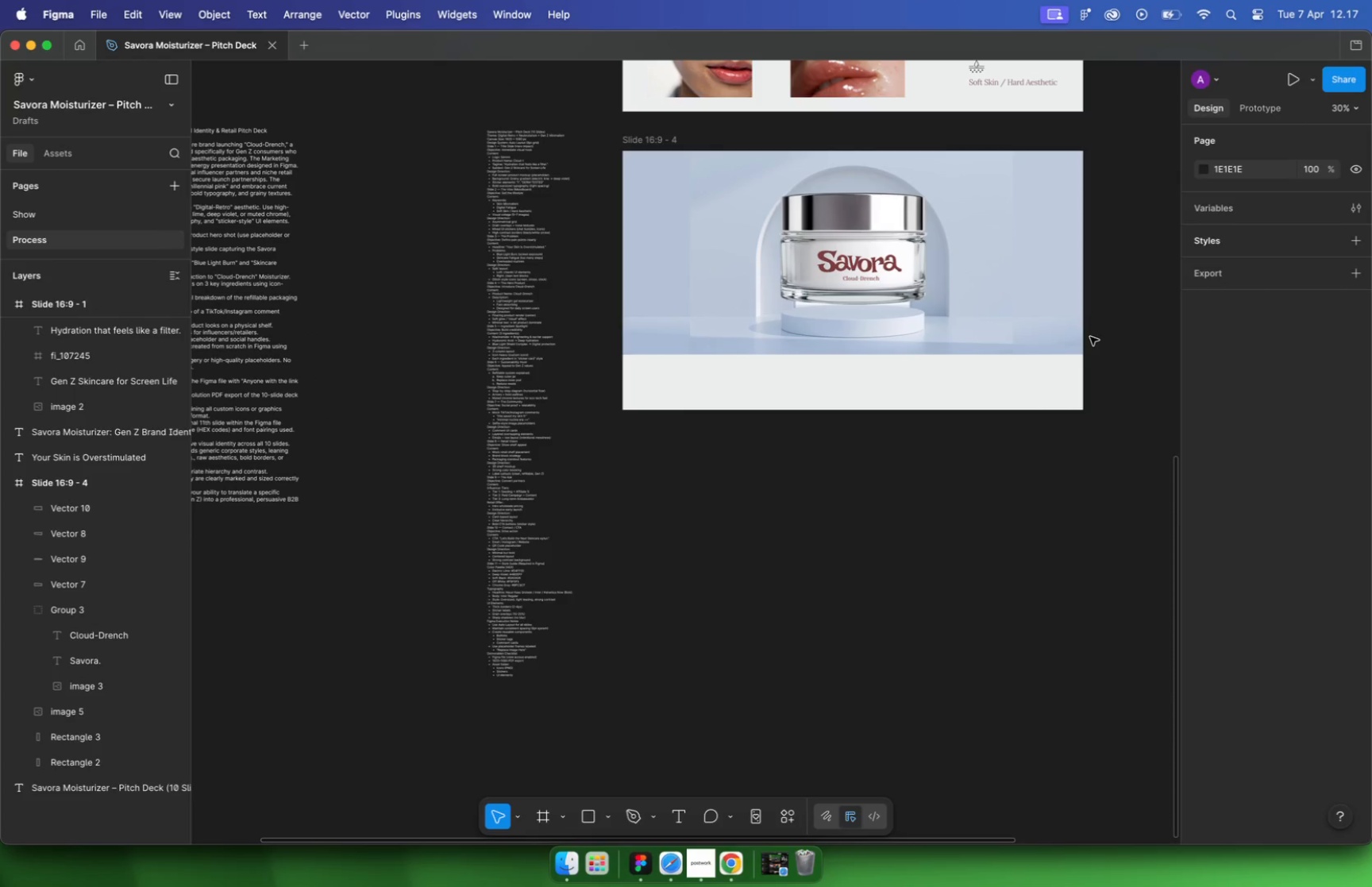 
key(R)
 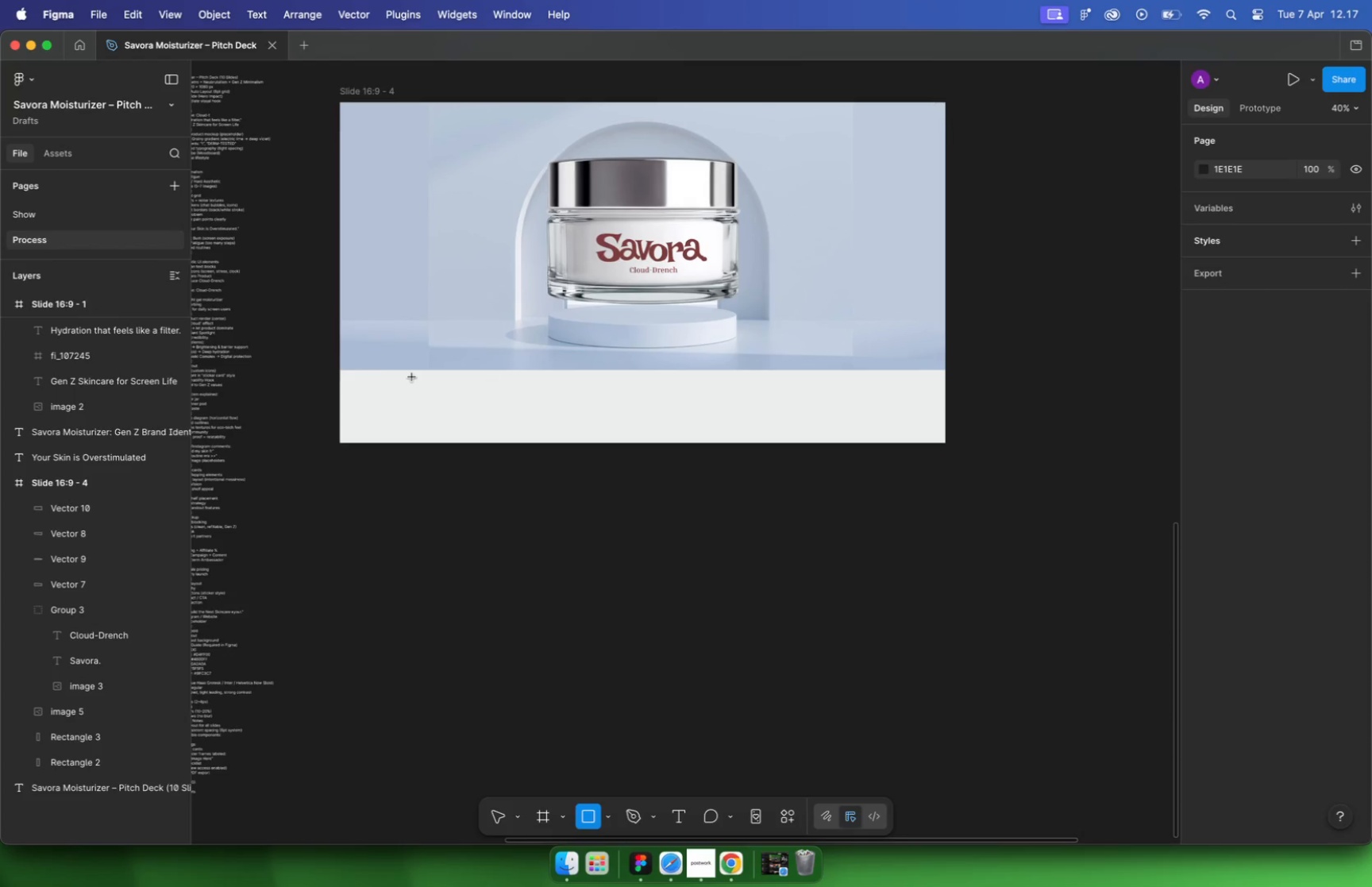 
hold_key(key=CommandLeft, duration=0.4)
scroll: coordinate [699, 367], scroll_direction: down, amount: 5.0
 